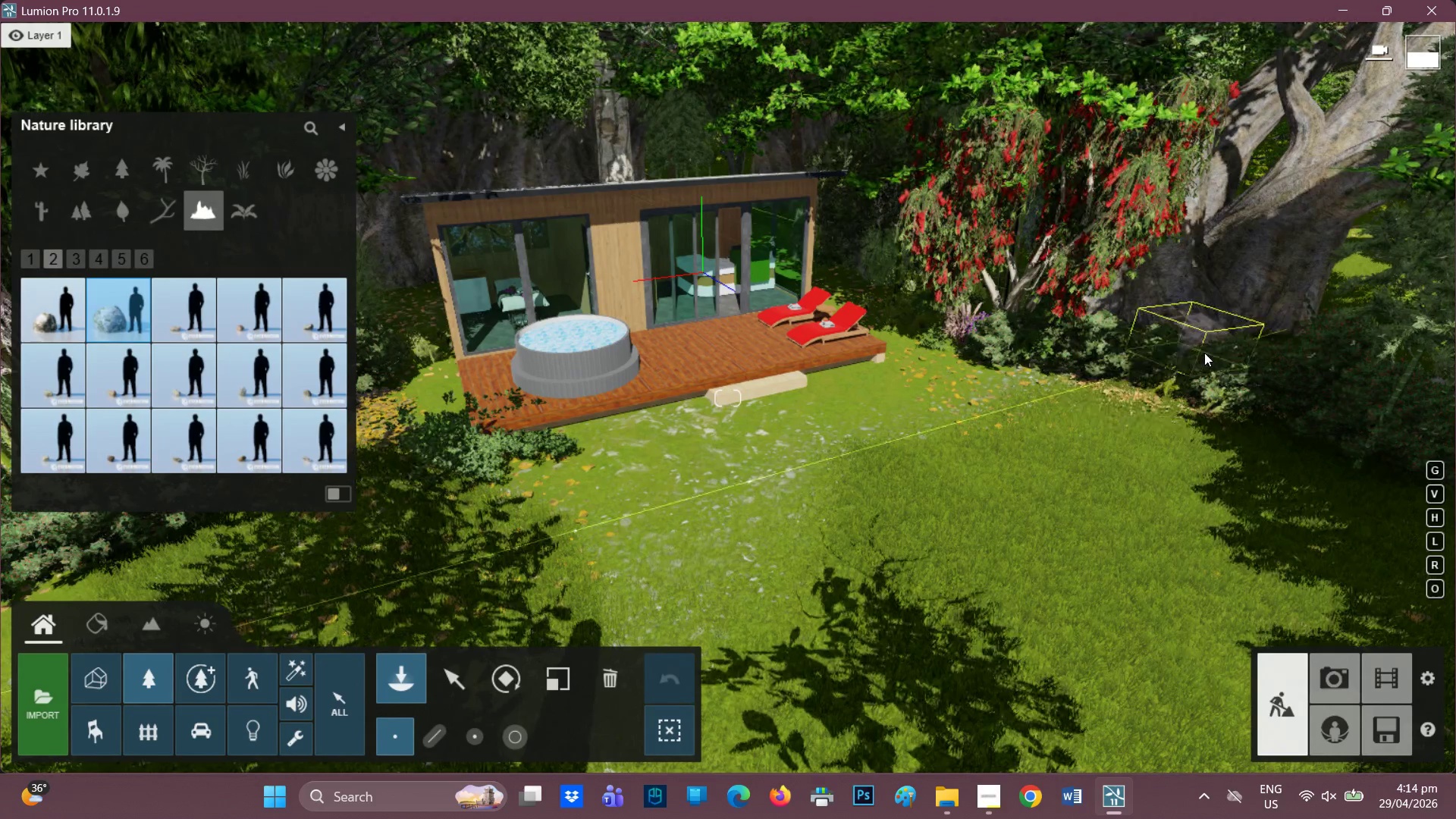 
left_click([1199, 361])
 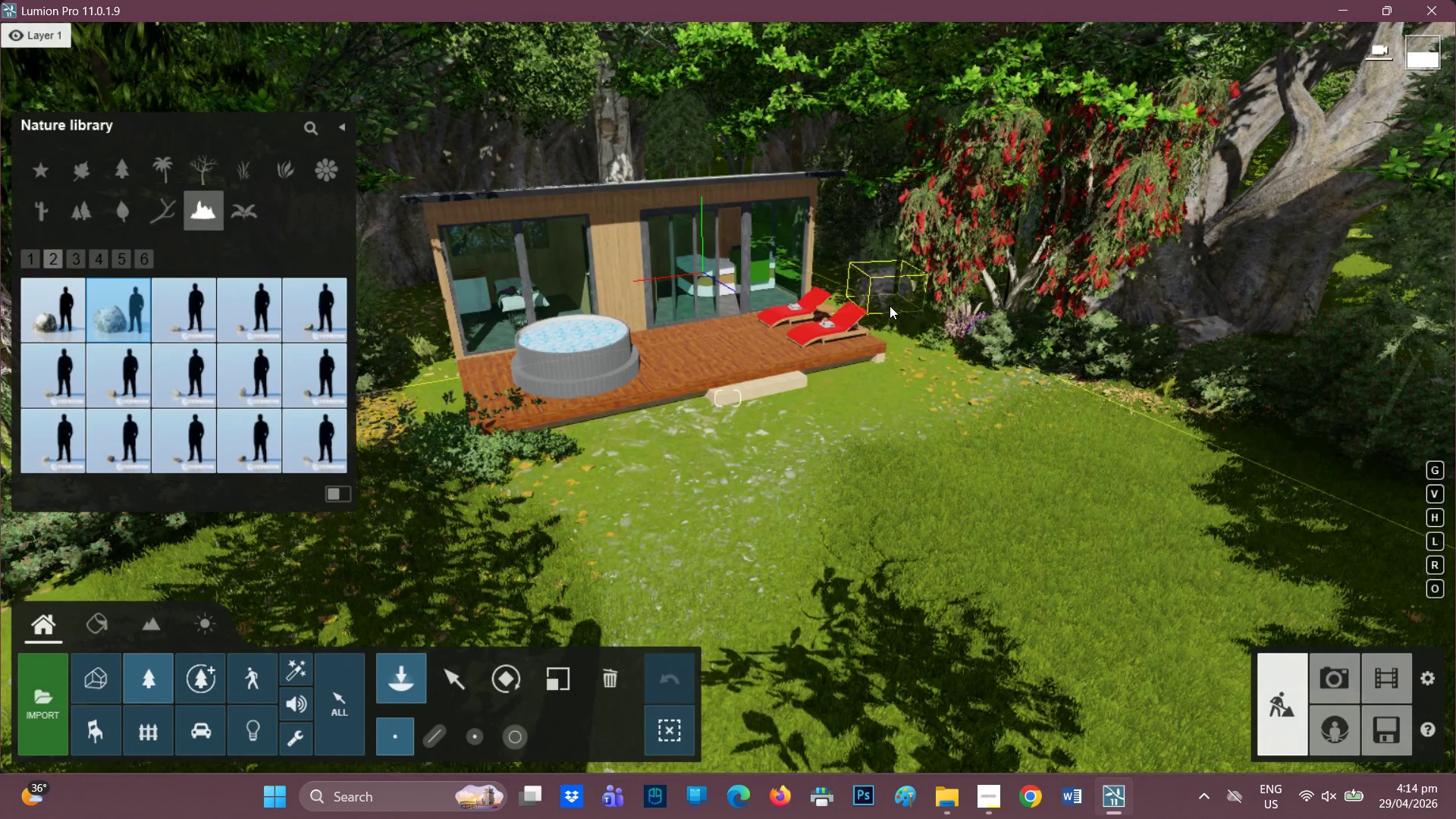 
left_click([899, 313])
 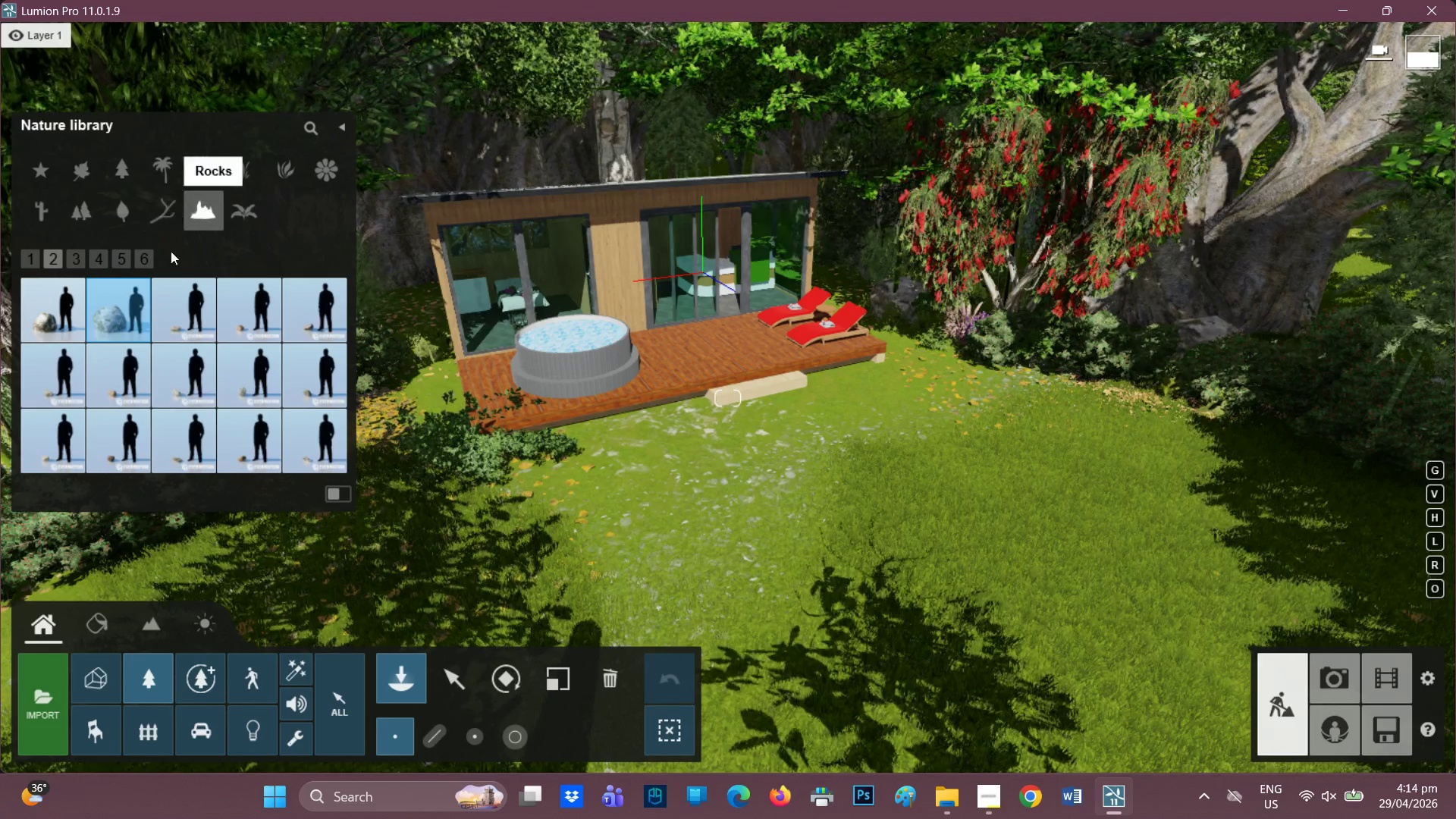 
left_click([69, 261])
 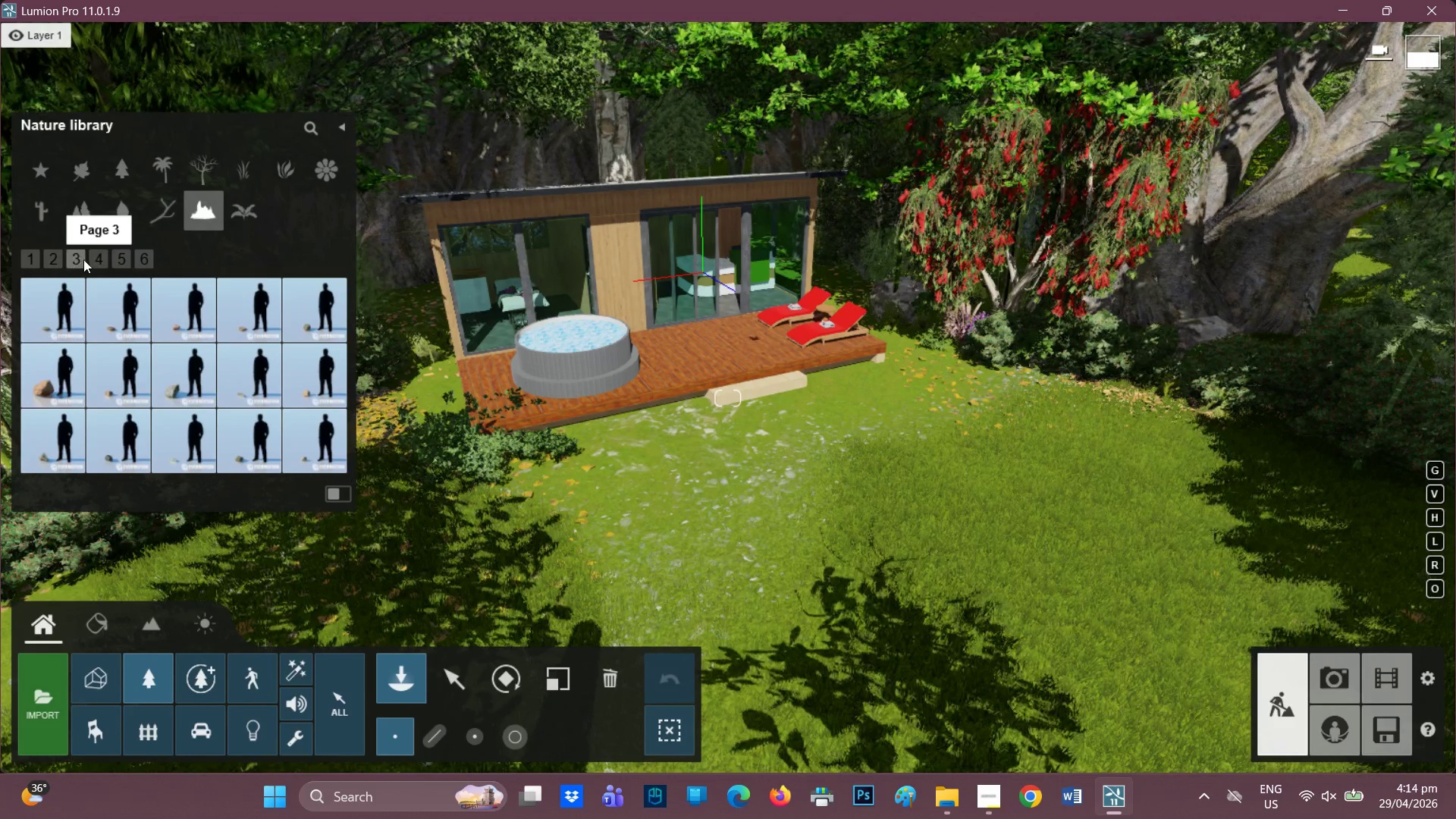 
left_click([94, 262])
 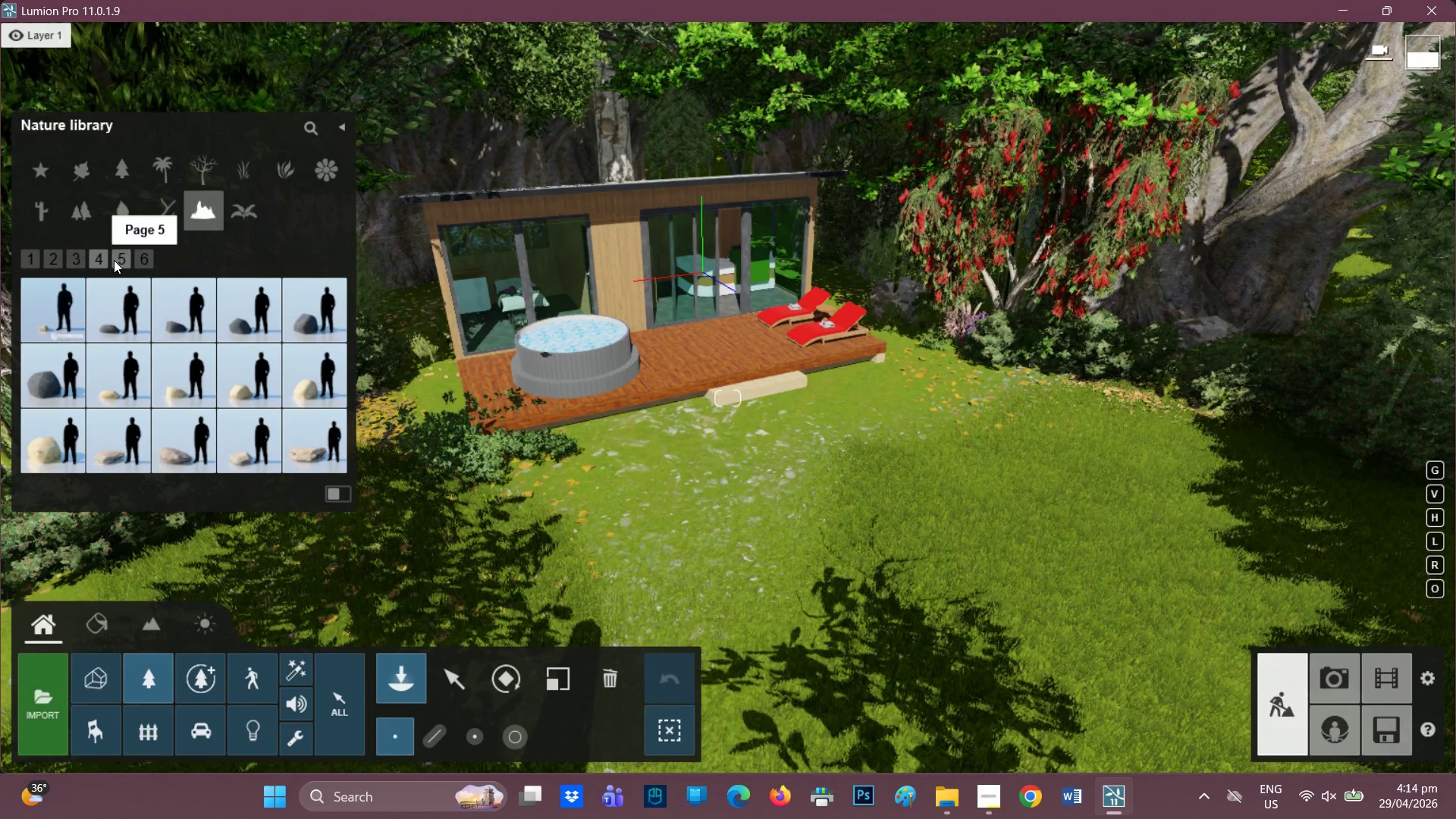 
left_click([117, 259])
 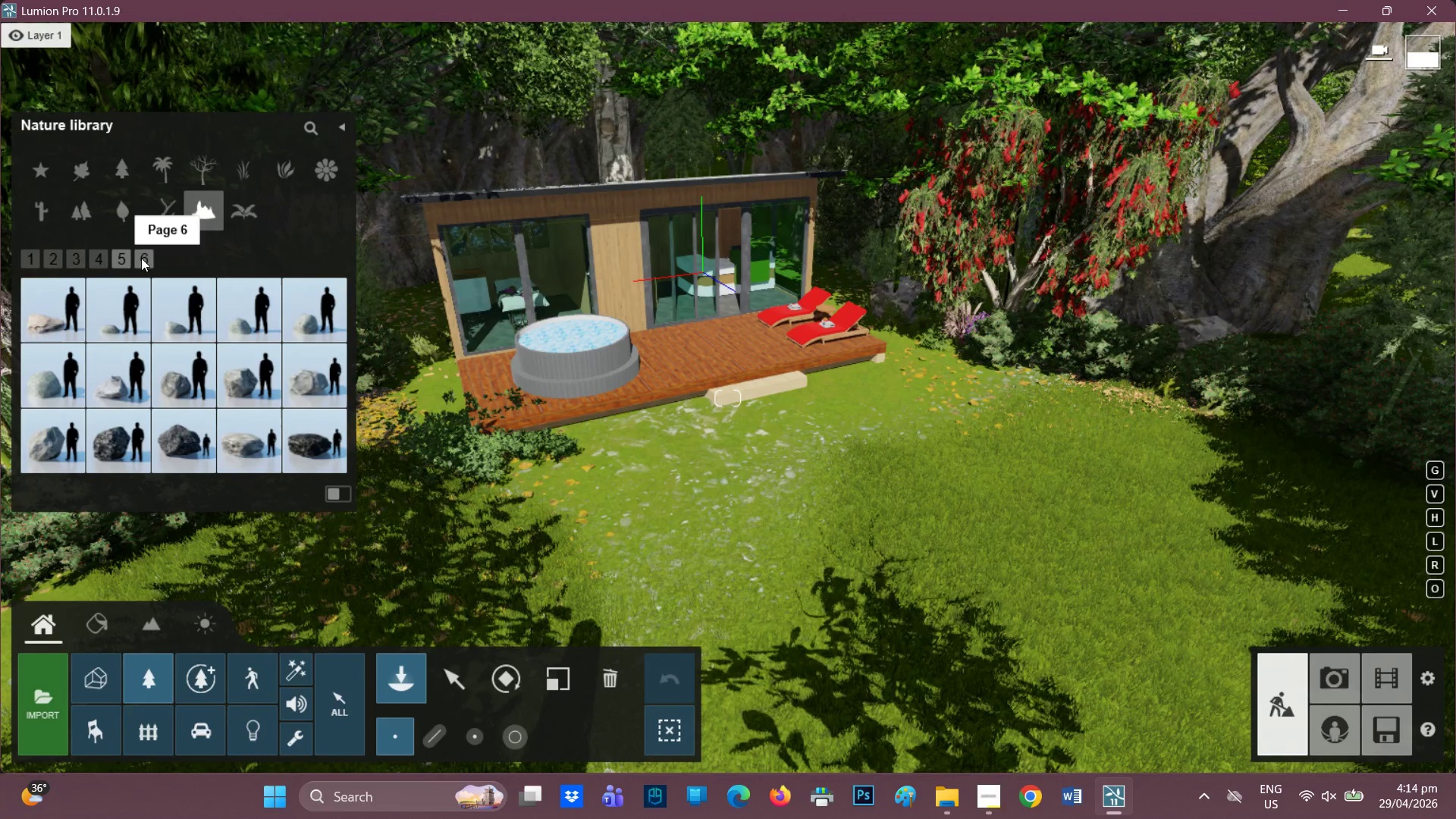 
left_click([141, 258])
 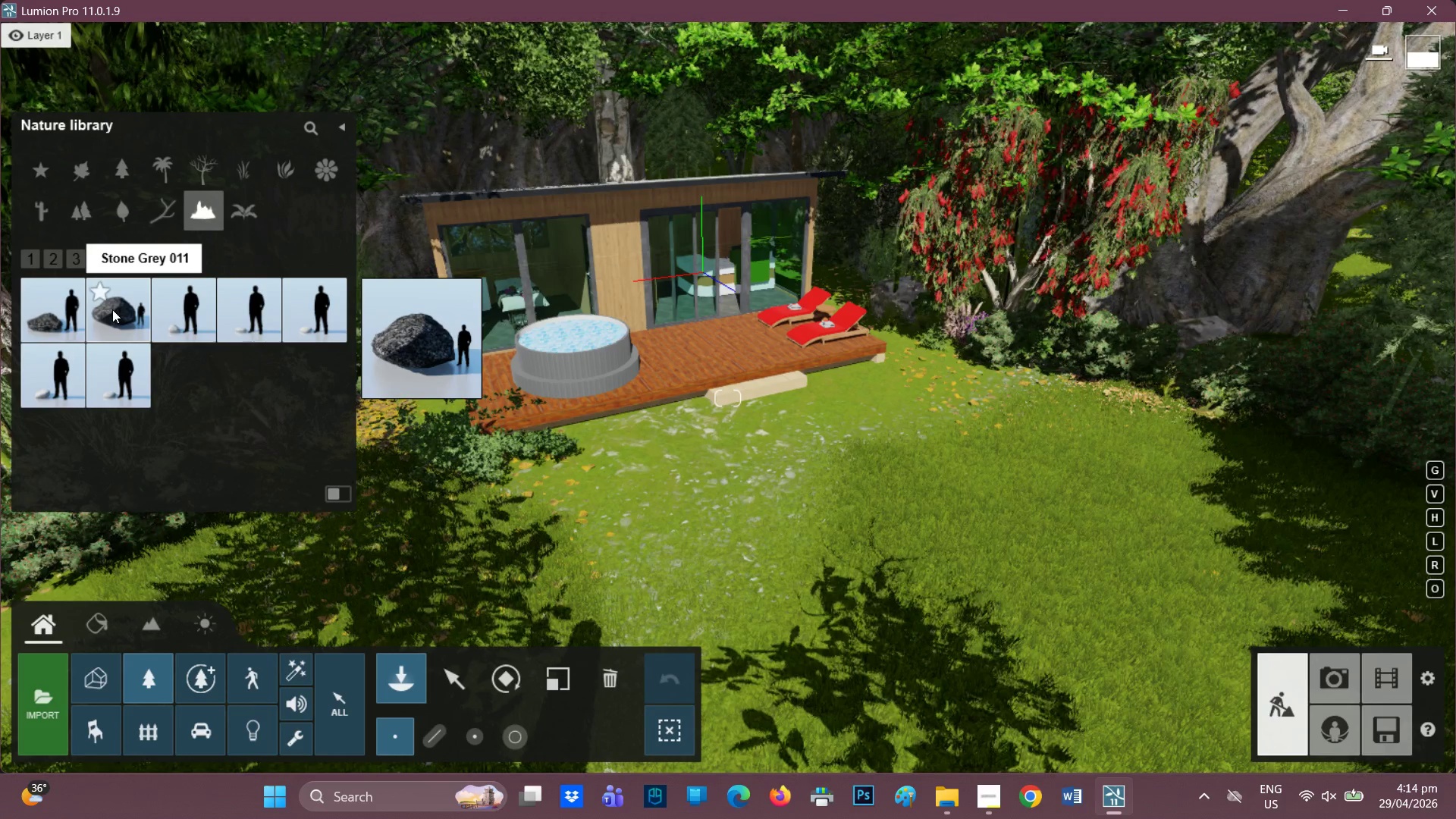 
left_click_drag(start_coordinate=[112, 309], to_coordinate=[128, 313])
 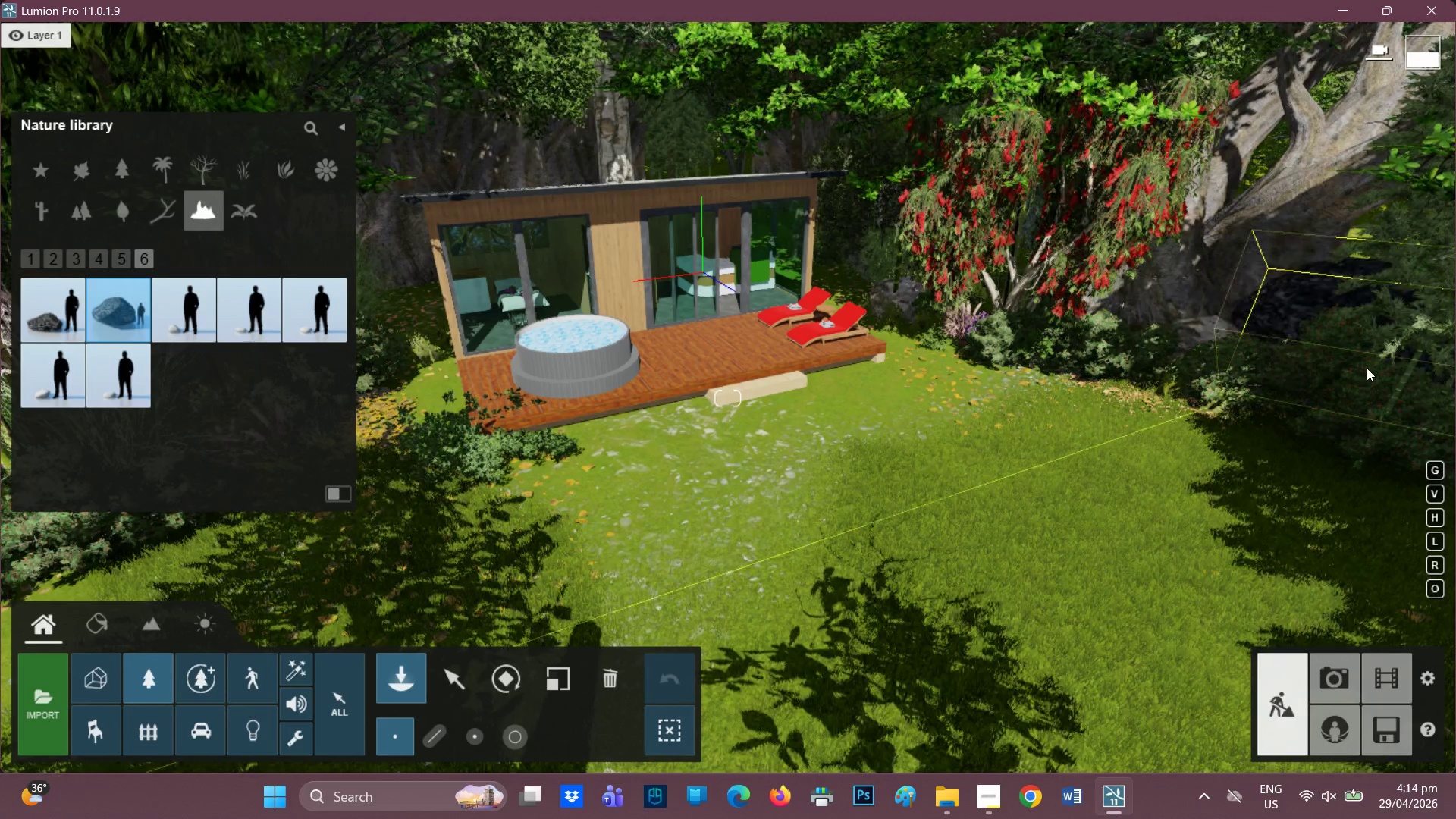 
left_click([1381, 375])
 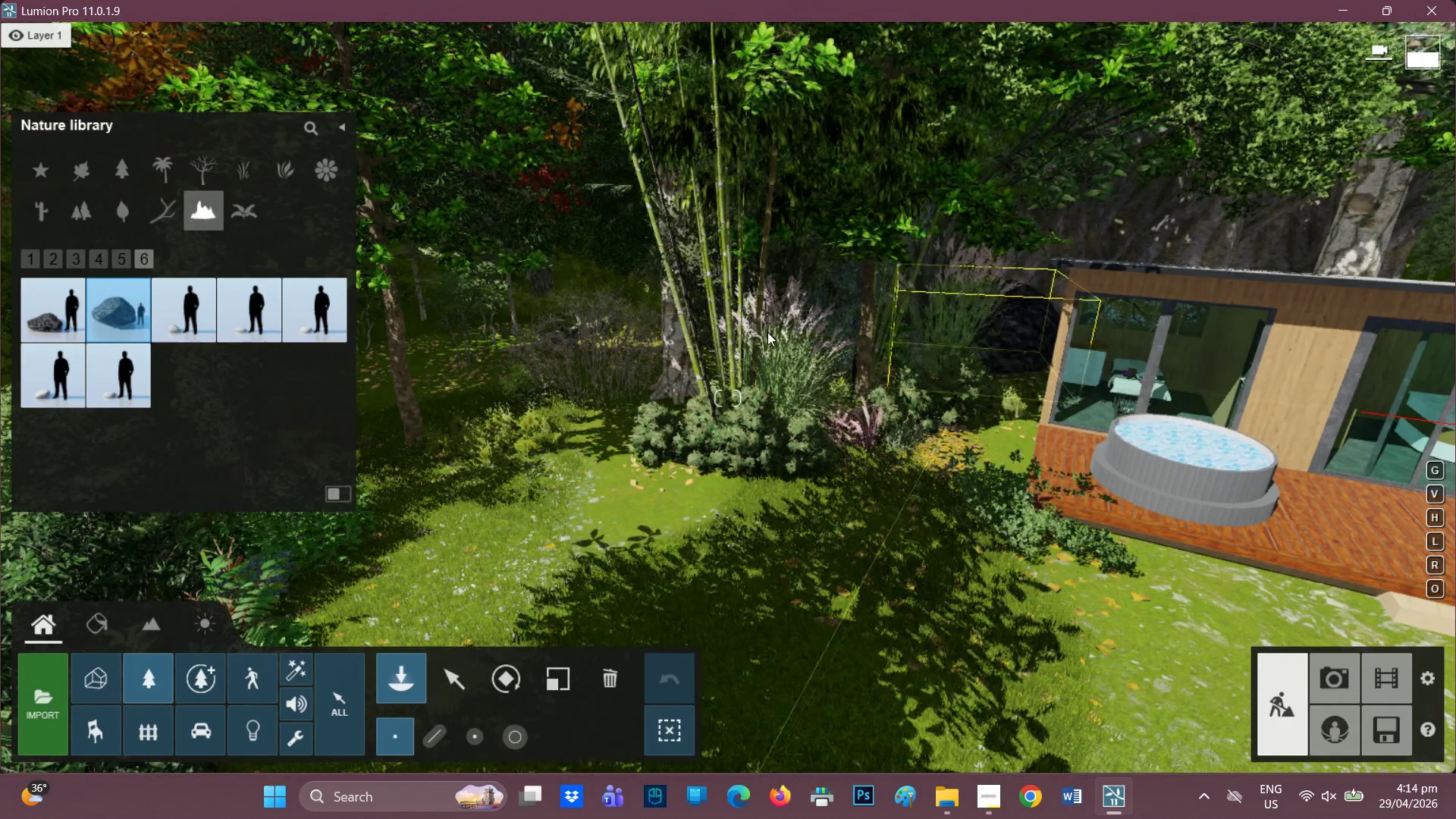 
wait(5.89)
 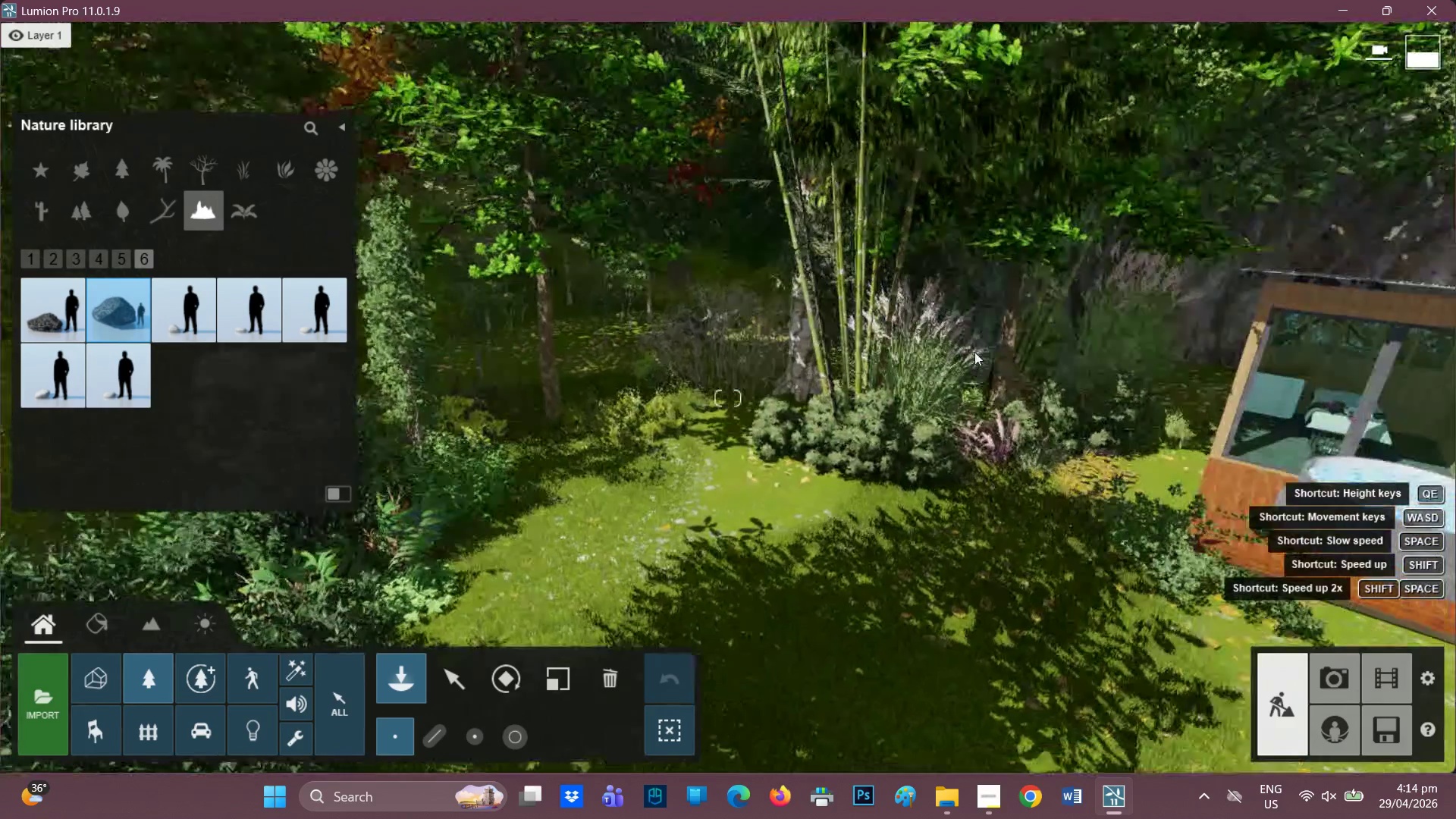 
left_click([59, 255])
 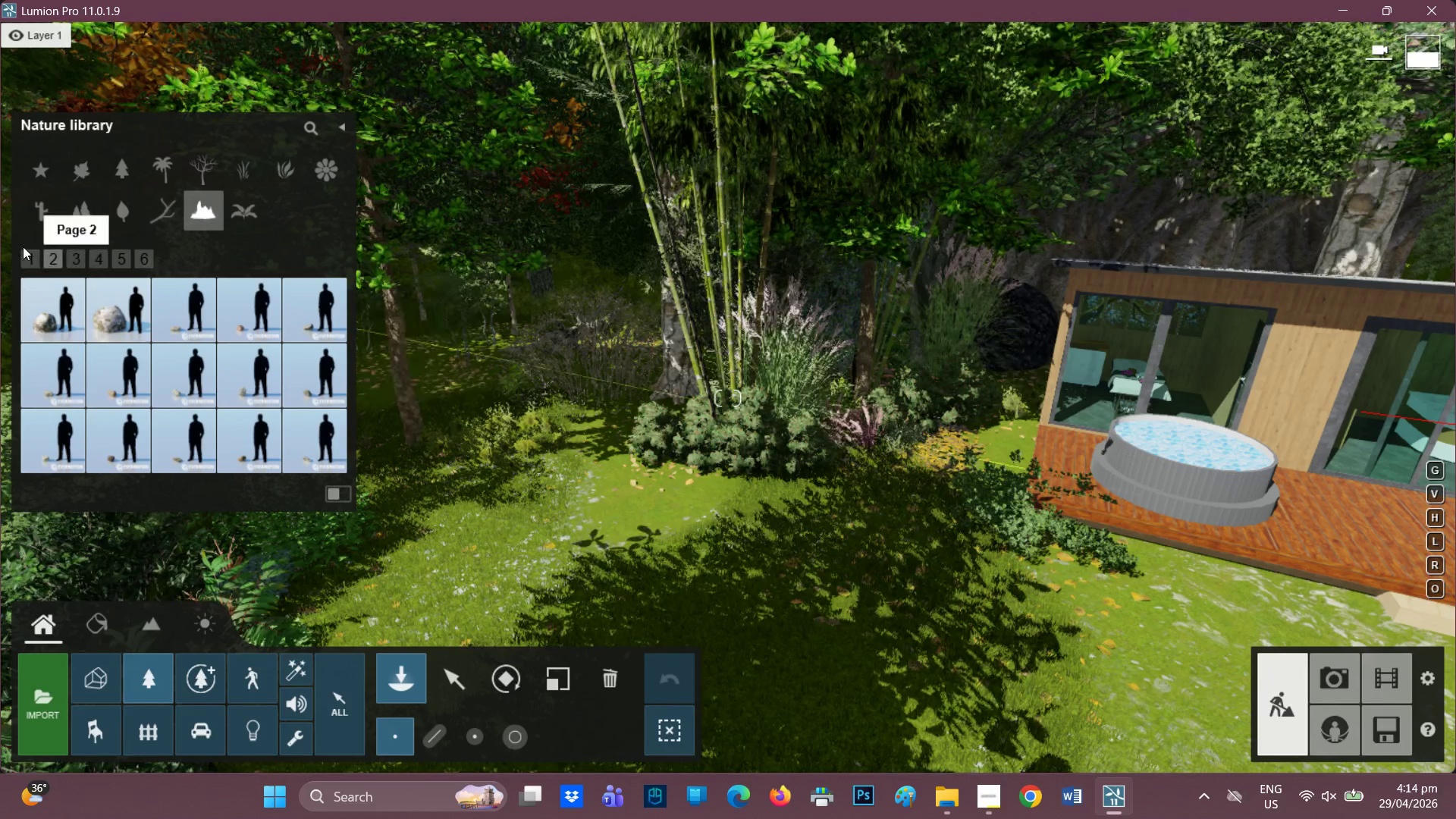 
left_click([27, 253])
 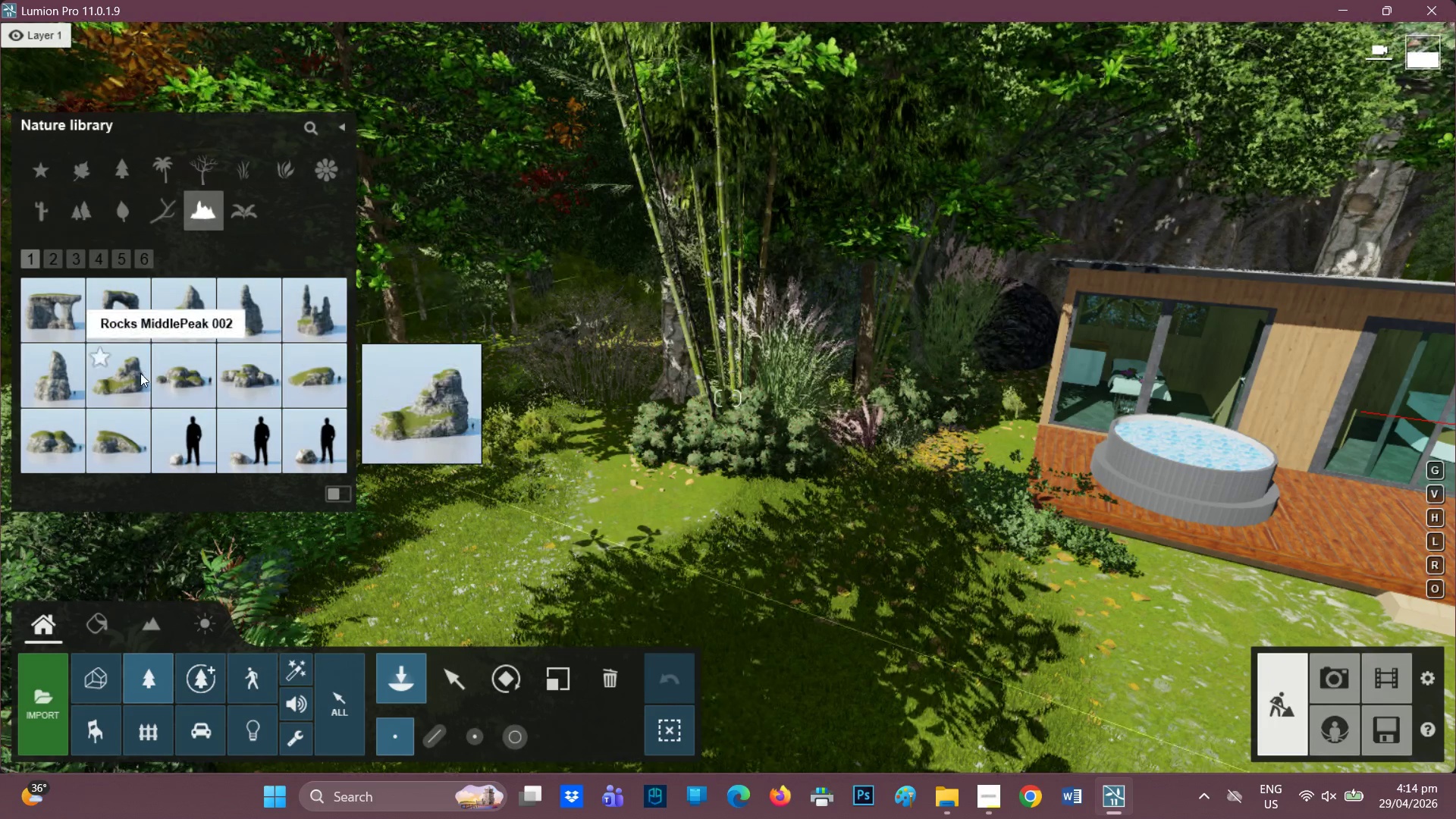 
left_click_drag(start_coordinate=[140, 373], to_coordinate=[158, 381])
 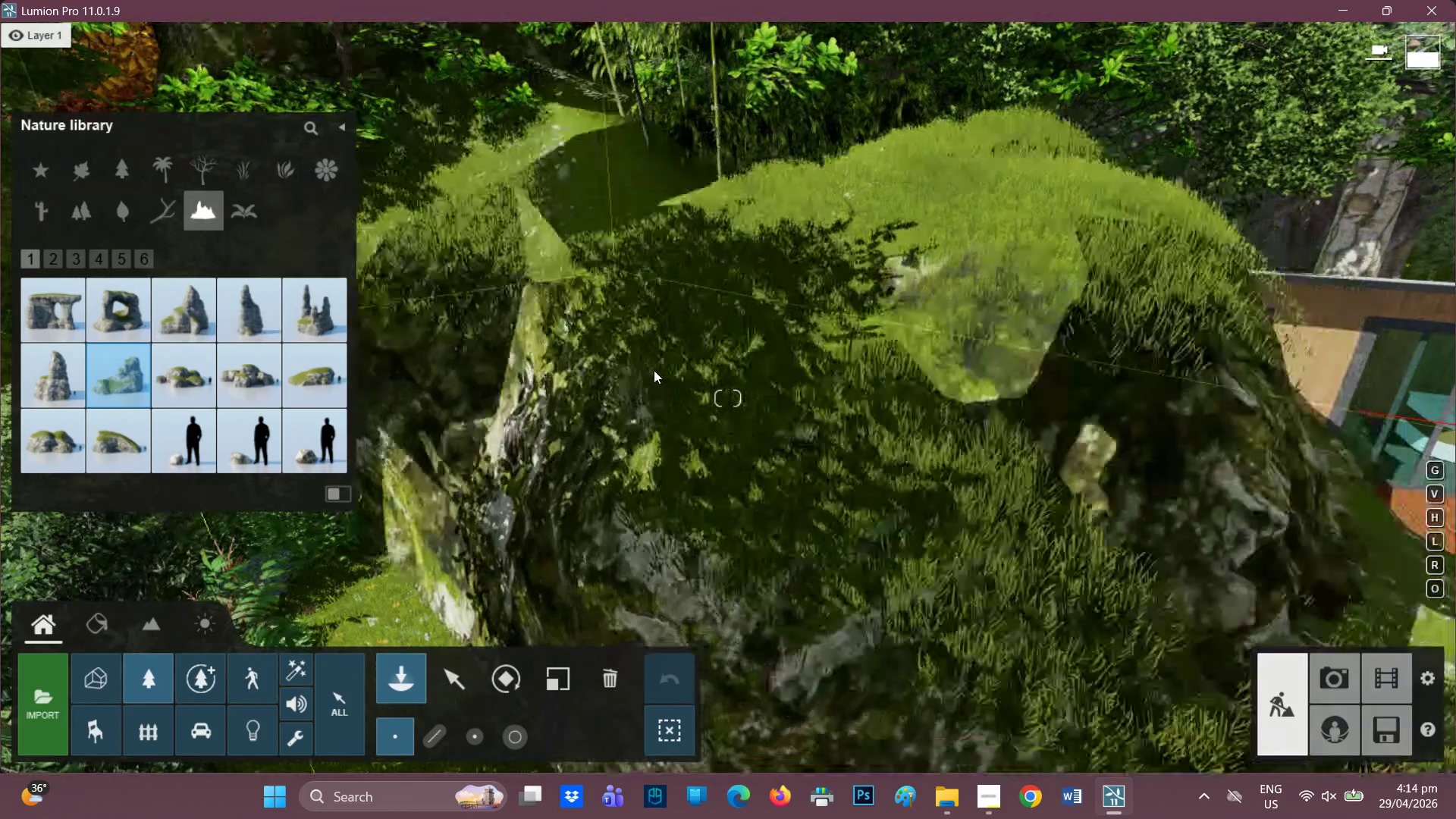 
left_click([651, 369])
 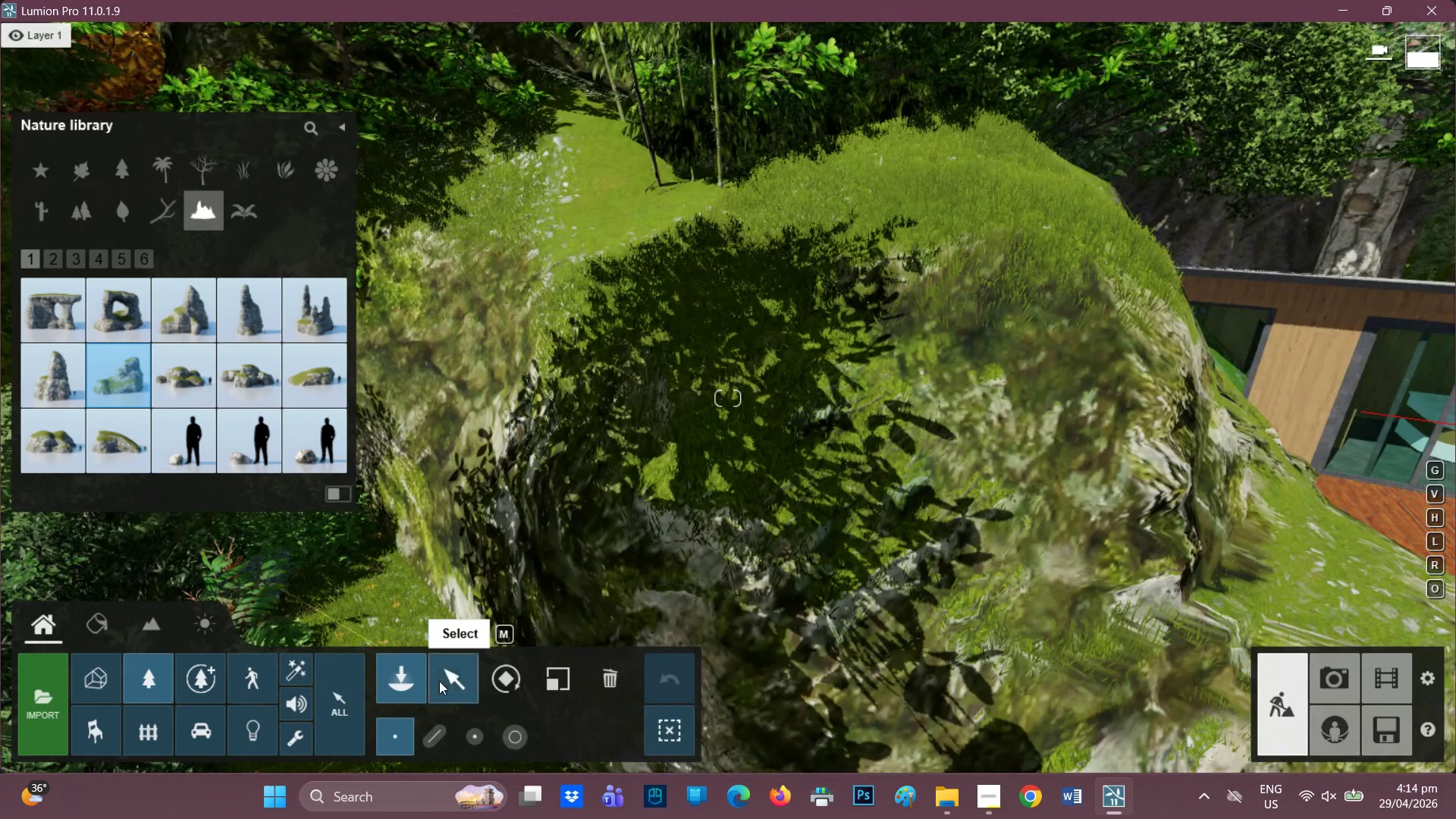 
left_click([551, 676])
 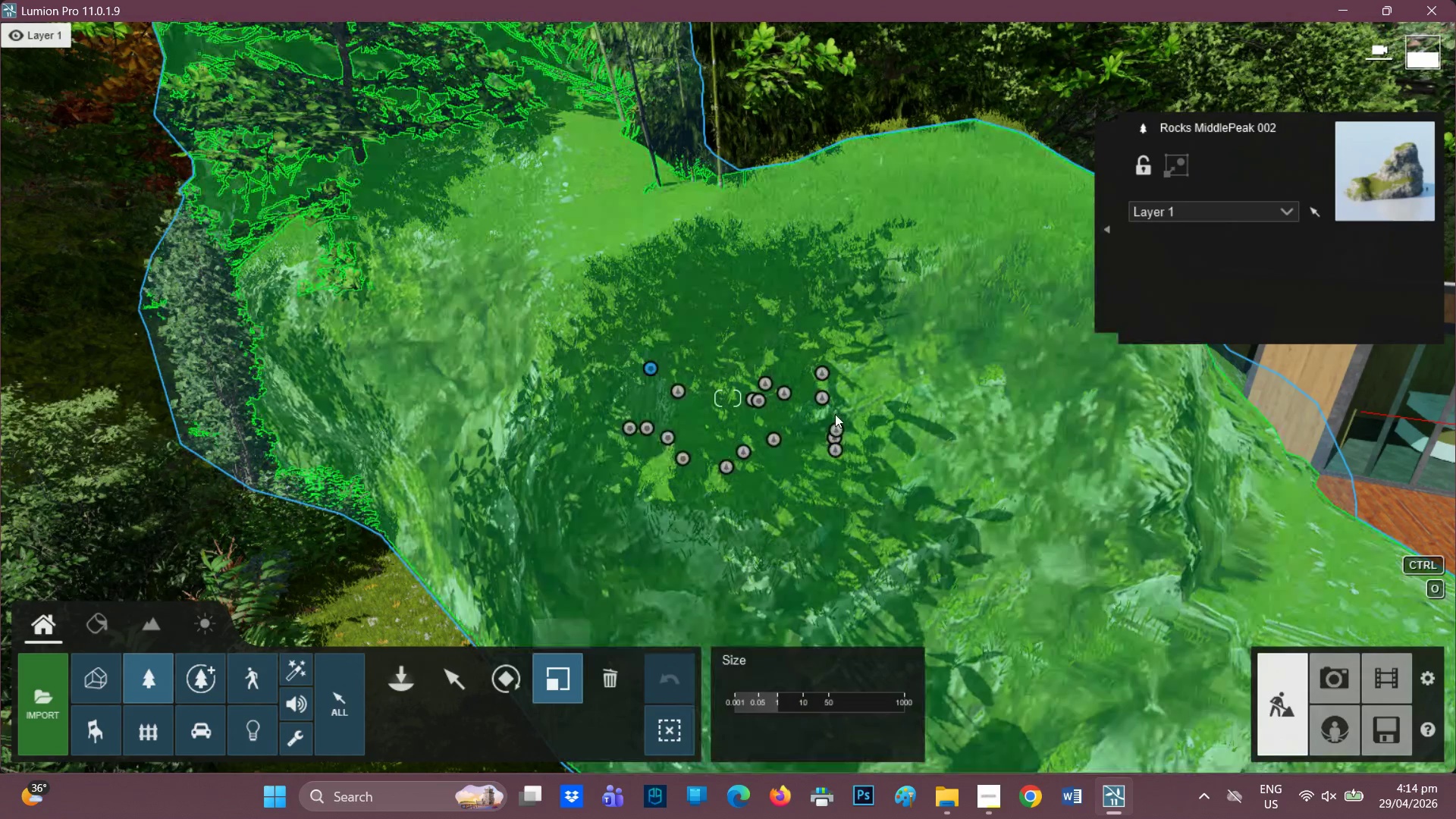 
scroll: coordinate [830, 430], scroll_direction: down, amount: 2.0
 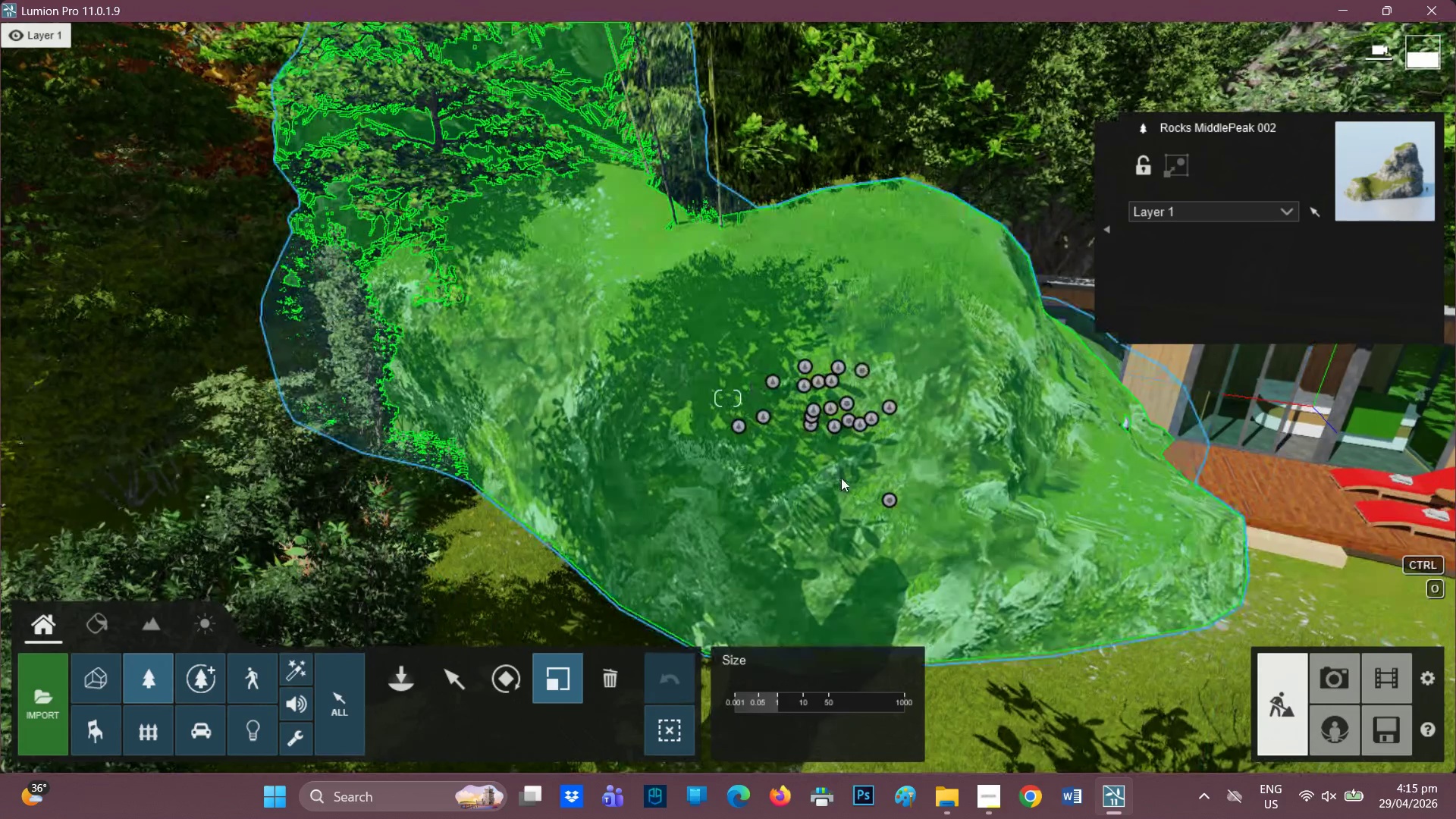 
left_click([815, 492])
 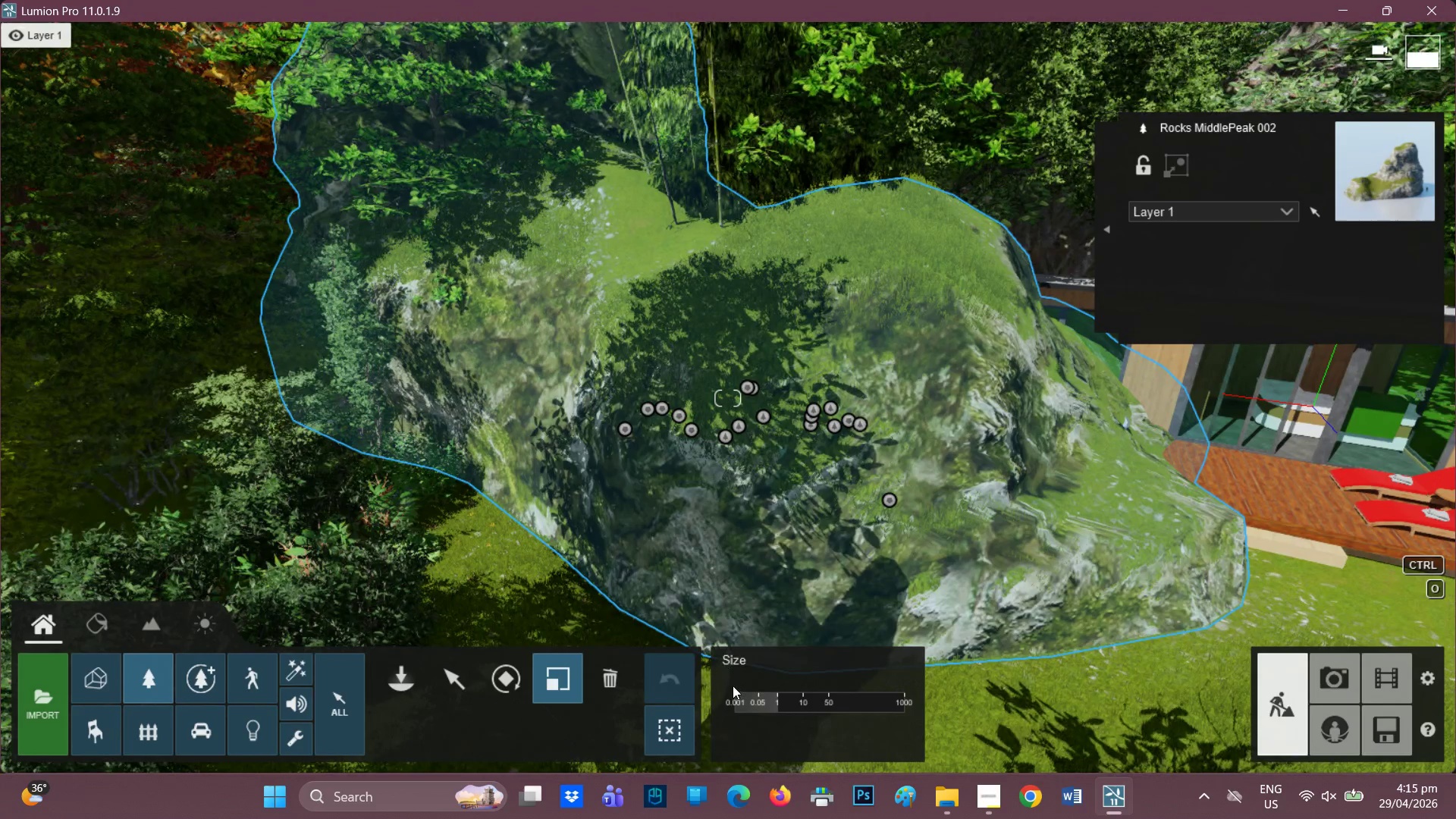 
left_click([756, 697])
 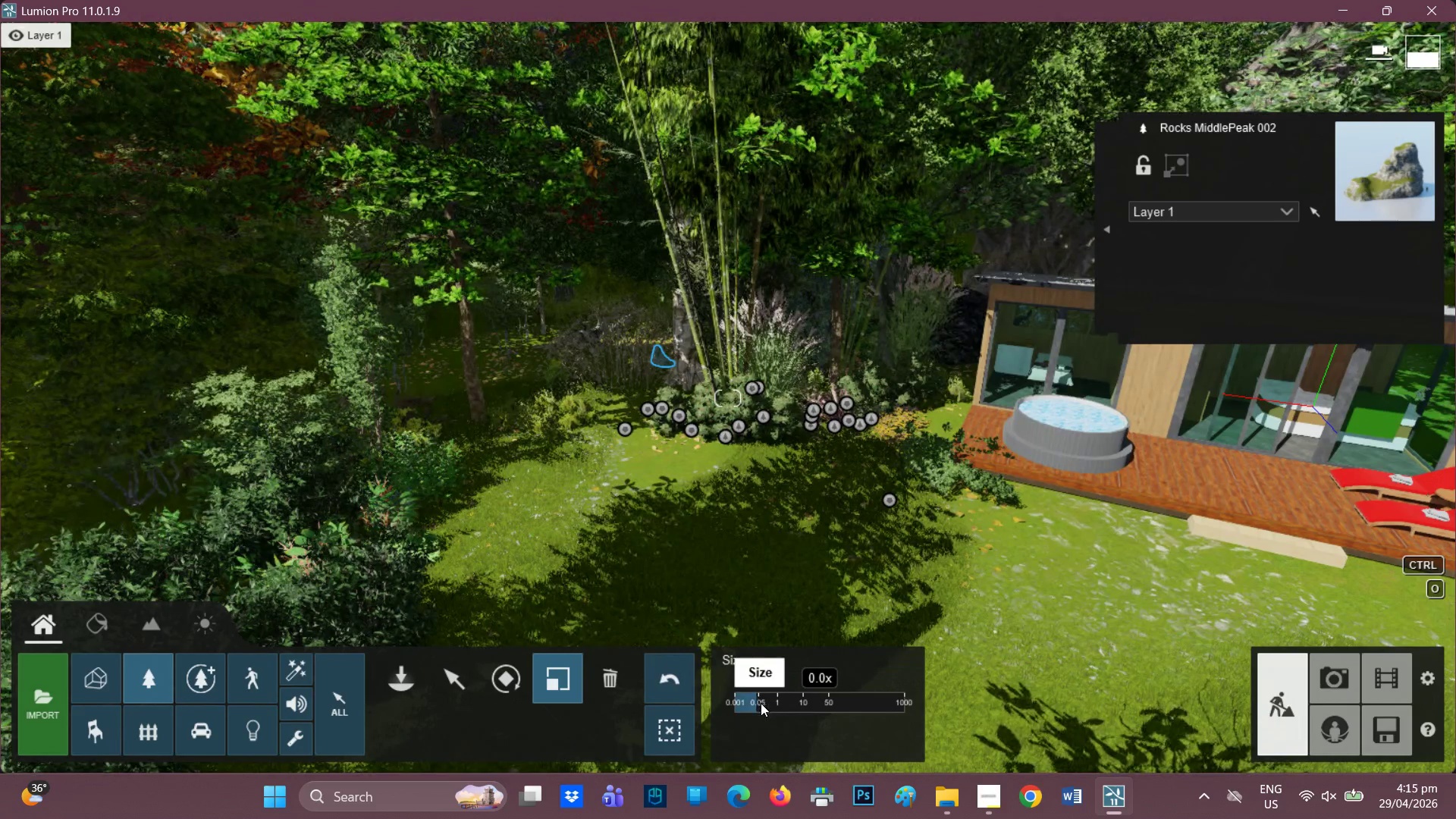 
left_click([767, 706])
 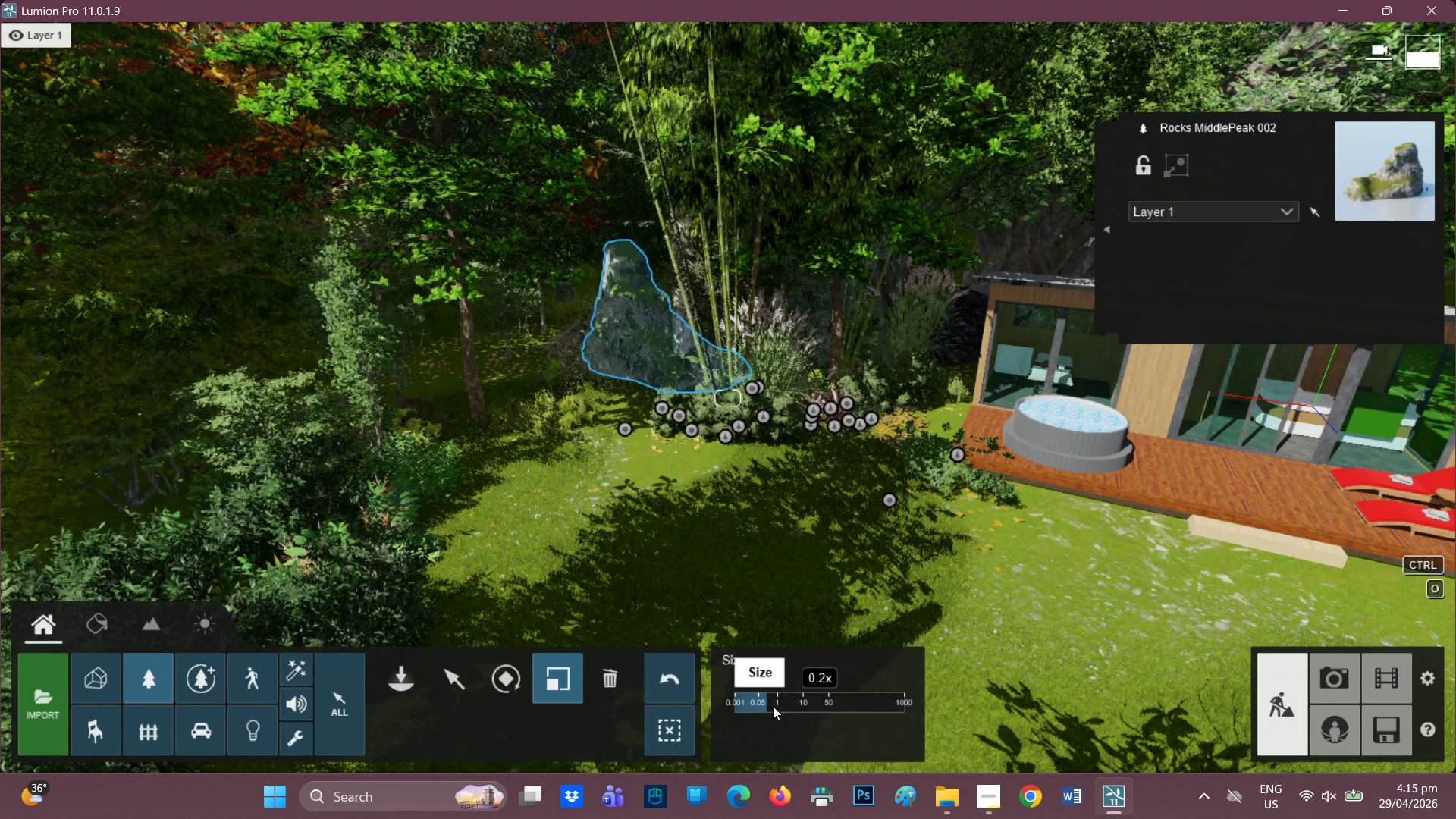 
left_click([777, 705])
 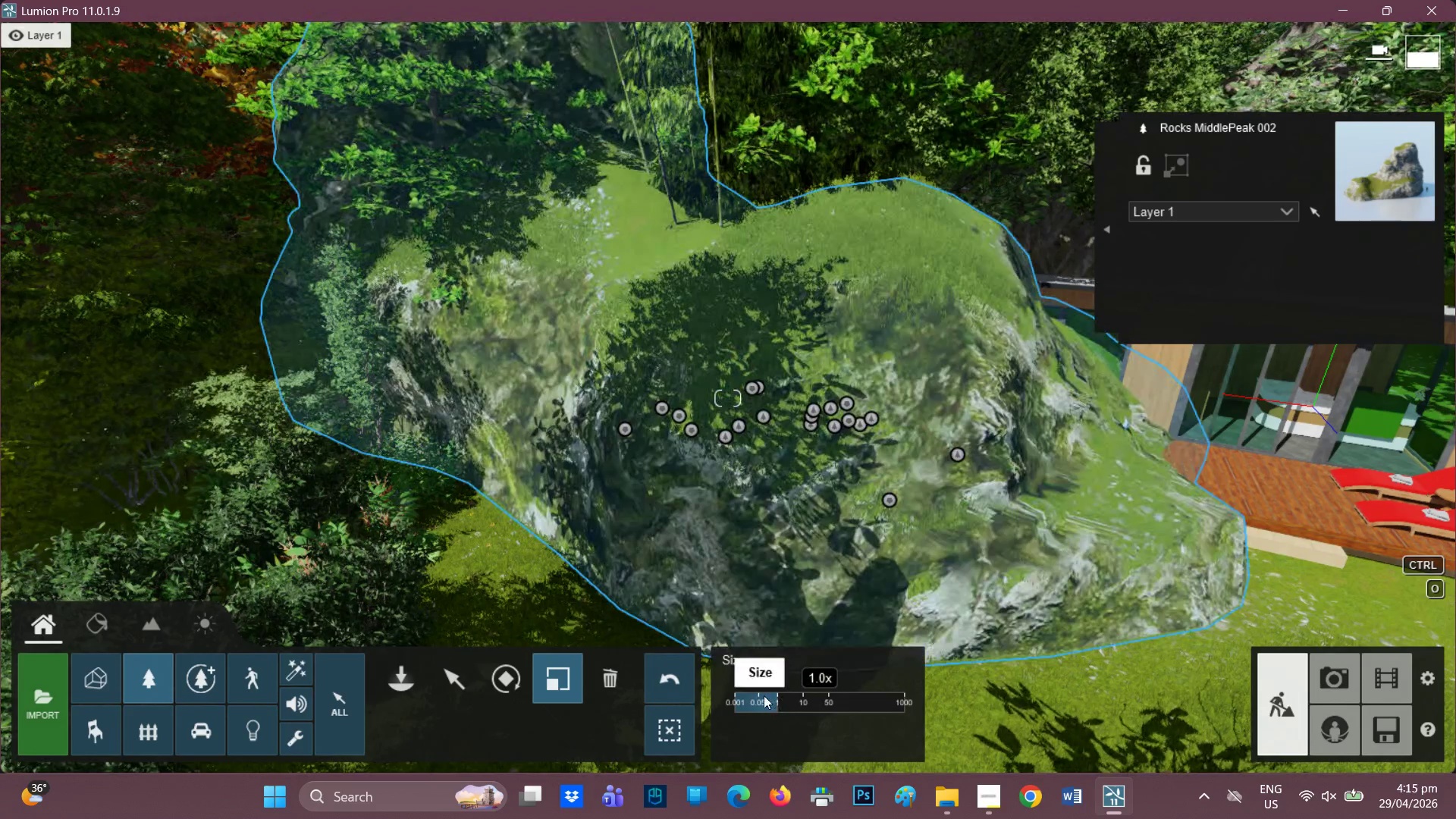 
left_click([761, 695])
 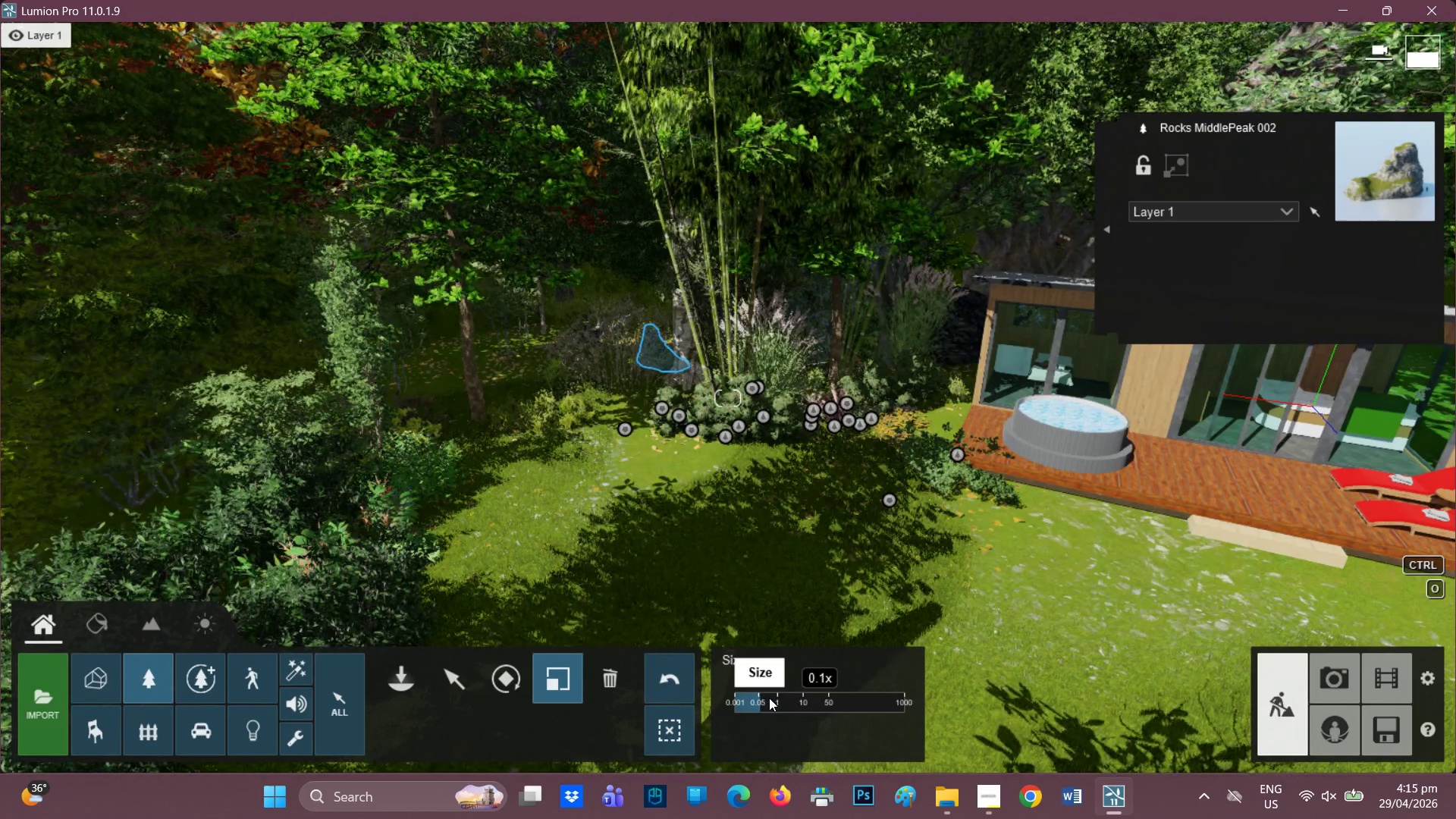 
left_click([765, 698])
 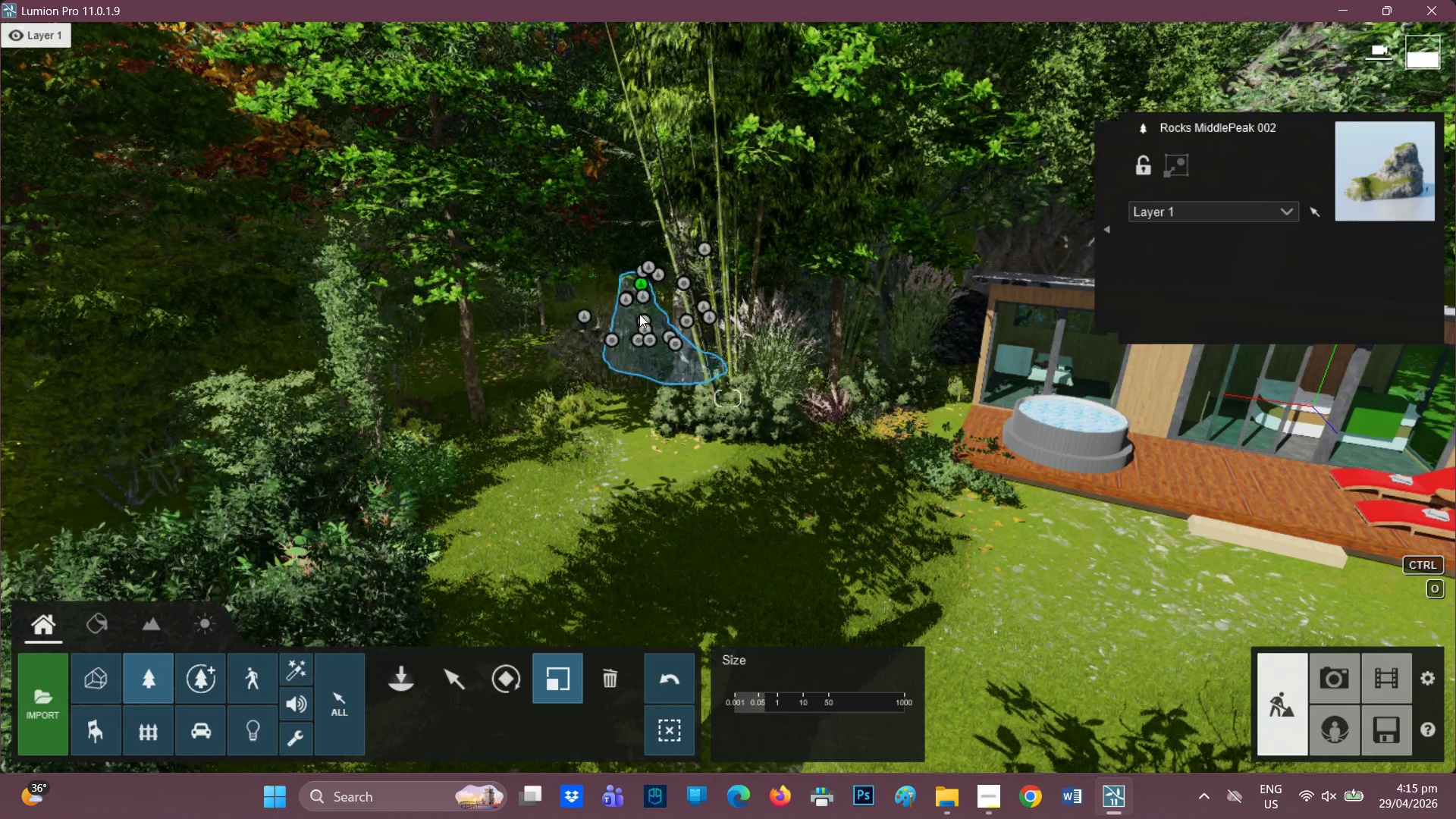 
left_click_drag(start_coordinate=[664, 356], to_coordinate=[834, 495])
 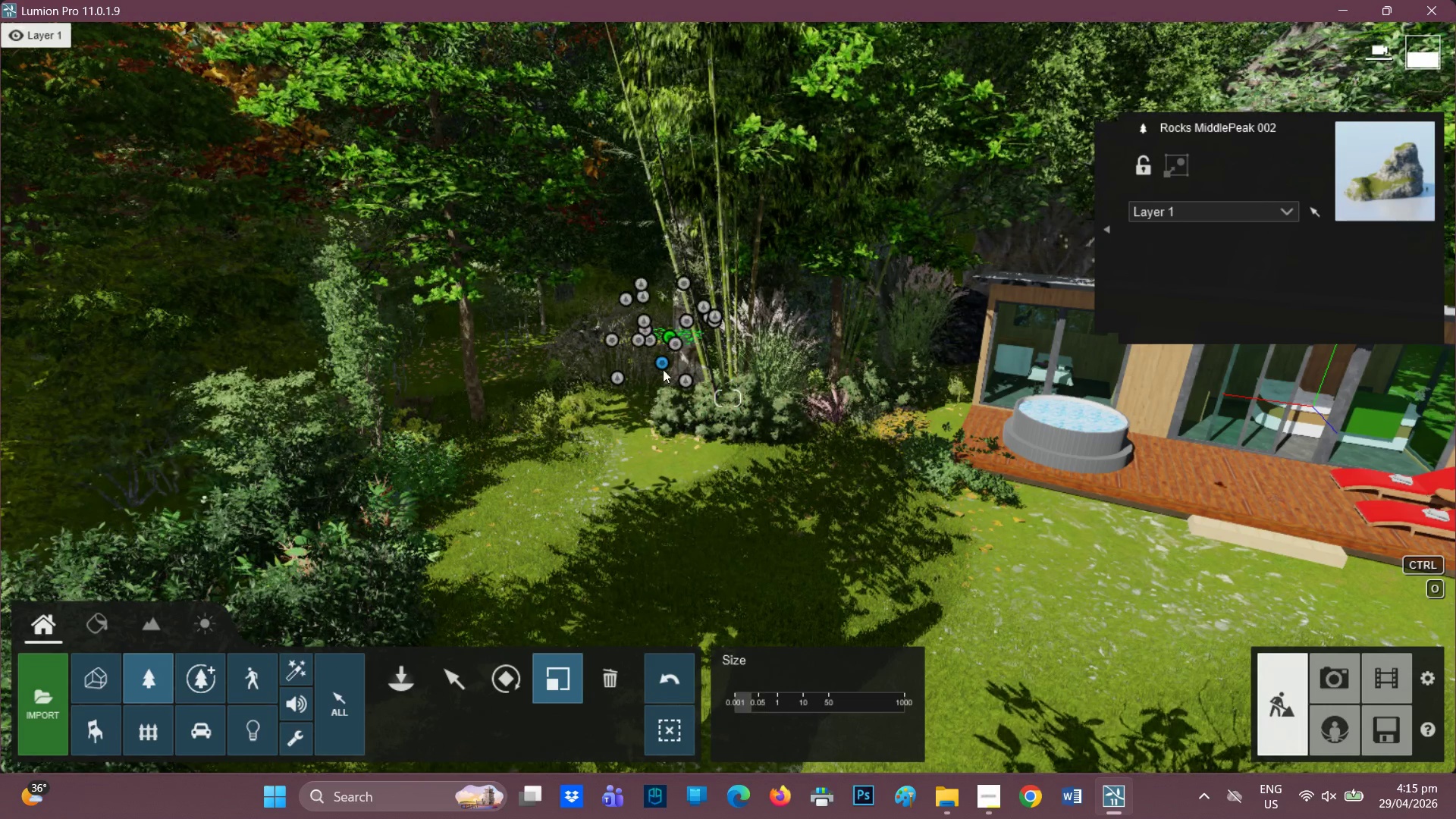 
left_click_drag(start_coordinate=[664, 361], to_coordinate=[620, 323])
 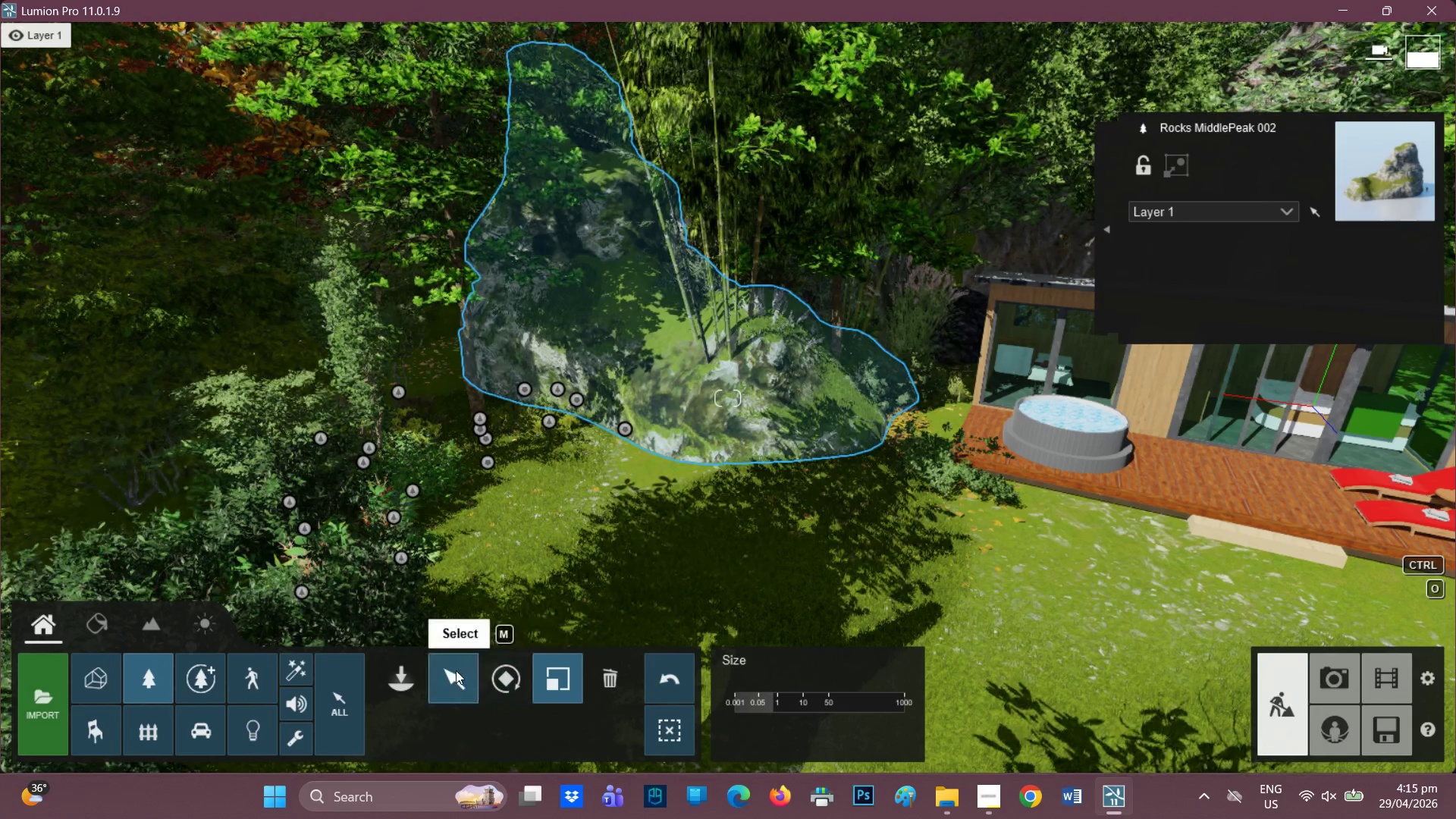 
left_click([445, 670])
 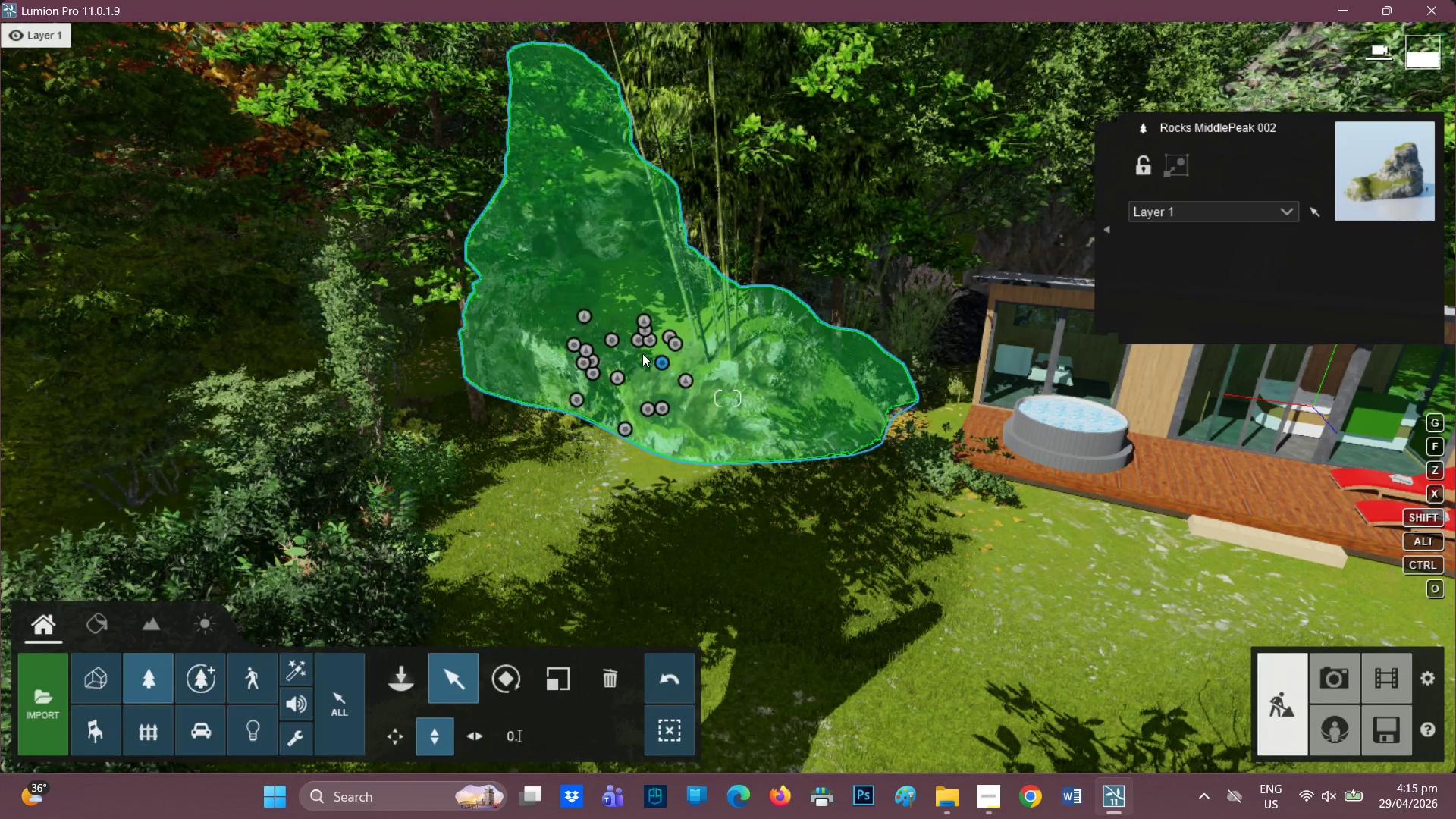 
left_click_drag(start_coordinate=[659, 359], to_coordinate=[503, 463])
 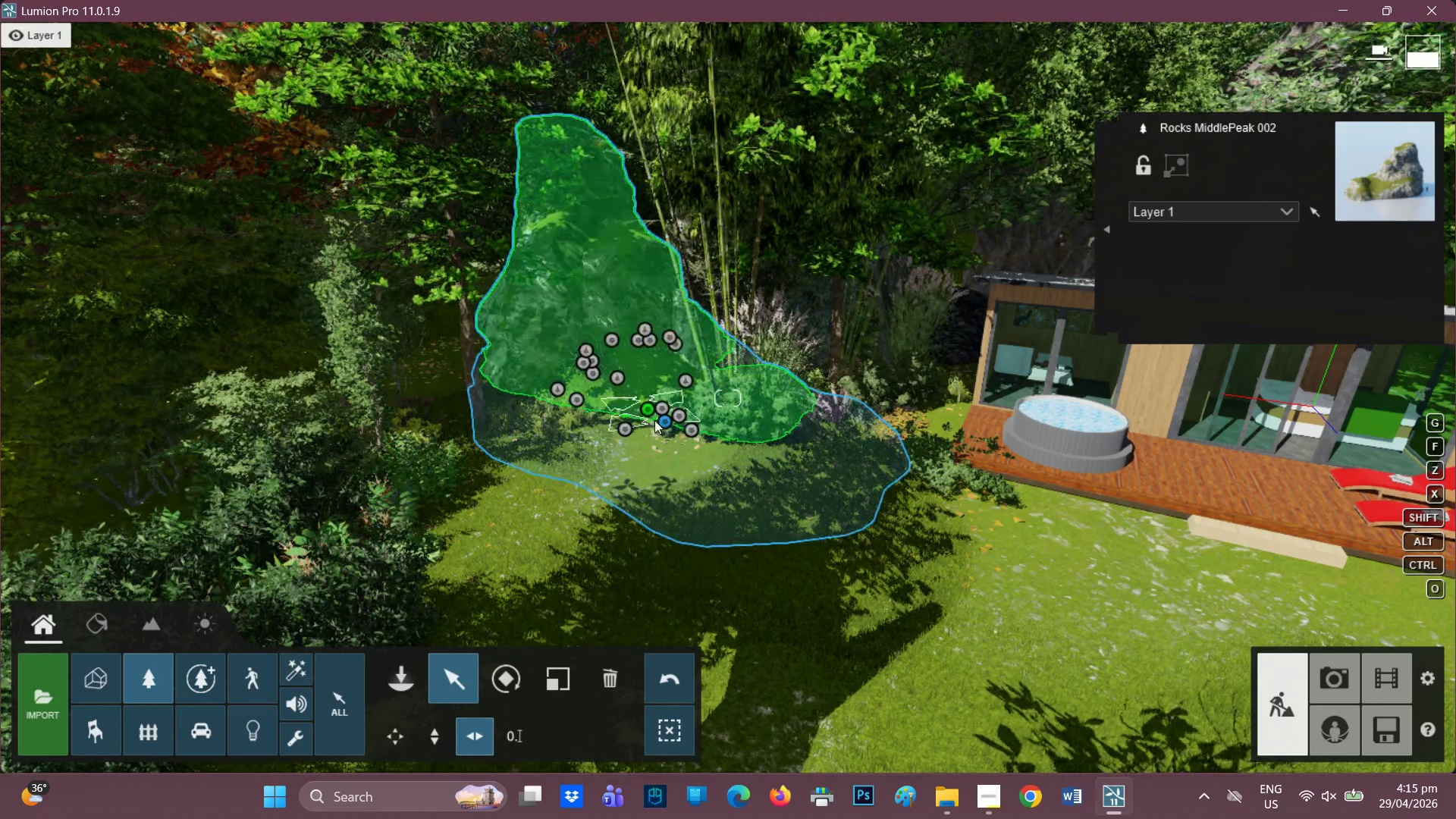 
left_click_drag(start_coordinate=[659, 422], to_coordinate=[651, 445])
 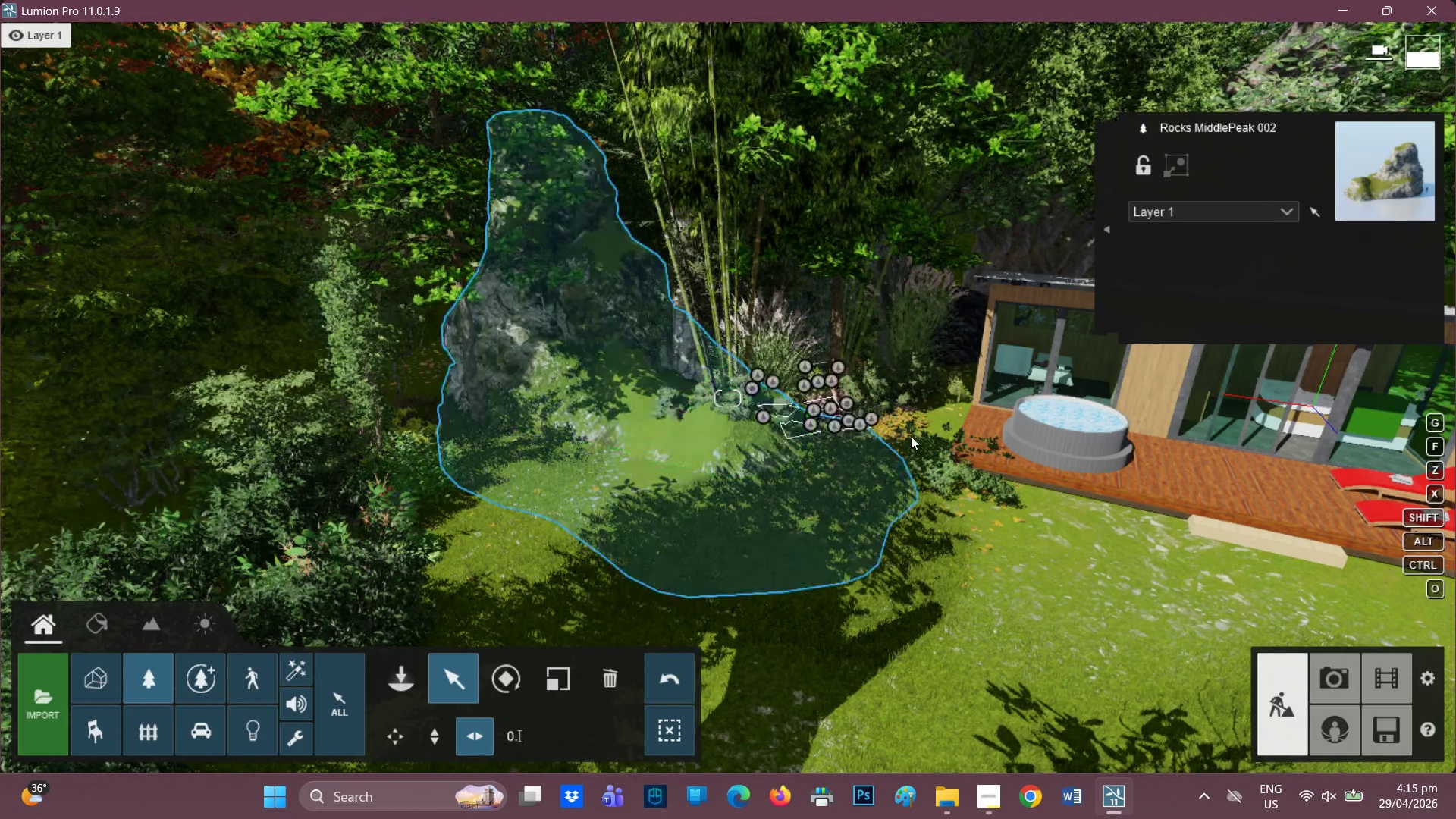 
scroll: coordinate [896, 444], scroll_direction: up, amount: 5.0
 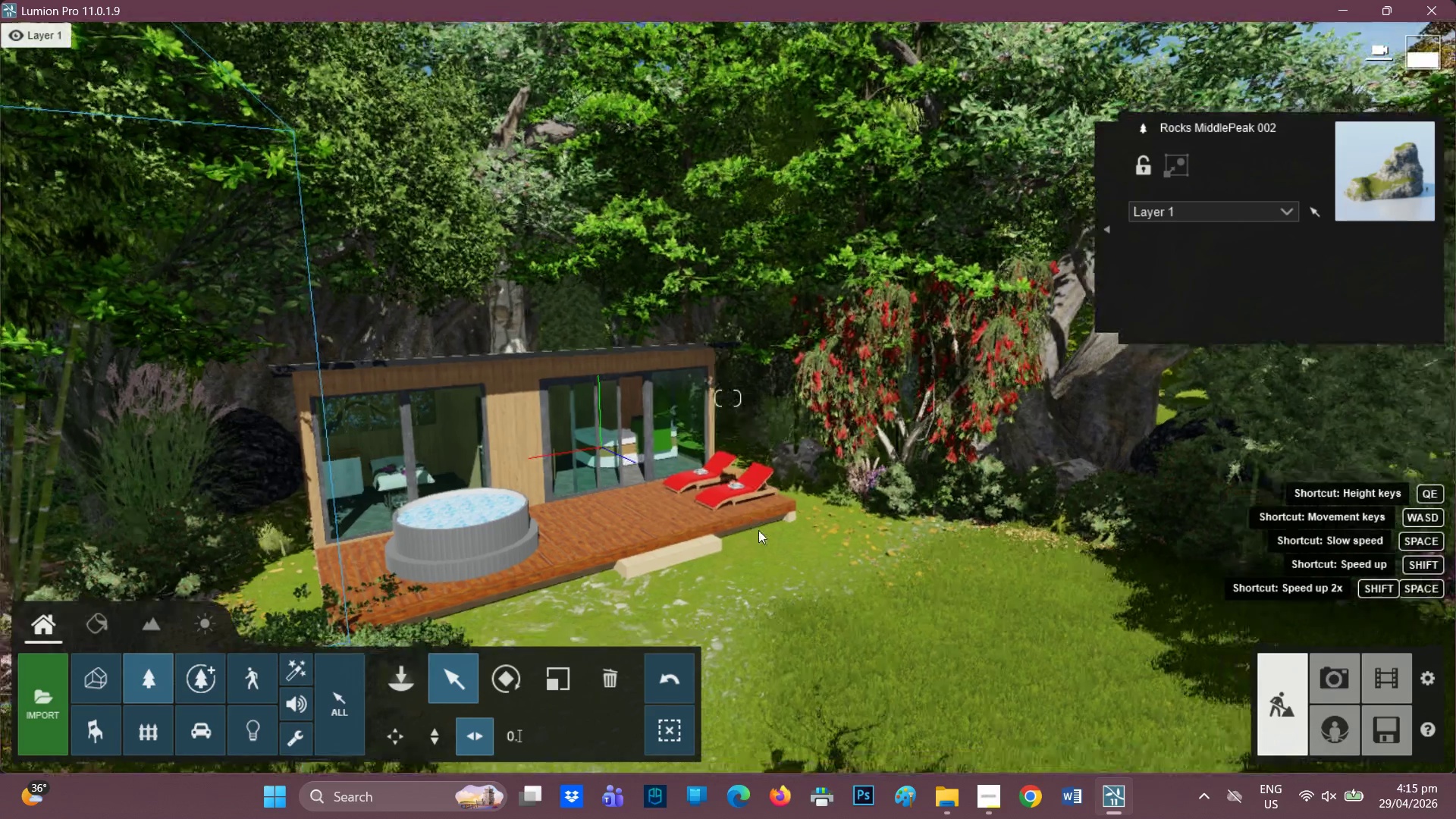 
wait(9.06)
 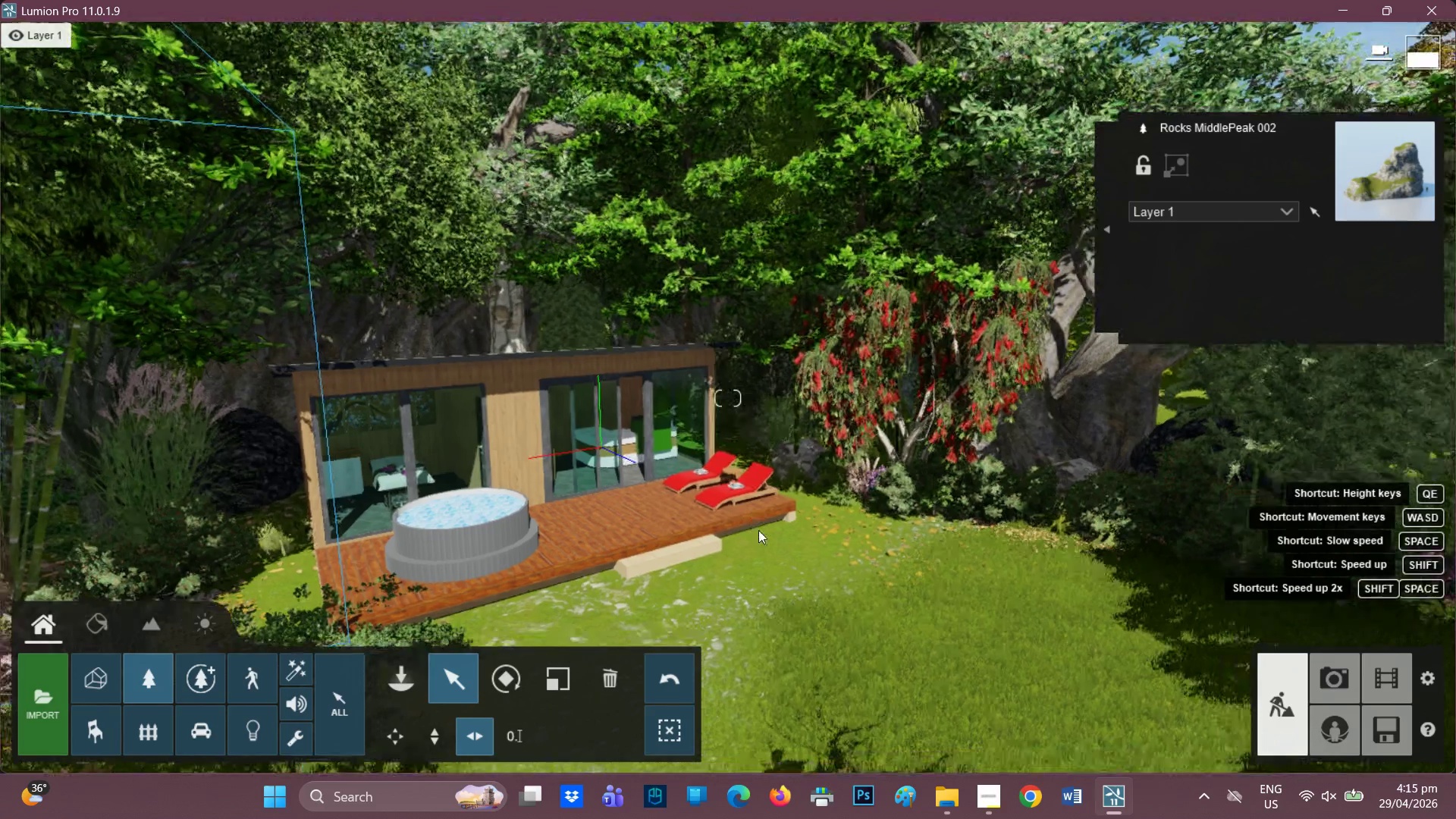 
scroll: coordinate [874, 375], scroll_direction: up, amount: 4.0
 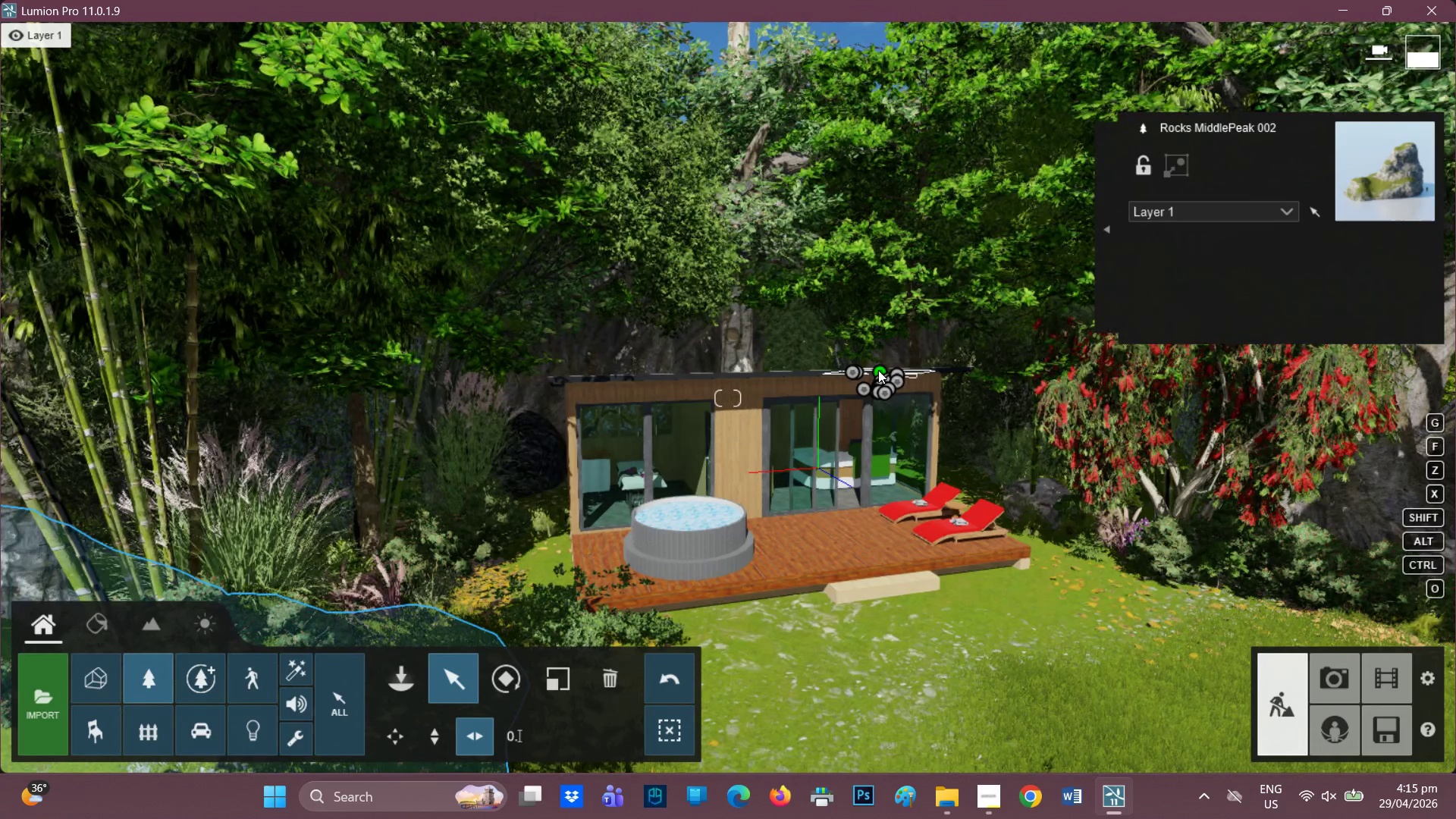 
hold_key(key=F, duration=0.47)
 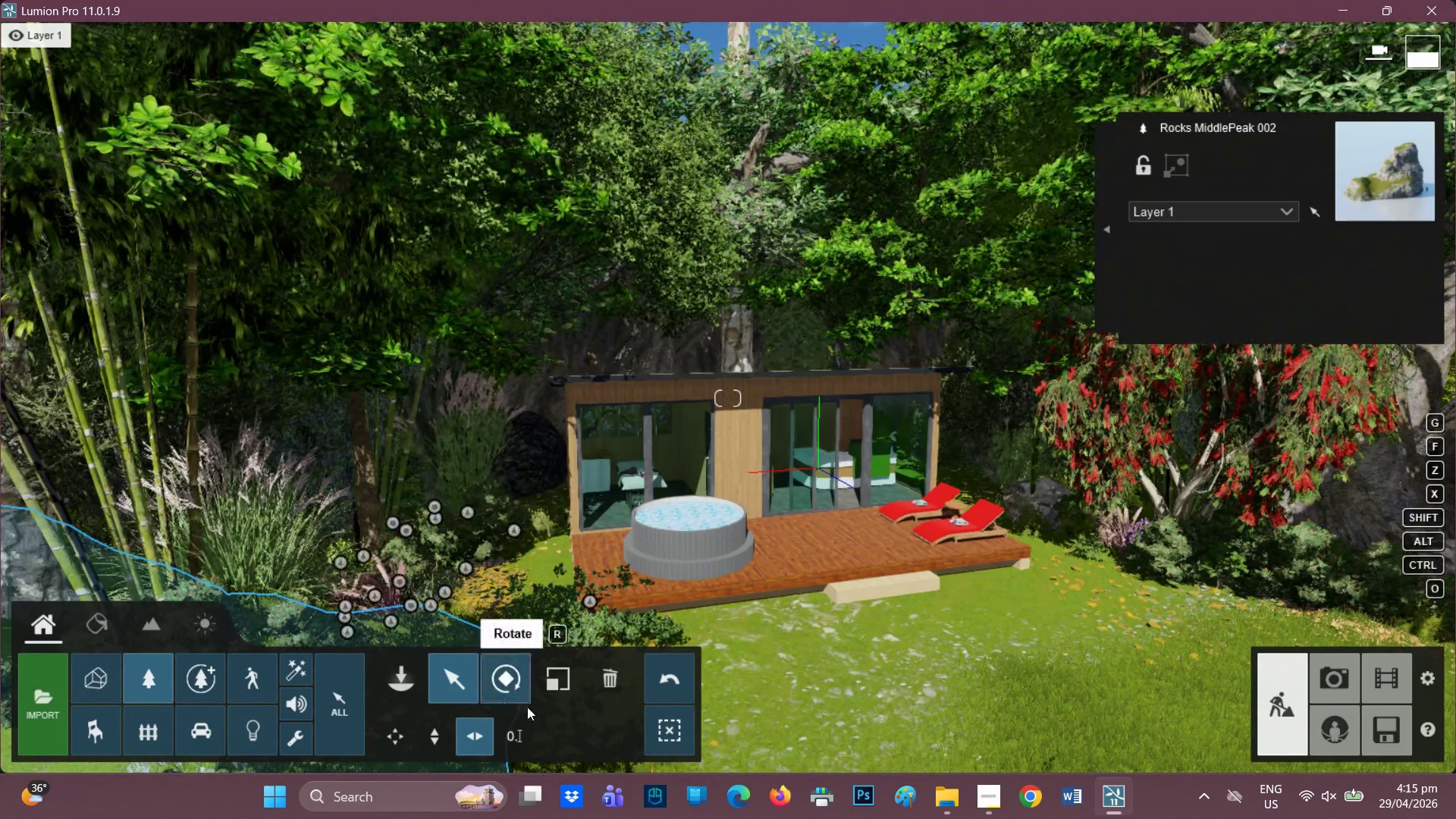 
left_click([391, 677])
 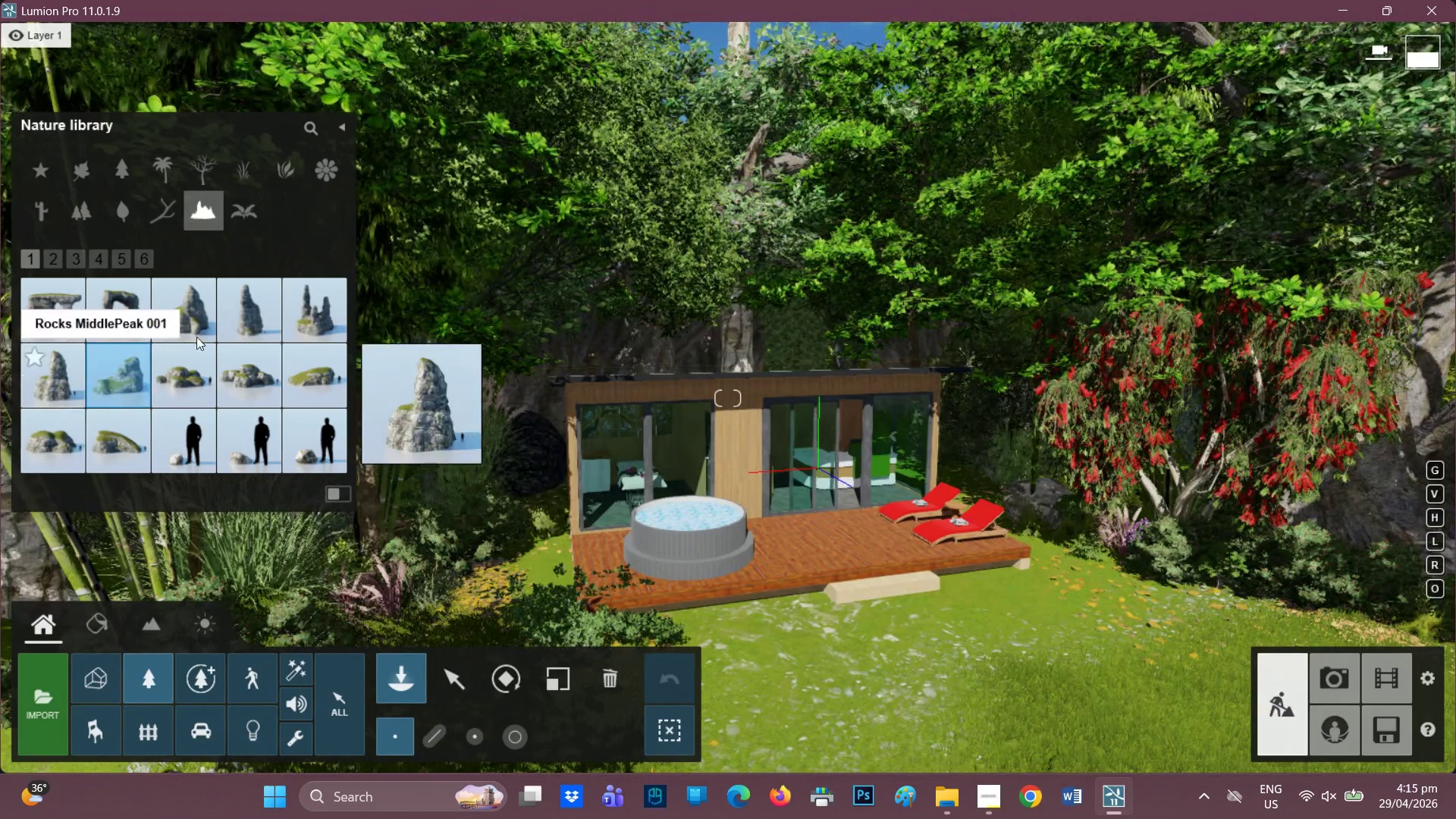 
left_click_drag(start_coordinate=[251, 371], to_coordinate=[259, 375])
 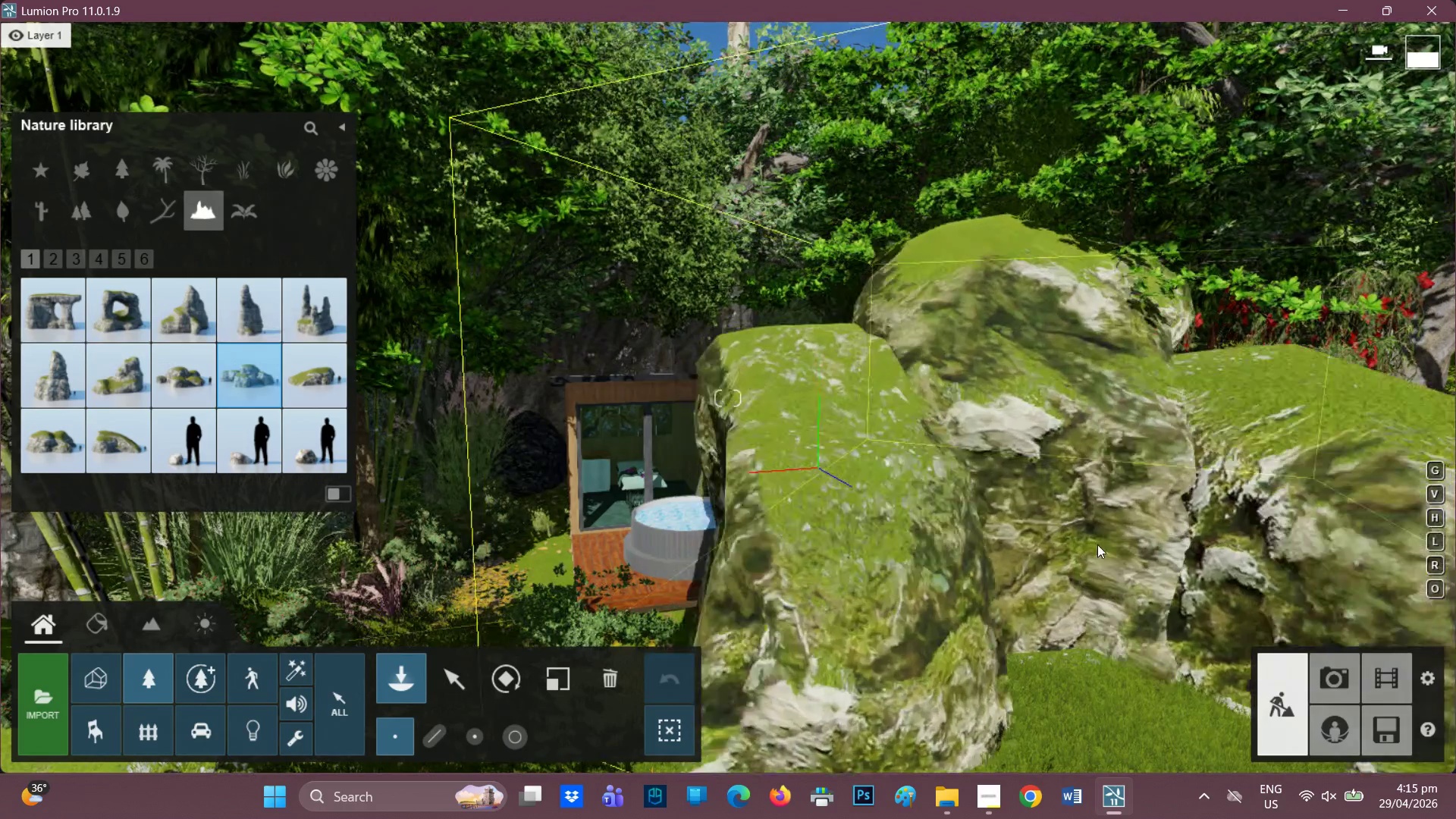 
left_click([1111, 536])
 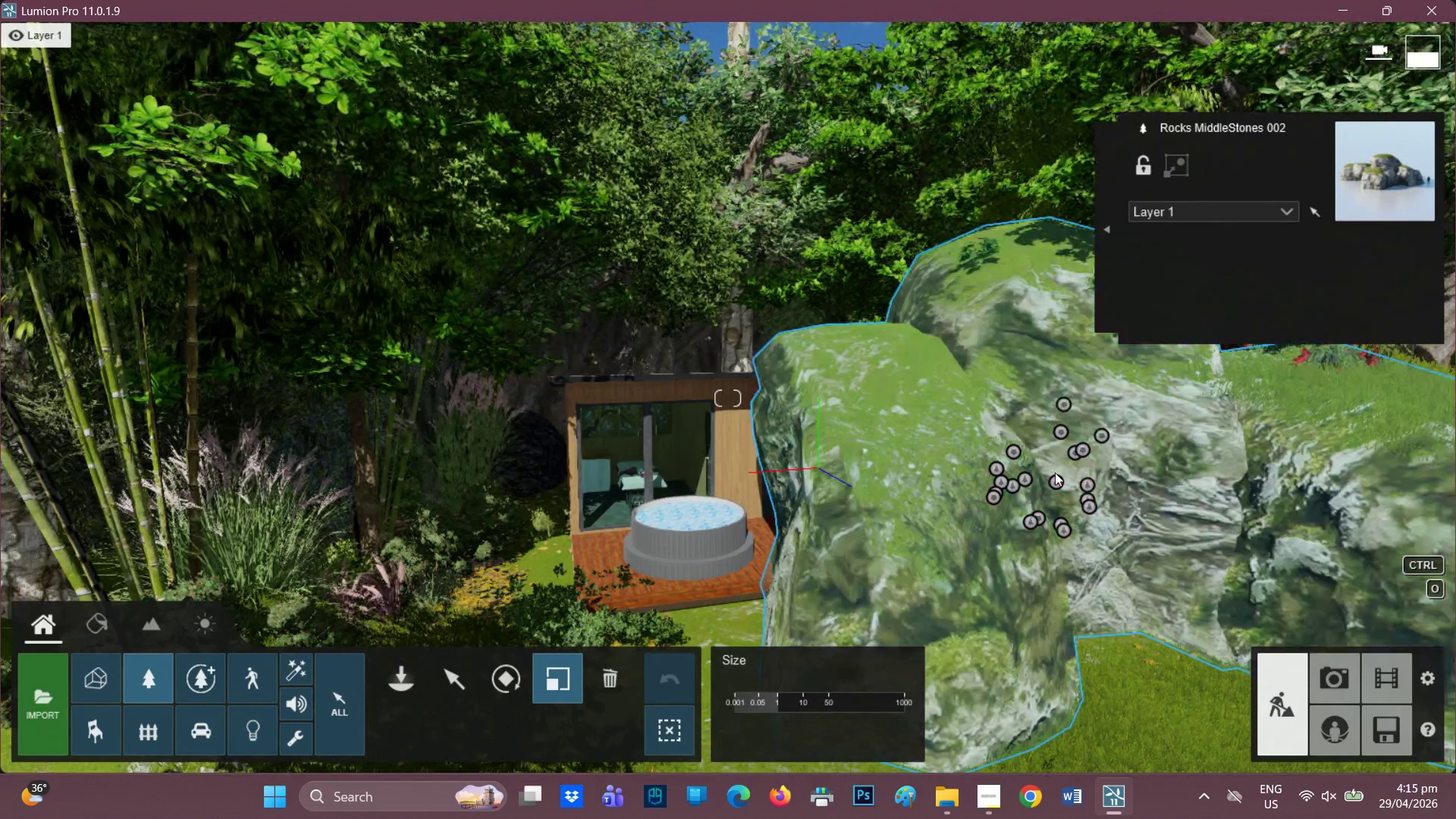 
wait(5.03)
 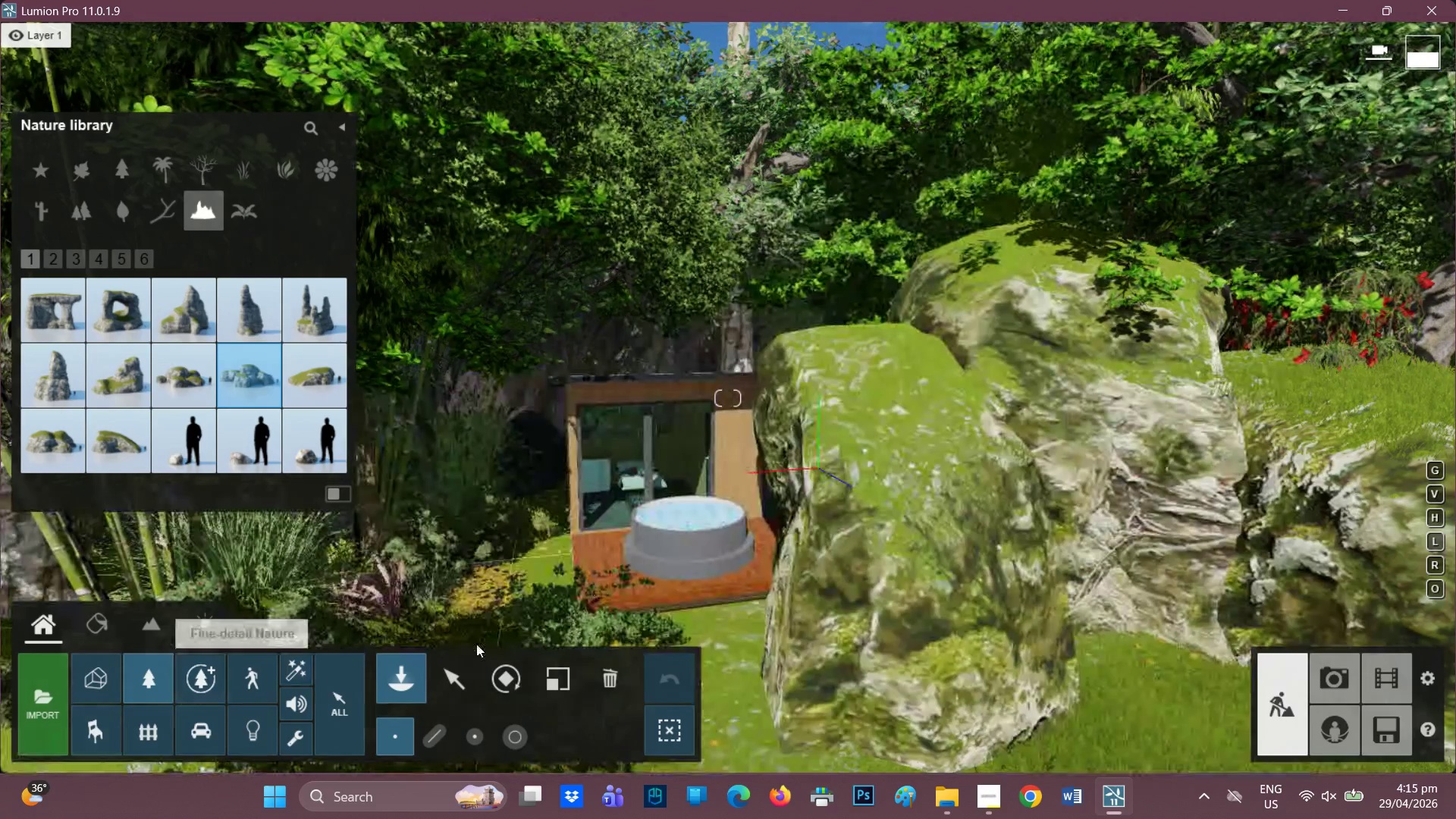 
left_click([769, 700])
 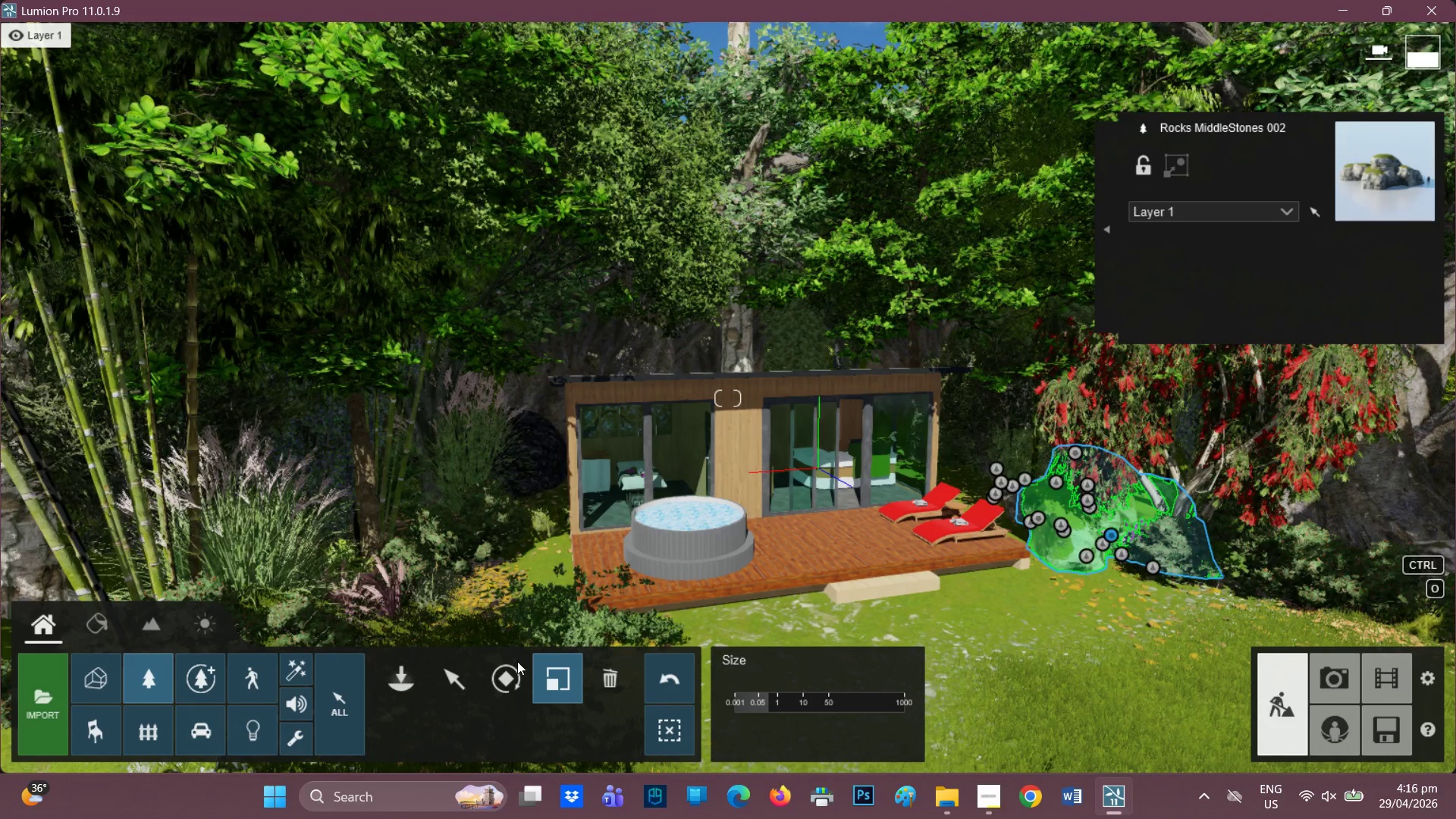 
left_click([454, 676])
 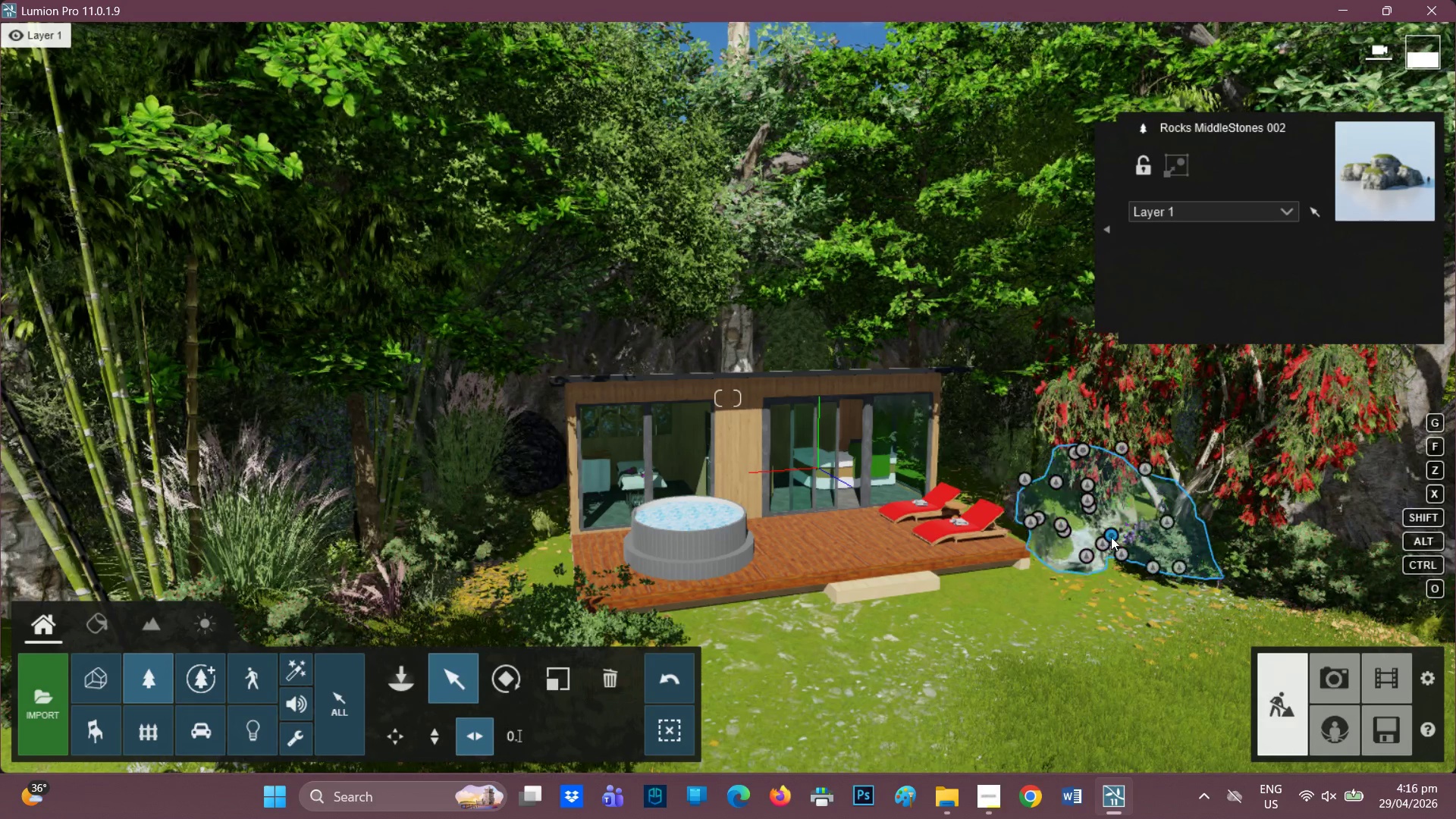 
left_click_drag(start_coordinate=[1114, 535], to_coordinate=[988, 477])
 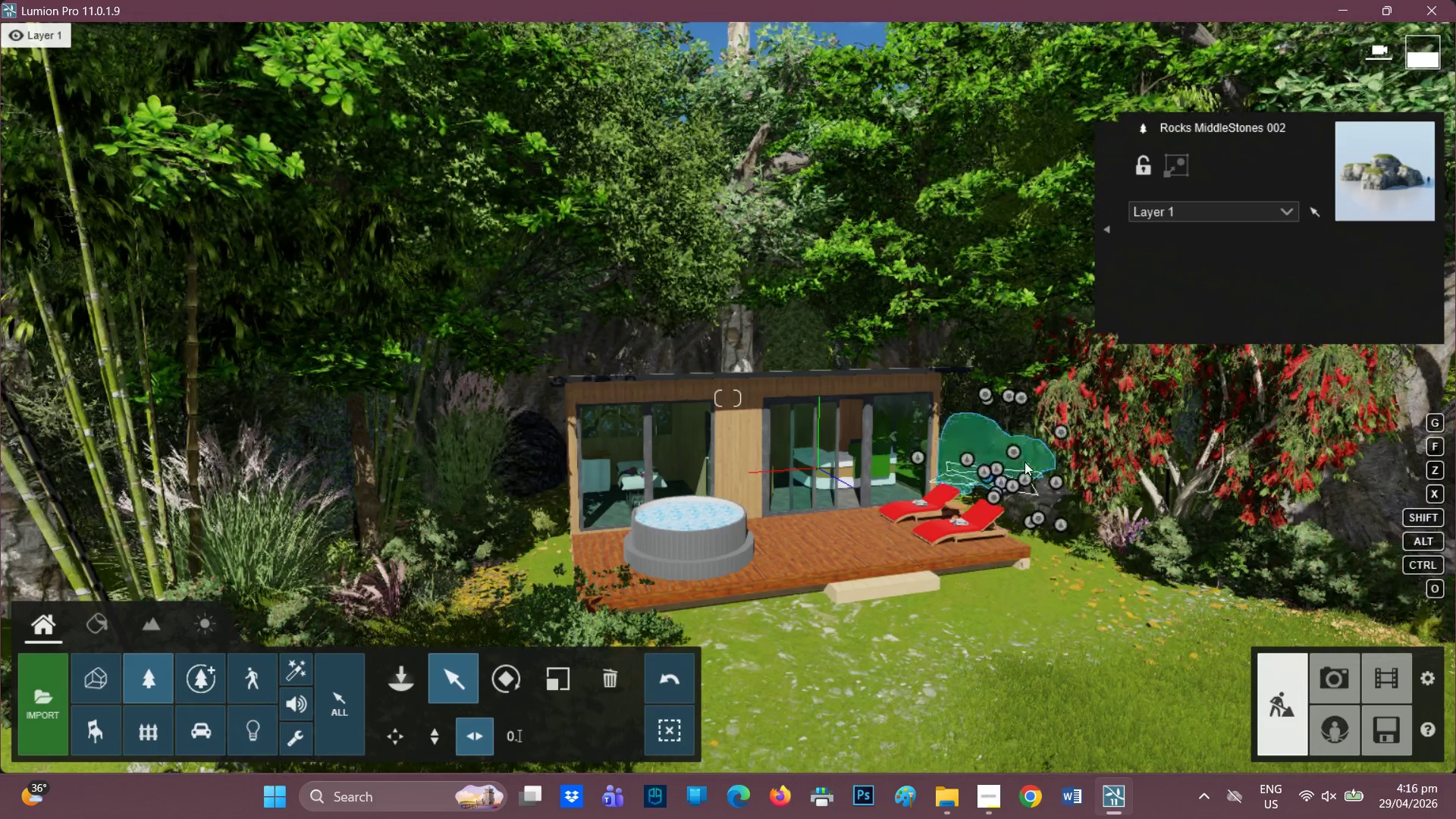 
scroll: coordinate [1059, 488], scroll_direction: up, amount: 4.0
 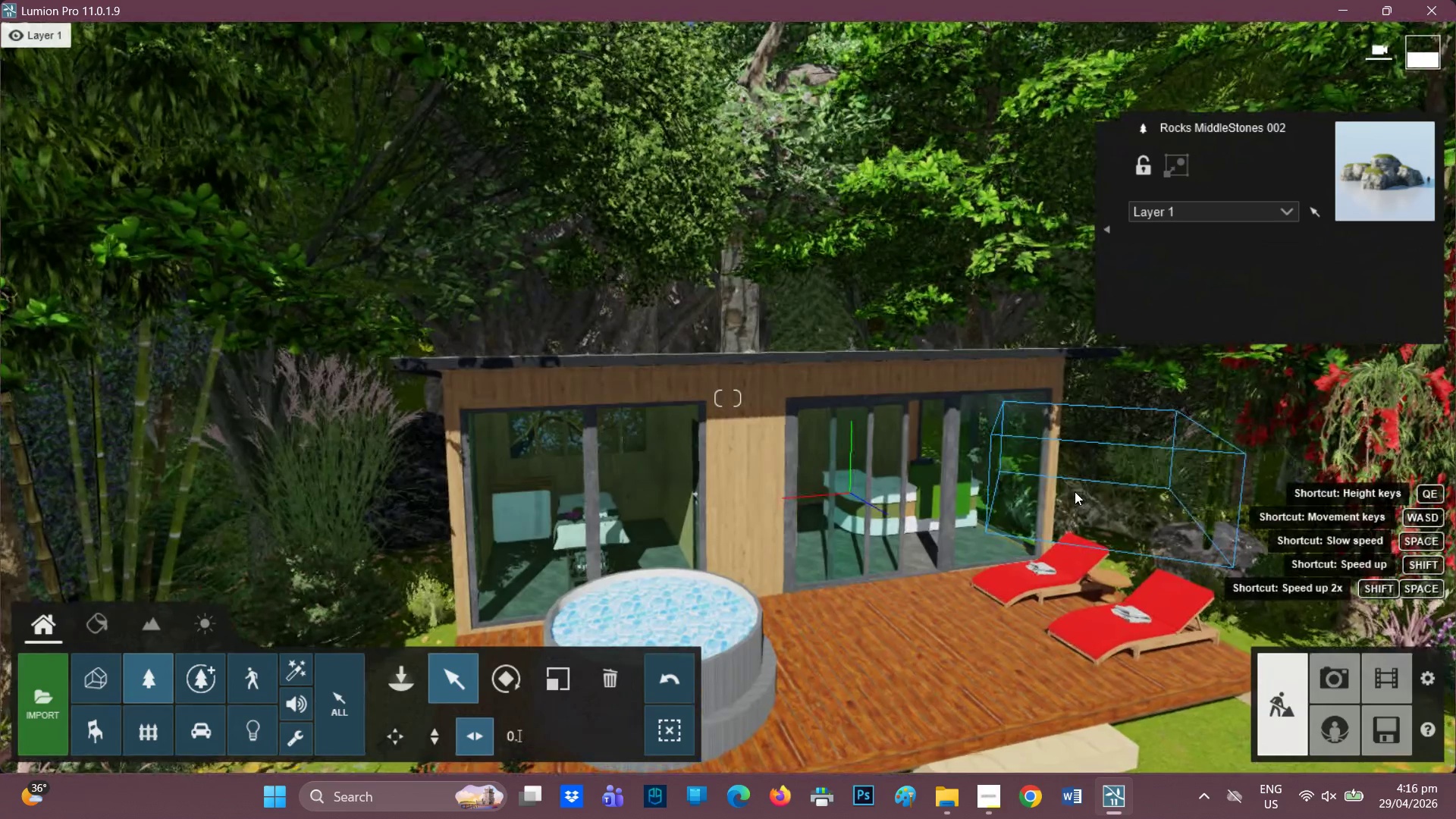 
key(D)
 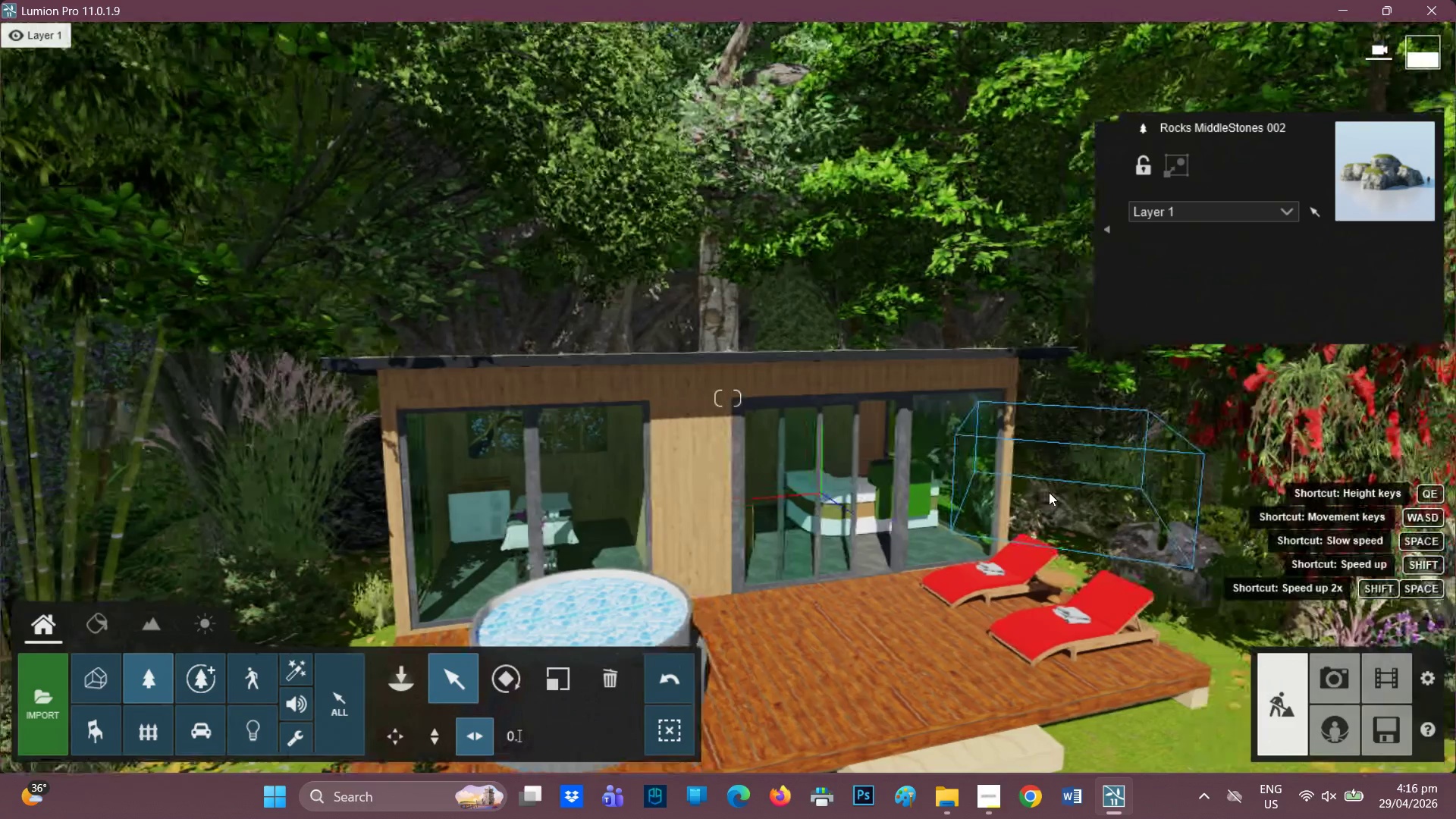 
hold_key(key=D, duration=0.33)
 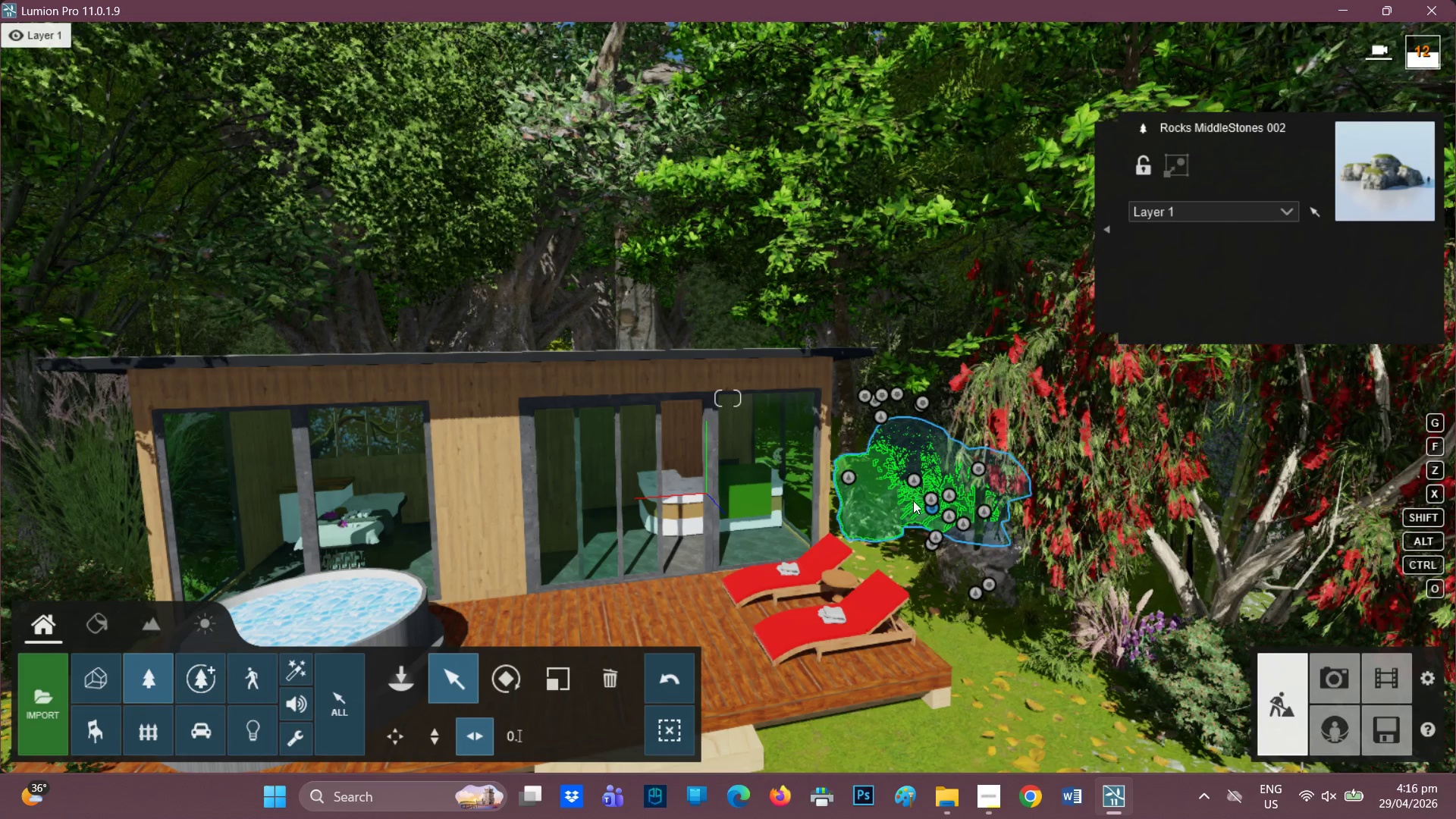 
left_click_drag(start_coordinate=[930, 505], to_coordinate=[956, 535])
 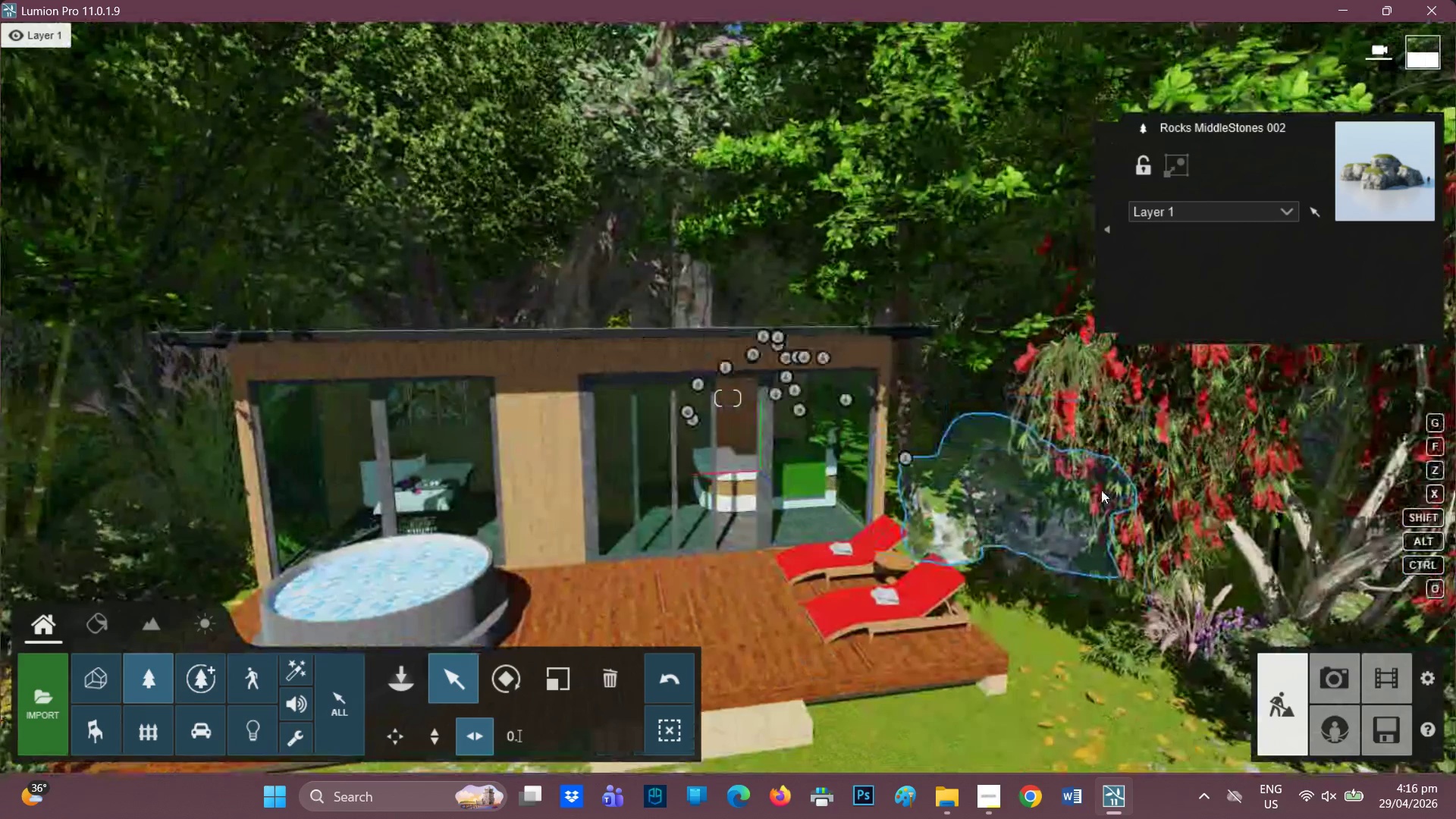 
left_click_drag(start_coordinate=[1018, 519], to_coordinate=[1011, 513])
 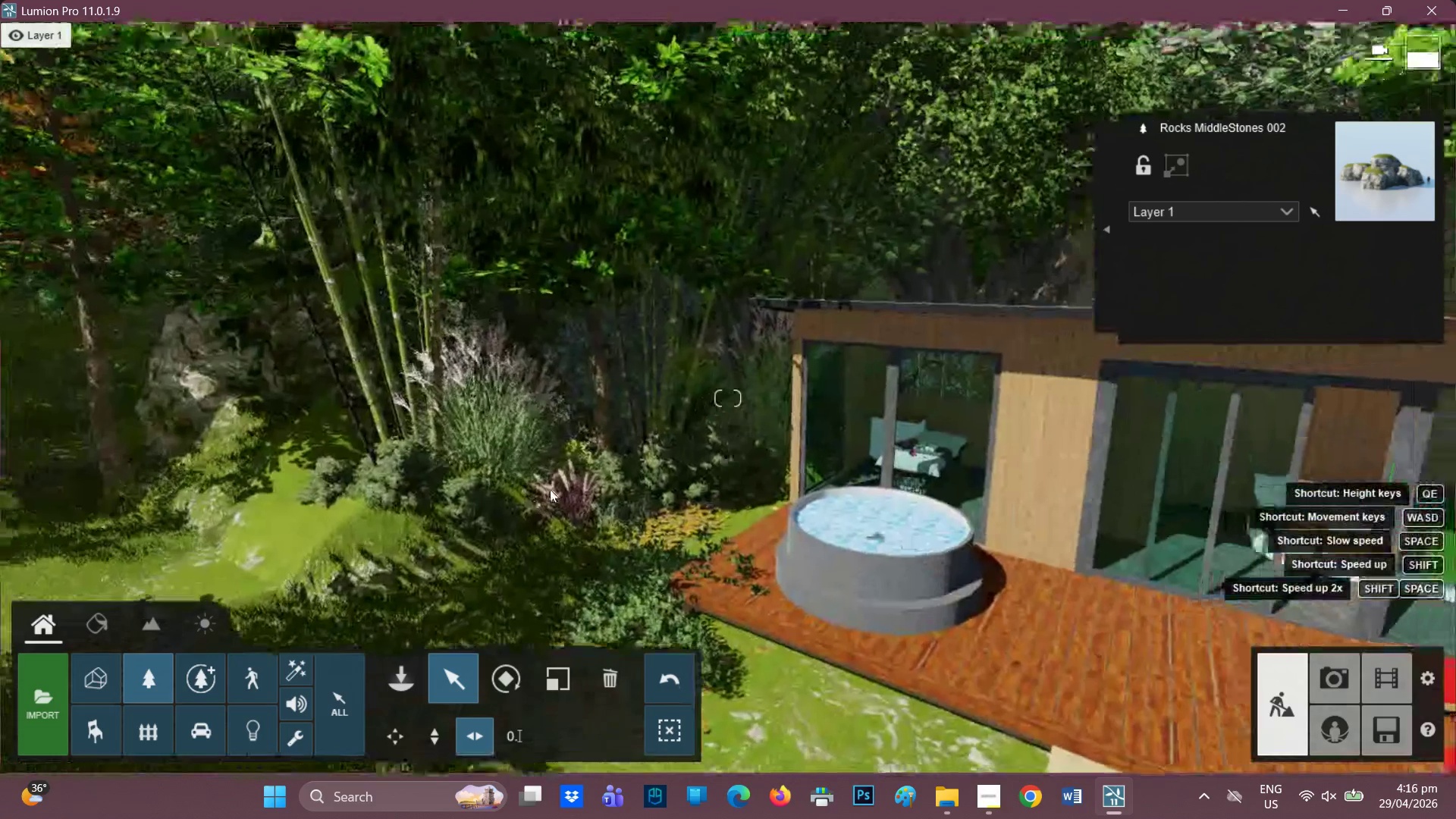 
wait(8.73)
 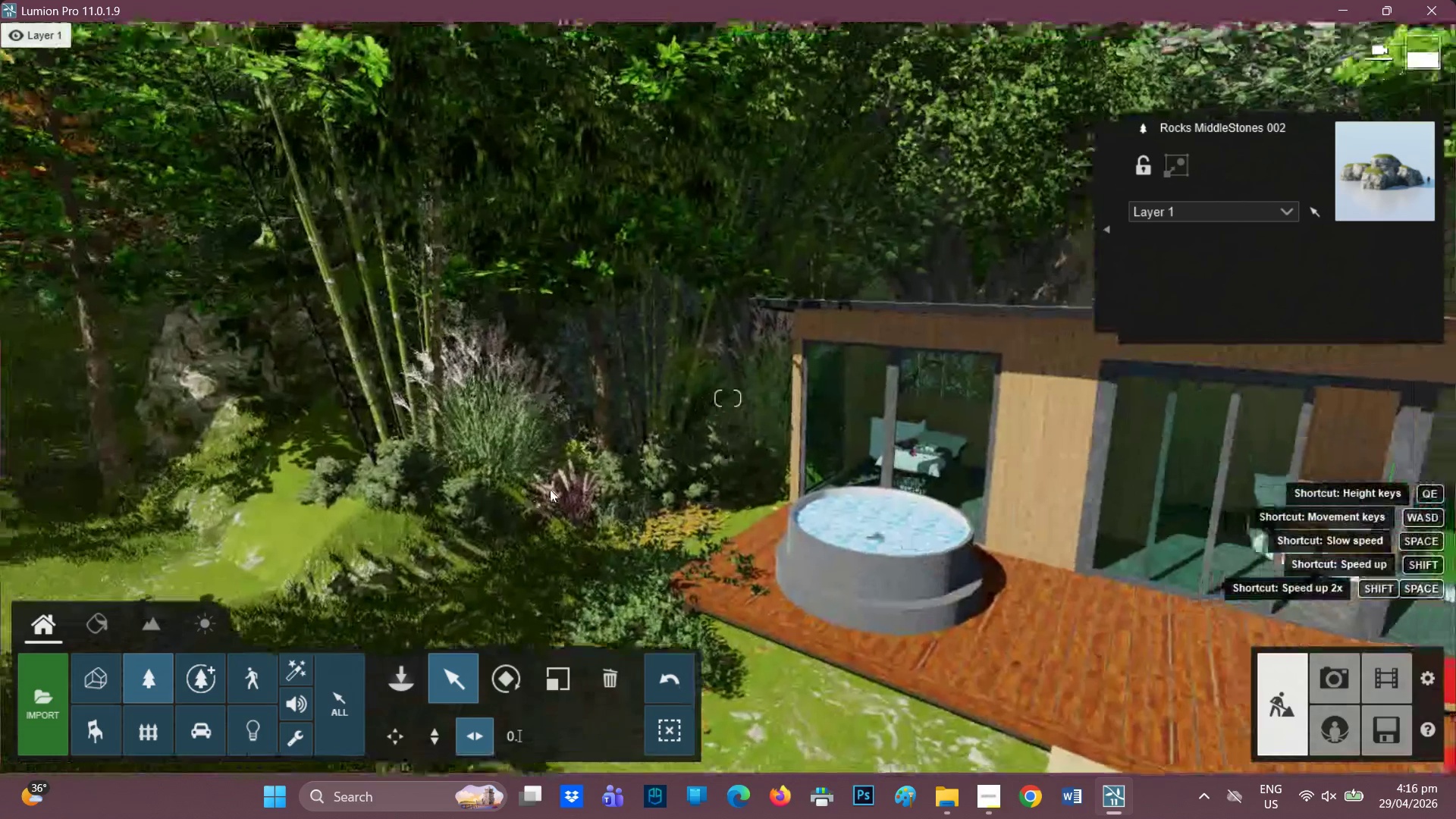 
left_click([402, 670])
 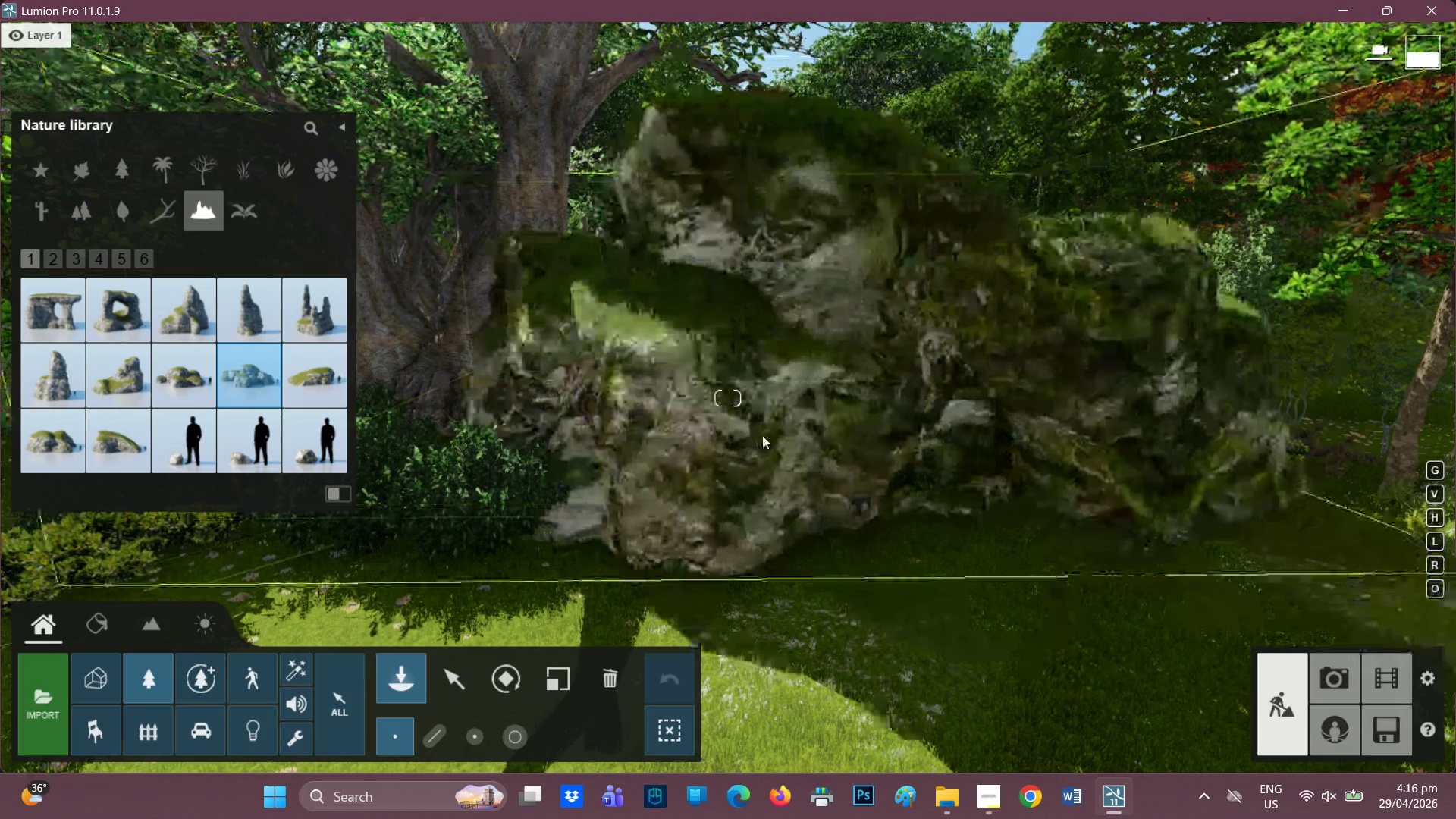 
wait(9.12)
 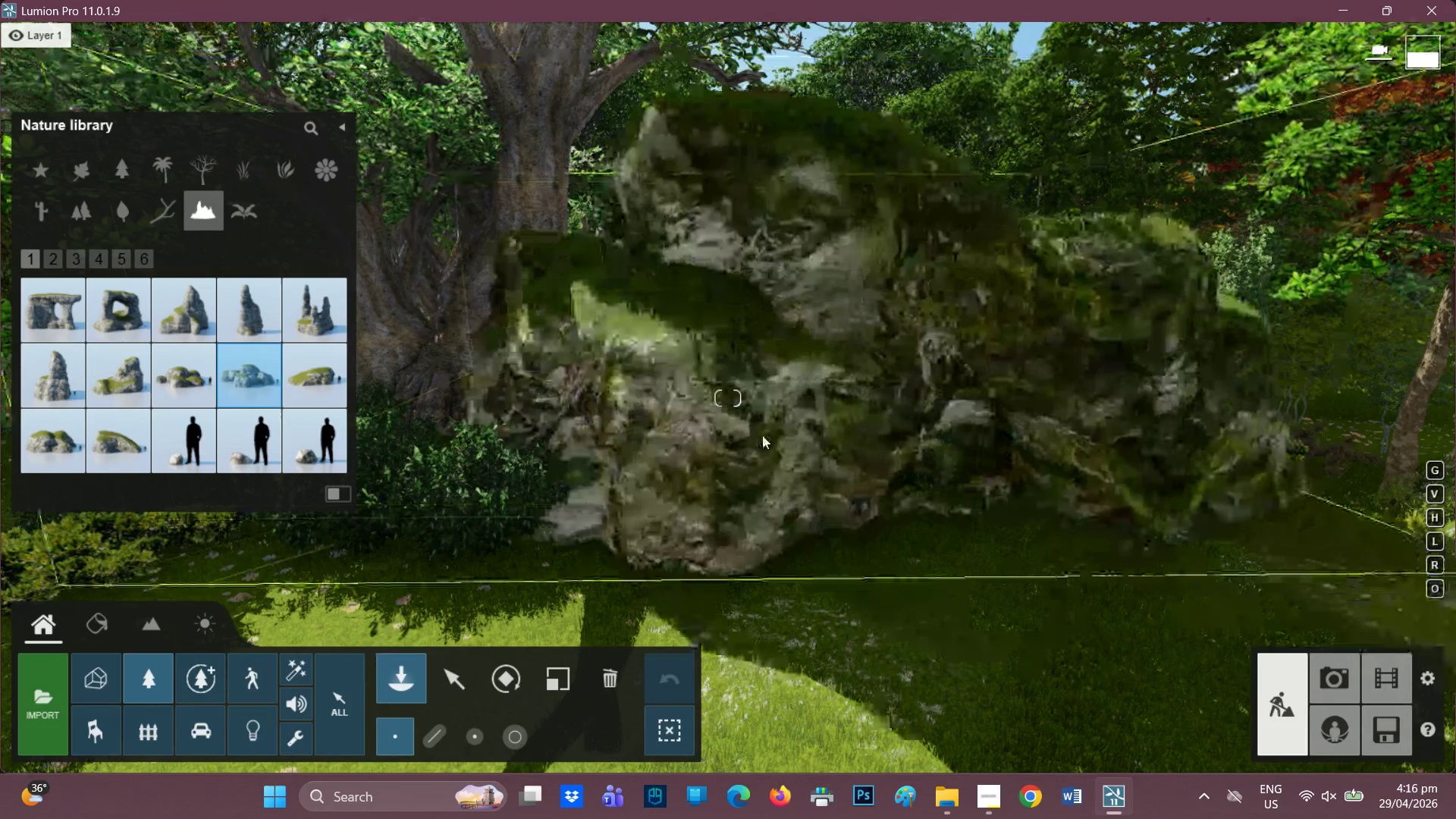 
left_click([829, 469])
 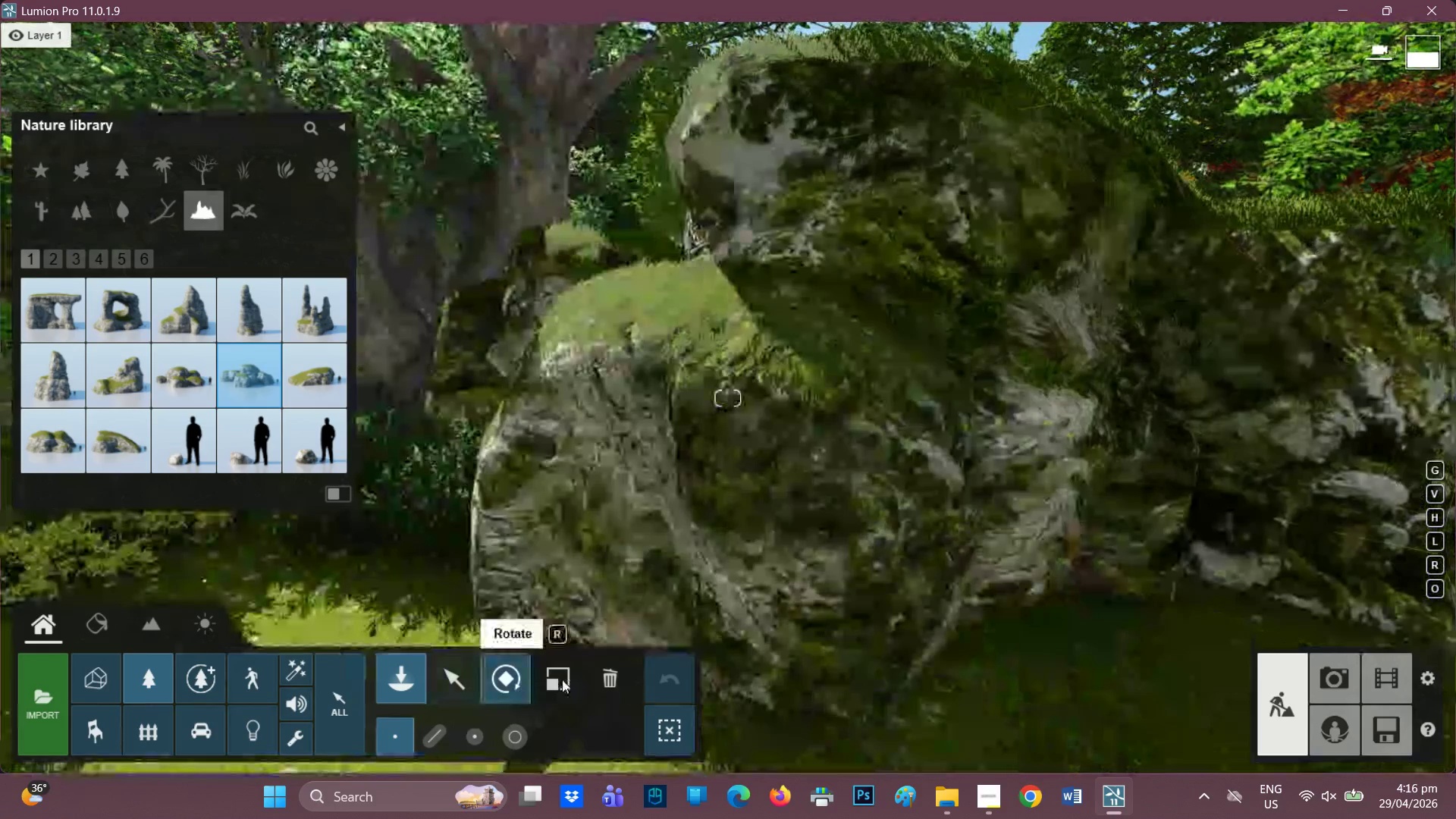 
left_click([563, 679])
 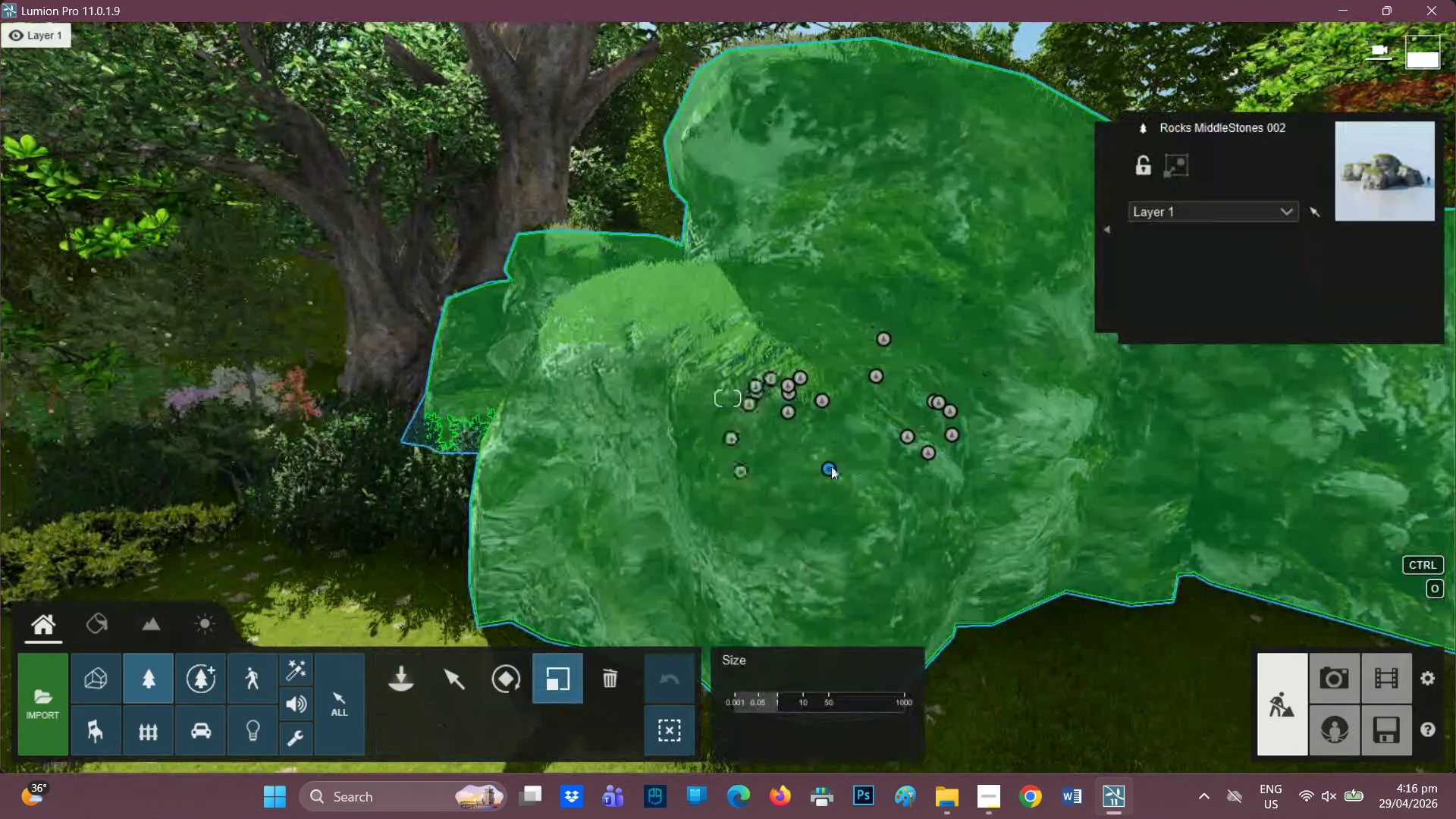 
left_click_drag(start_coordinate=[828, 469], to_coordinate=[702, 508])
 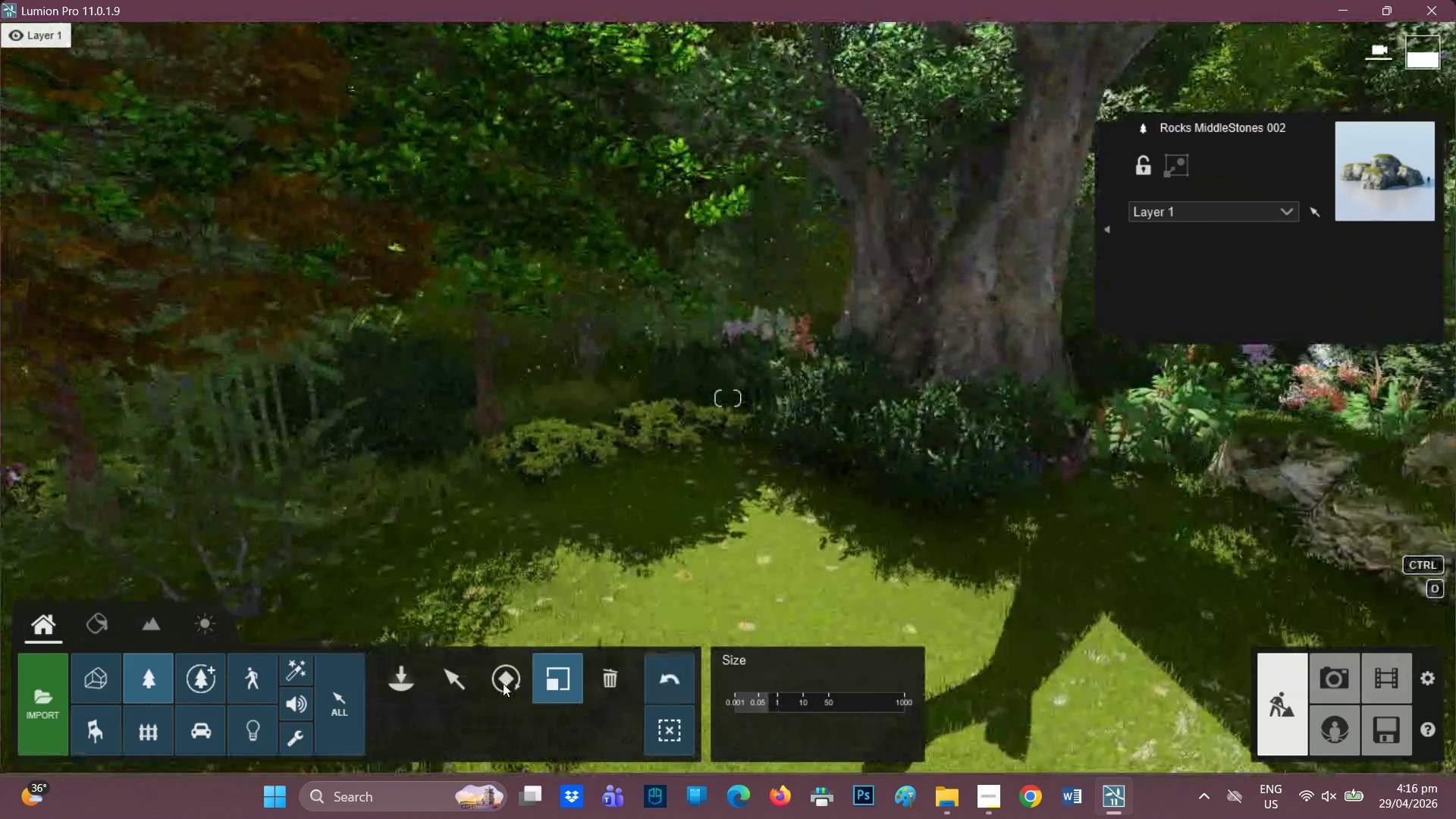 
left_click([407, 676])
 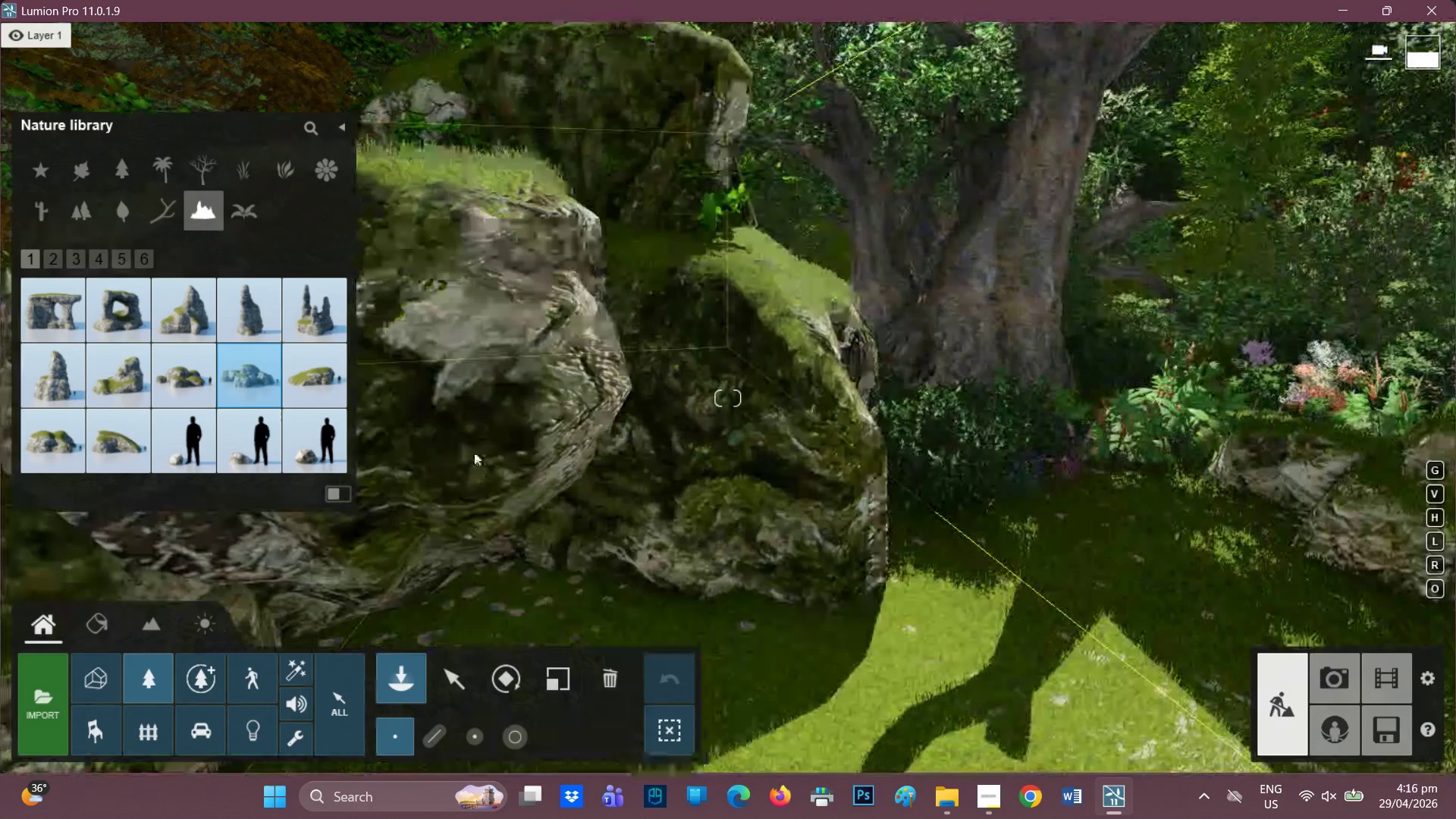 
left_click([460, 434])
 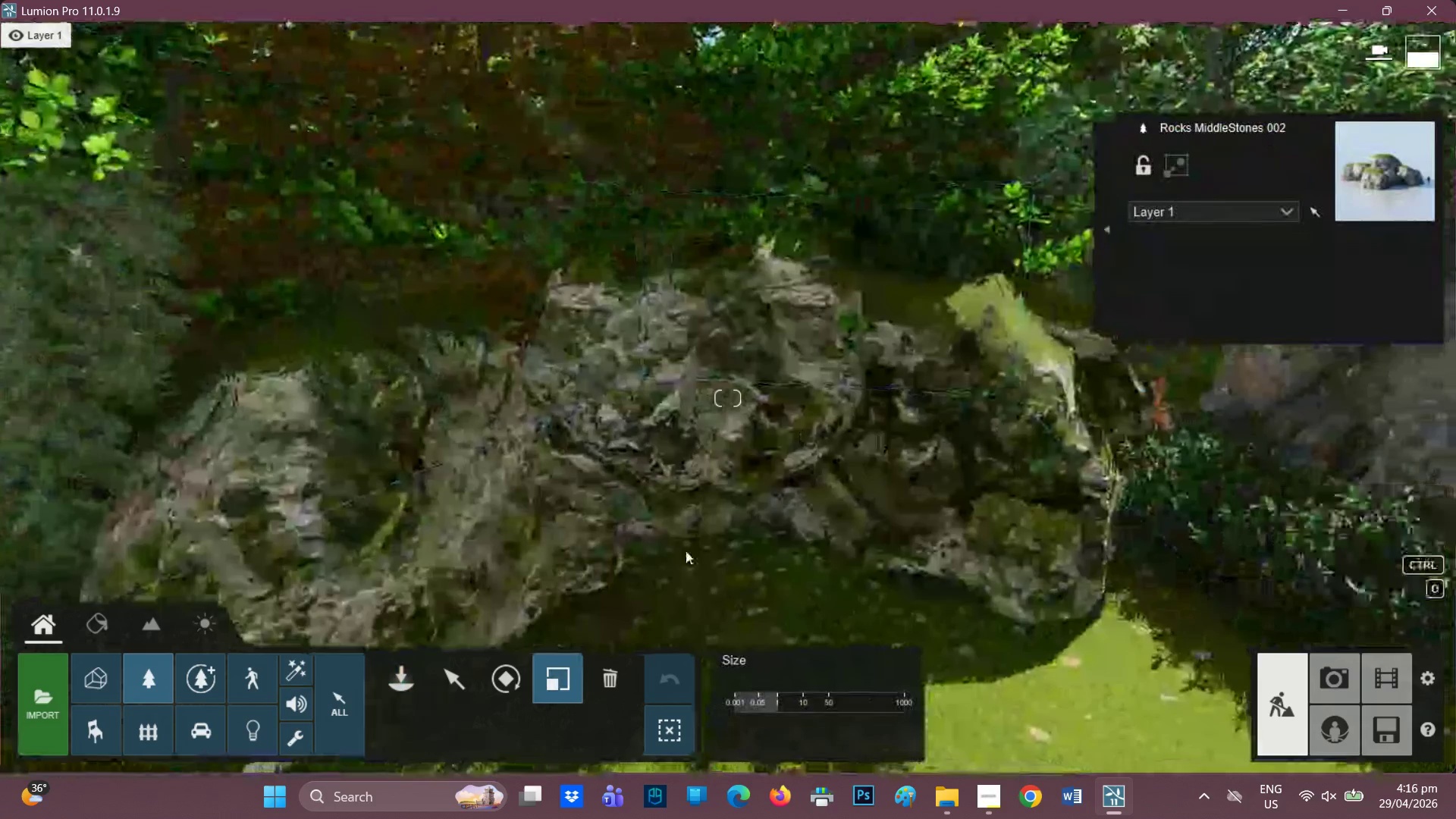 
wait(5.92)
 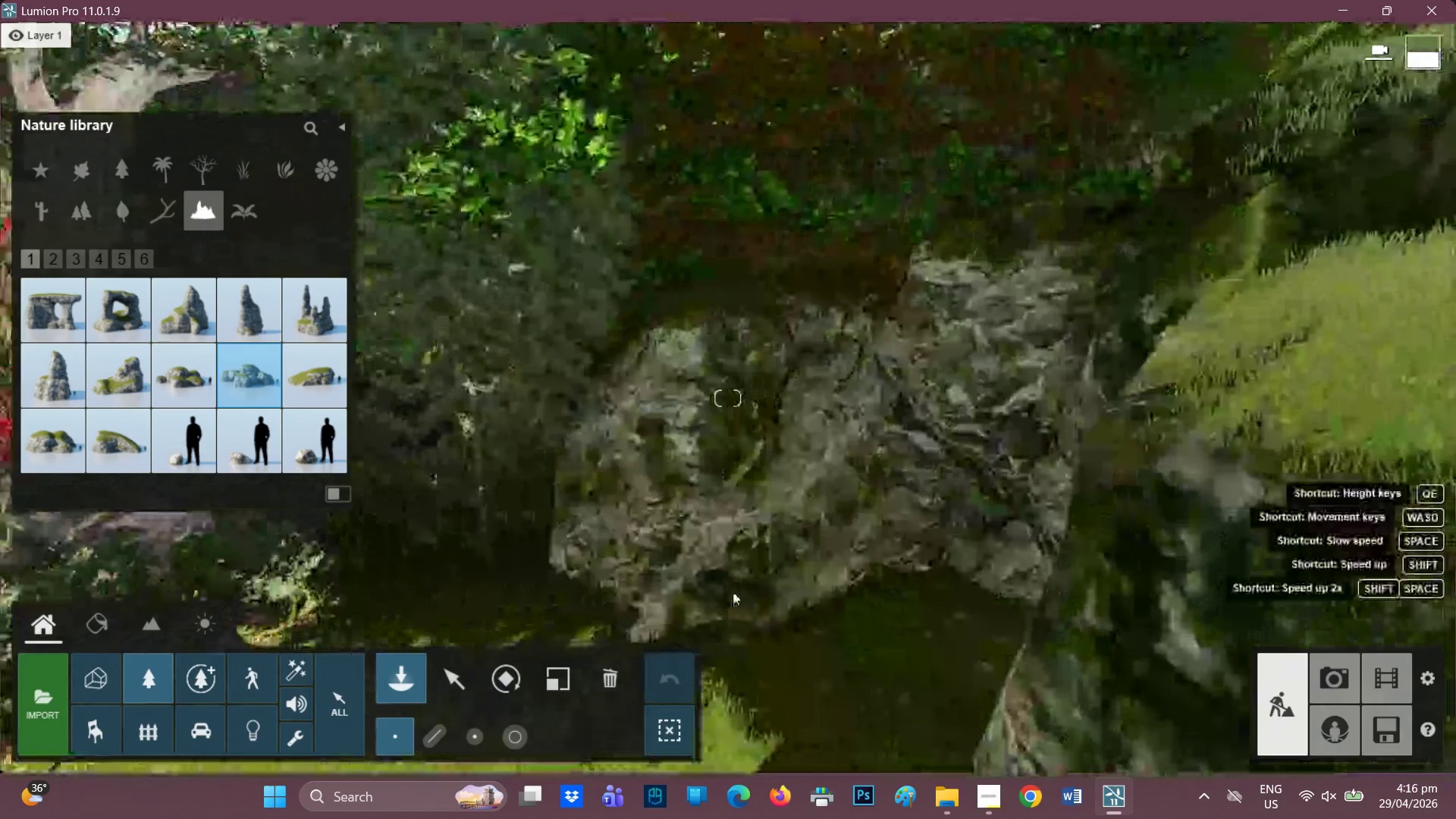 
left_click_drag(start_coordinate=[759, 463], to_coordinate=[696, 481])
 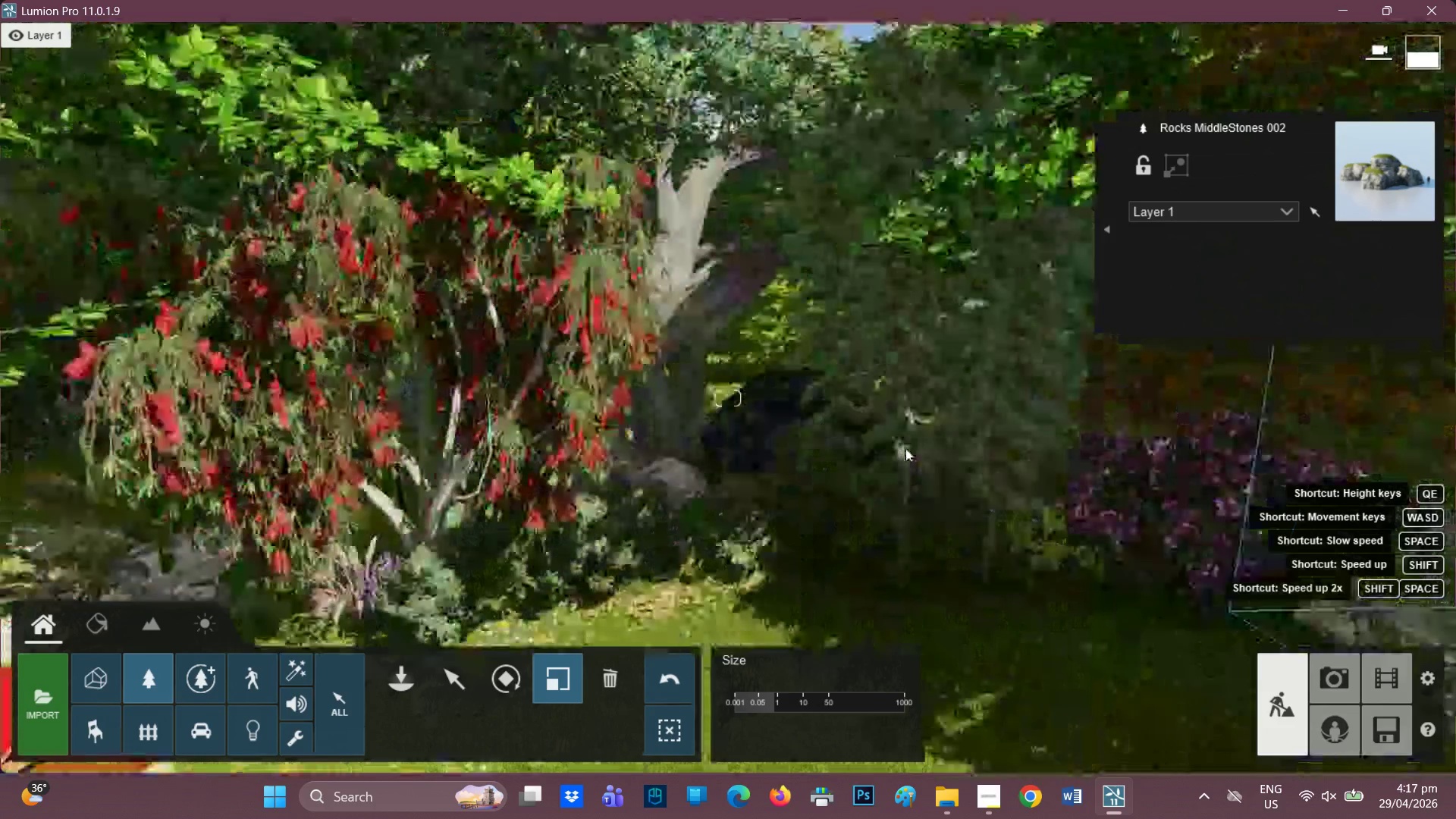 
scroll: coordinate [943, 529], scroll_direction: down, amount: 6.0
 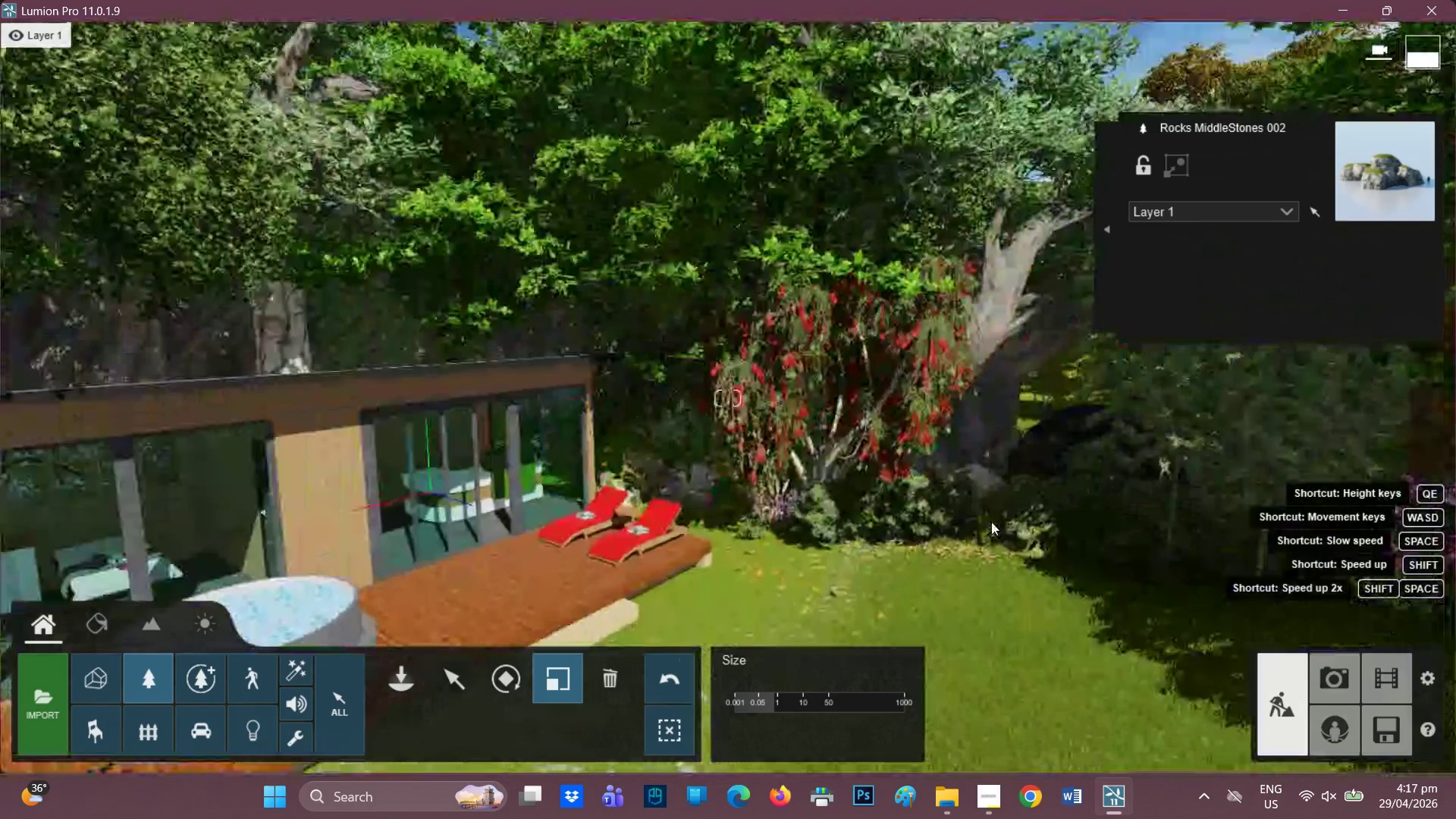 
right_click([986, 522])
 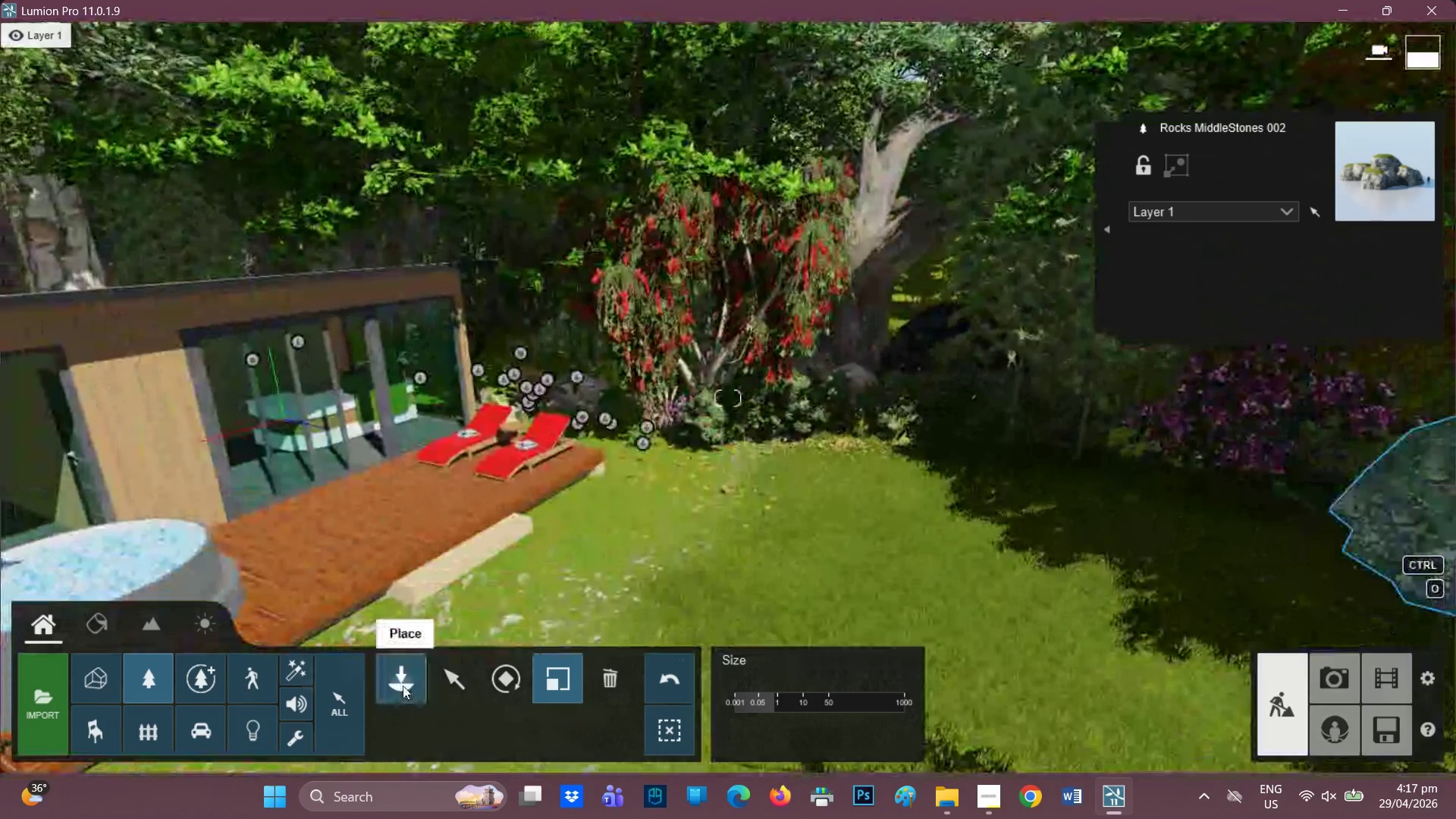 
left_click([403, 686])
 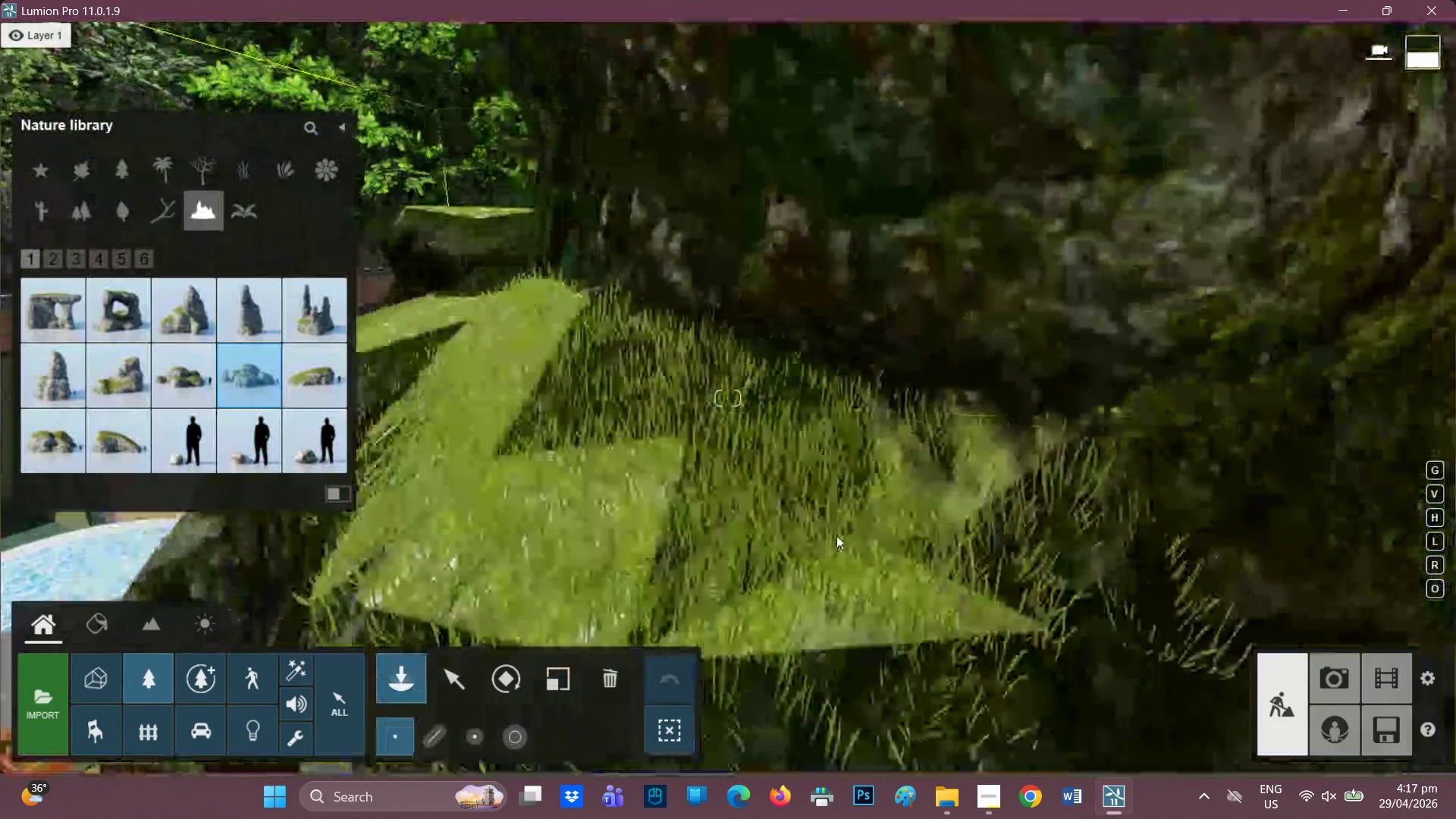 
left_click([834, 504])
 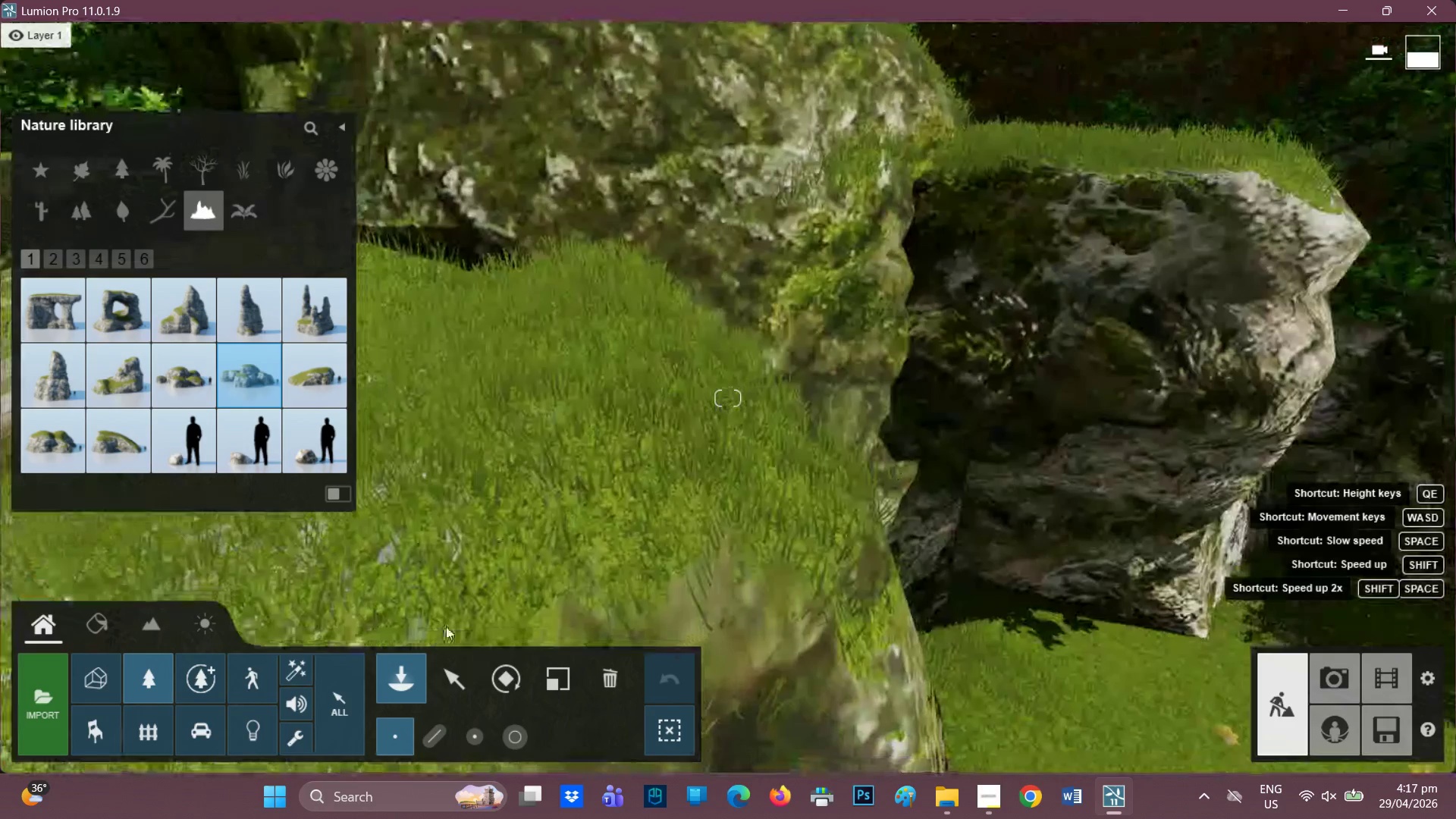 
left_click([547, 675])
 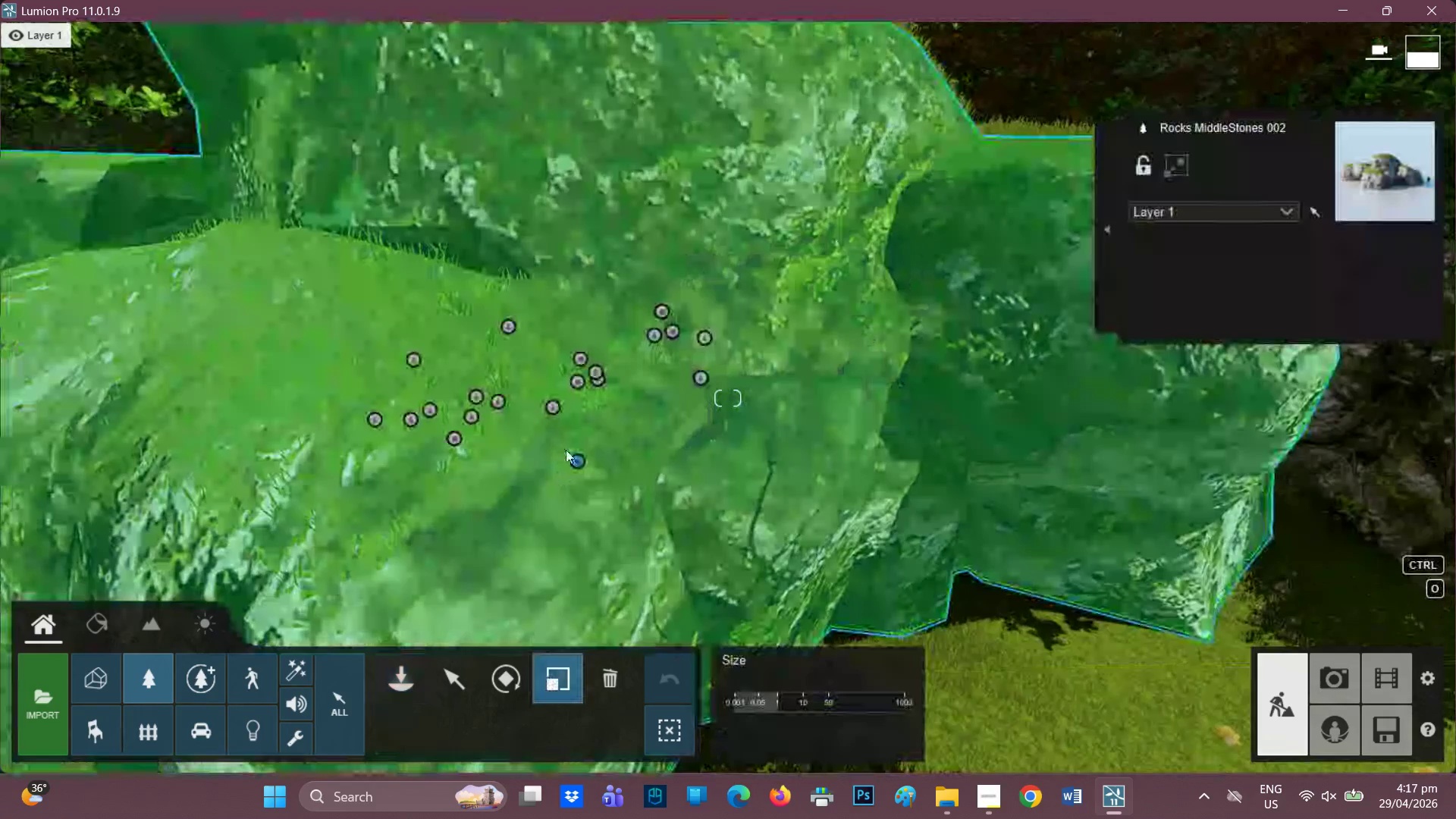 
left_click_drag(start_coordinate=[576, 460], to_coordinate=[444, 526])
 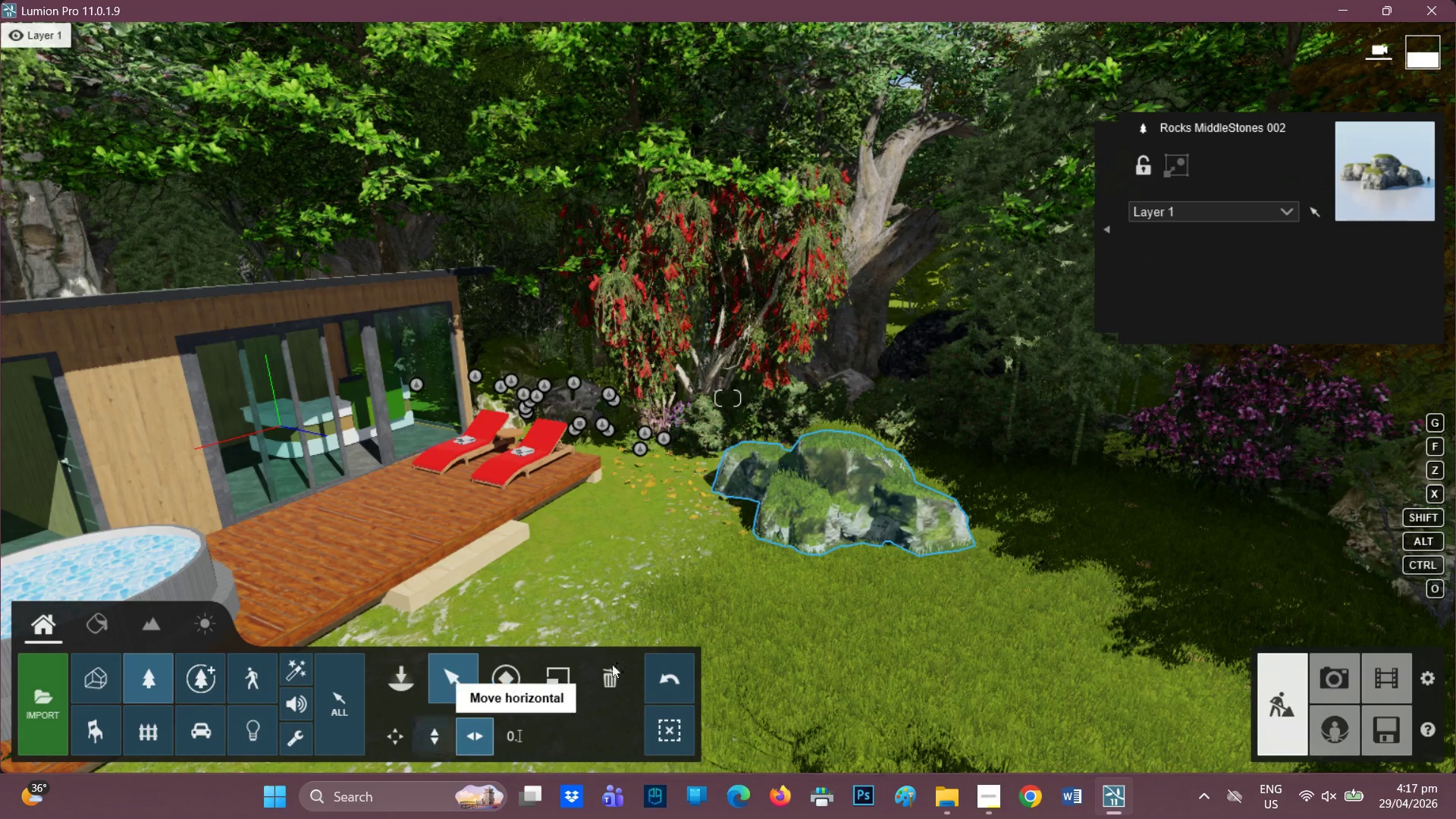 
left_click_drag(start_coordinate=[830, 509], to_coordinate=[1003, 513])
 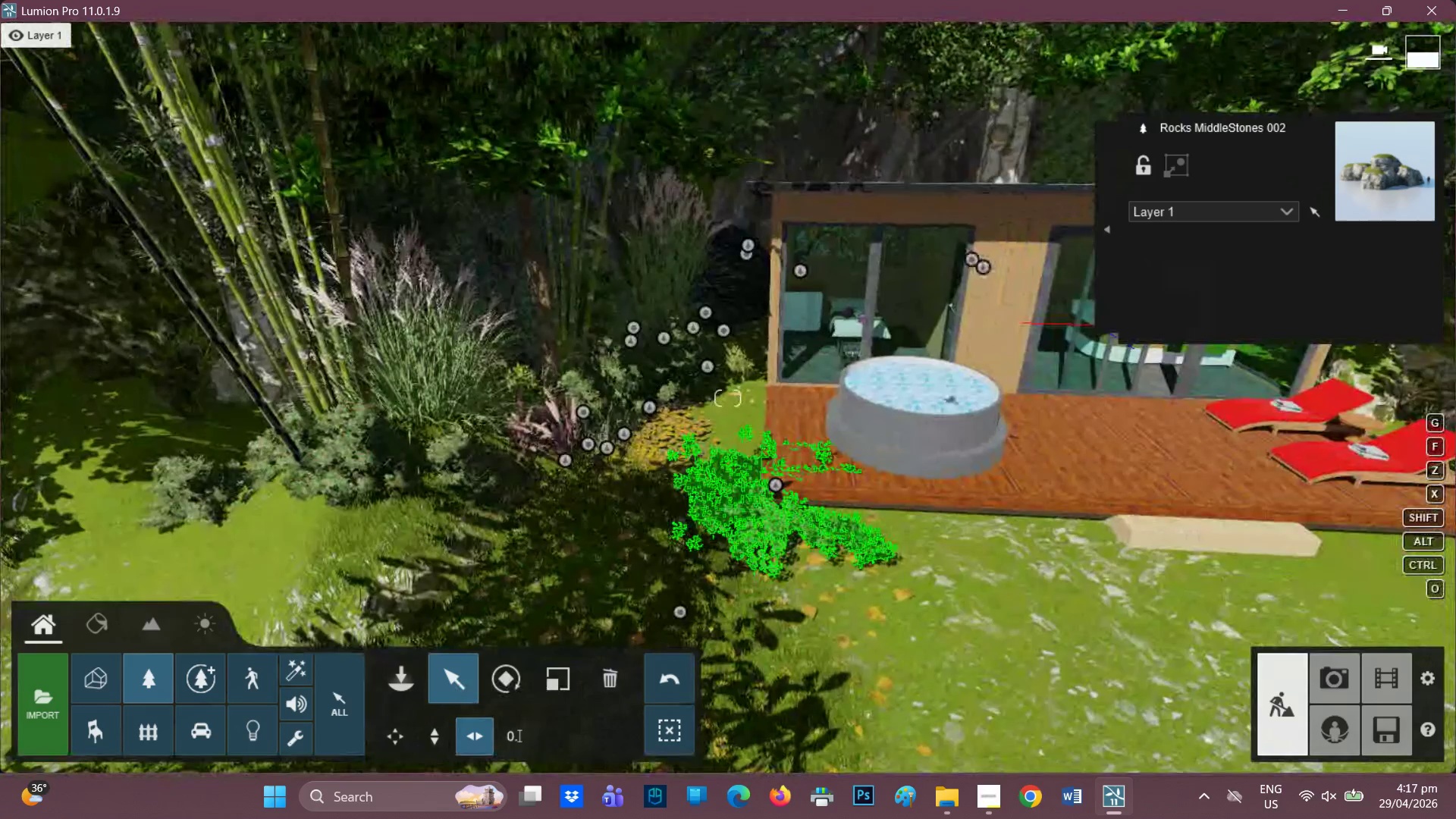 
wait(9.55)
 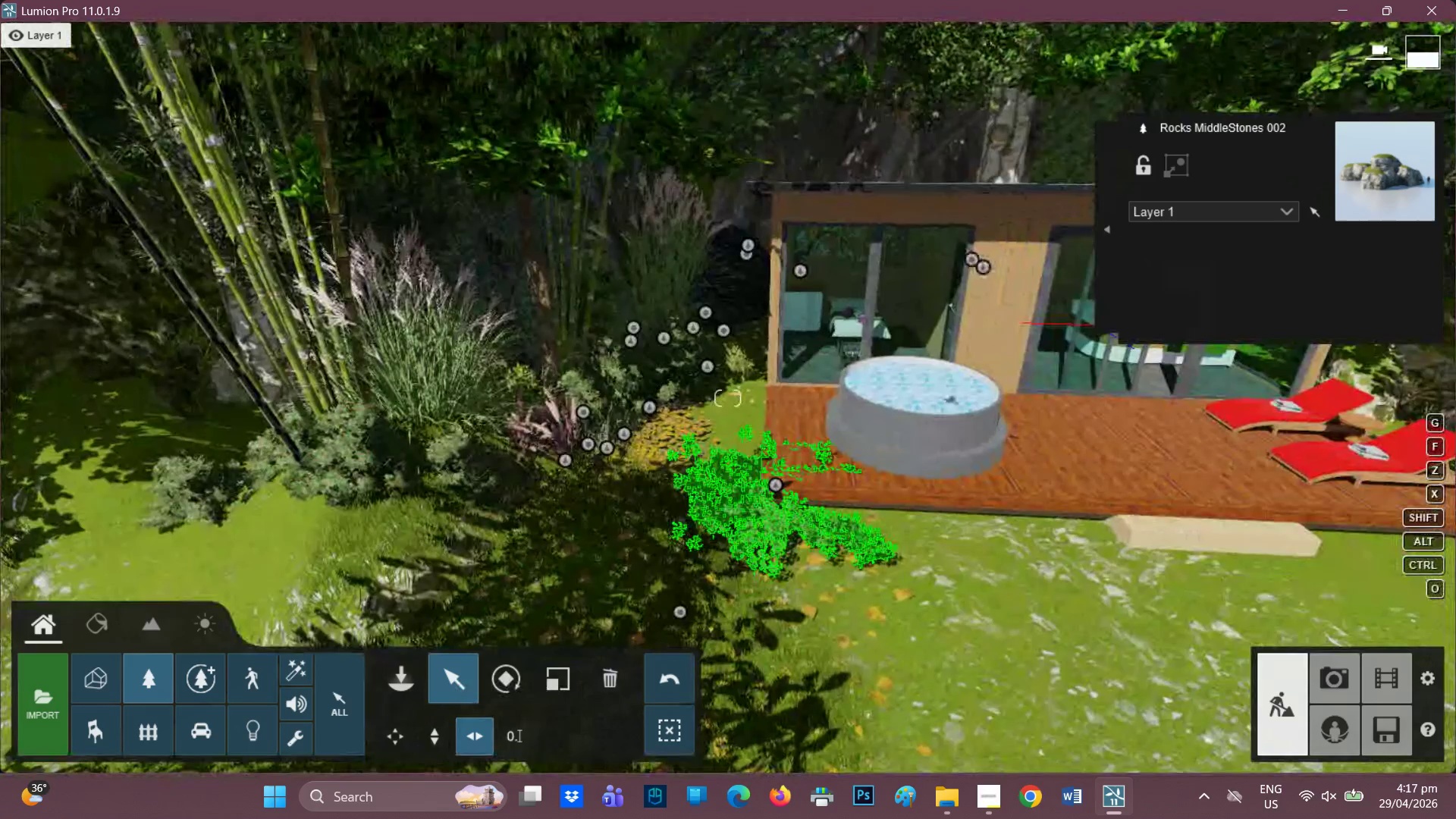 
hold_key(key=D, duration=0.48)
 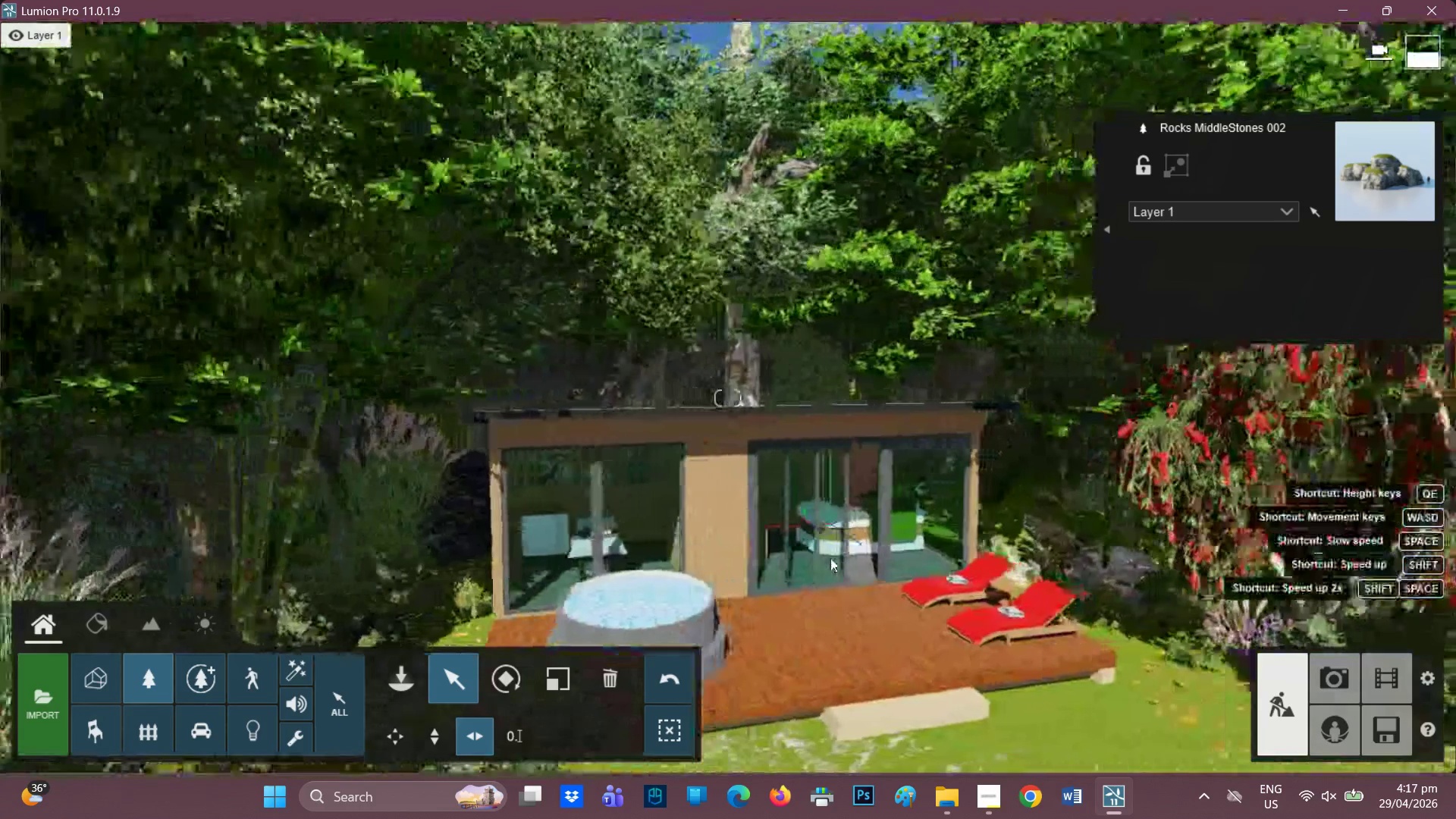 
hold_key(key=D, duration=0.45)
 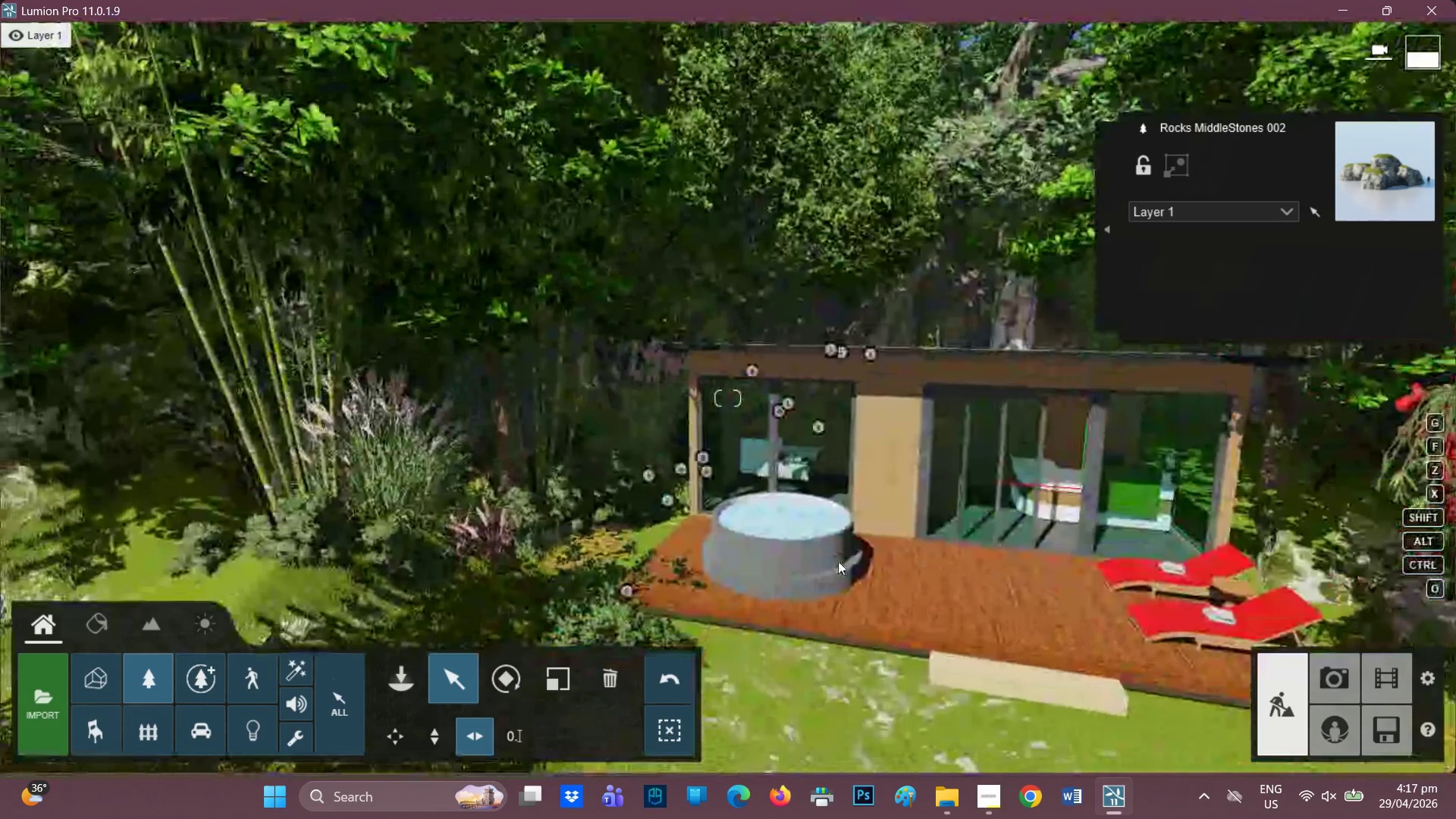 
key(Q)
 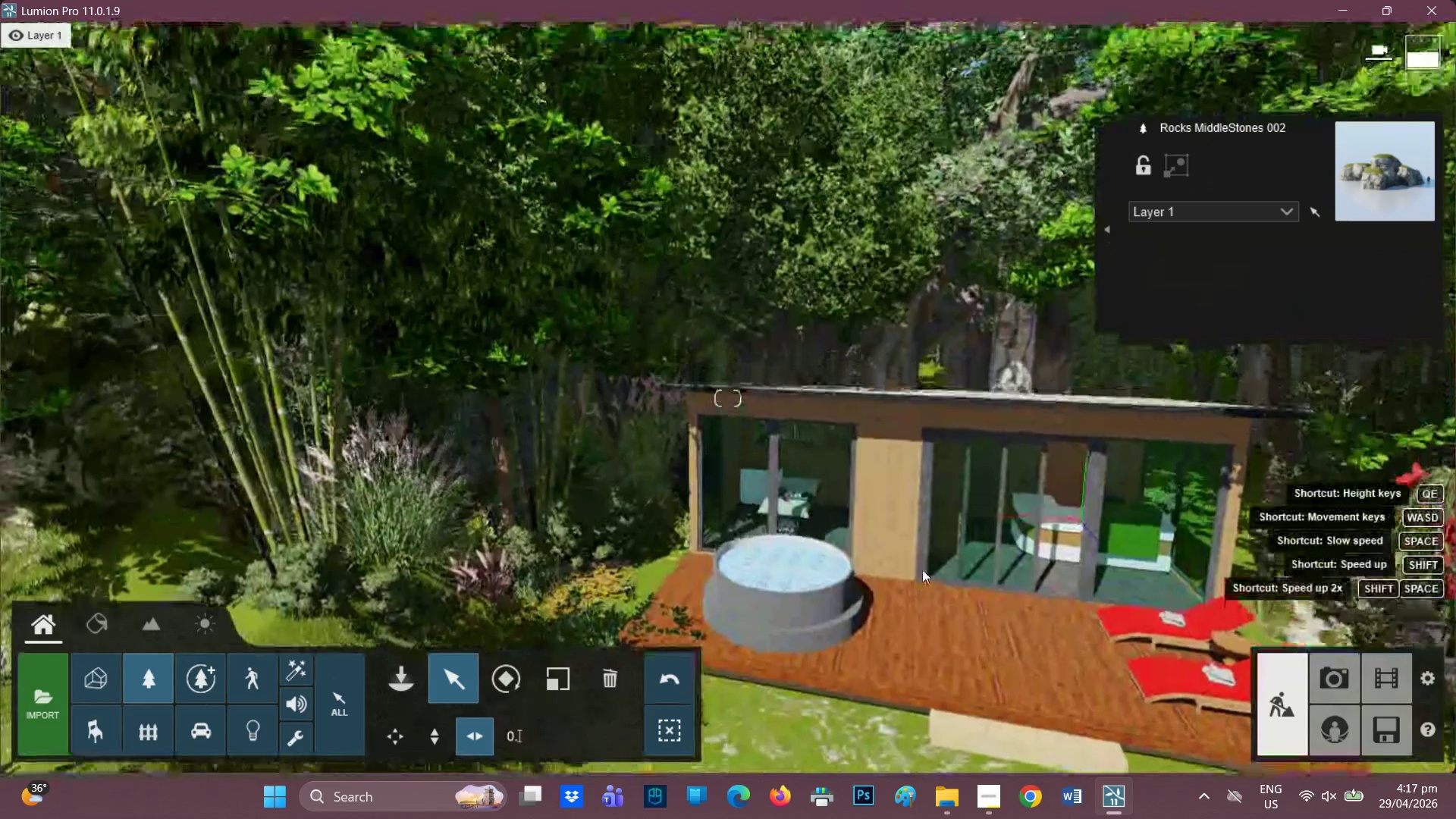 
type(EEEE)
 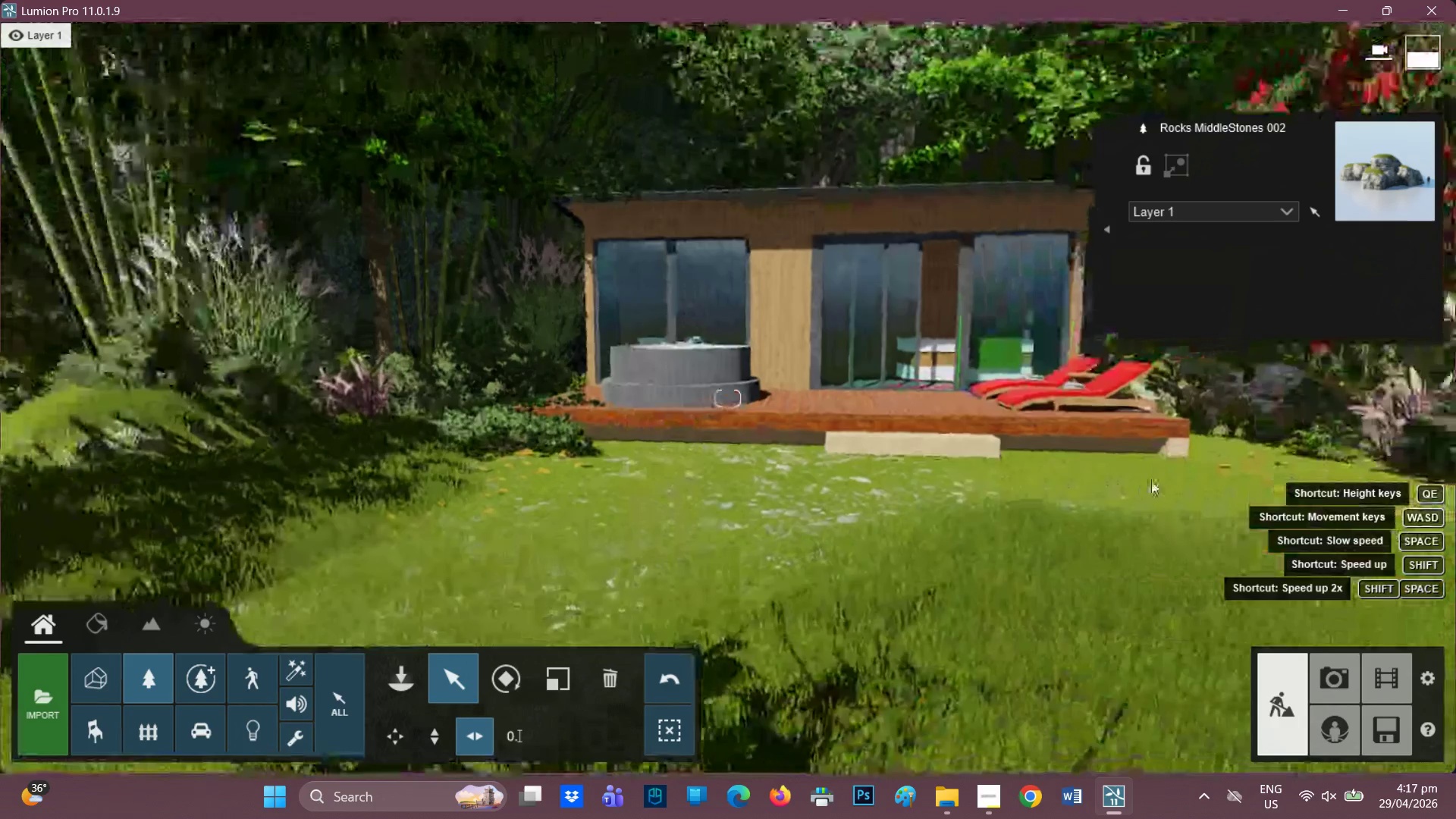 
scroll: coordinate [764, 476], scroll_direction: up, amount: 6.0
 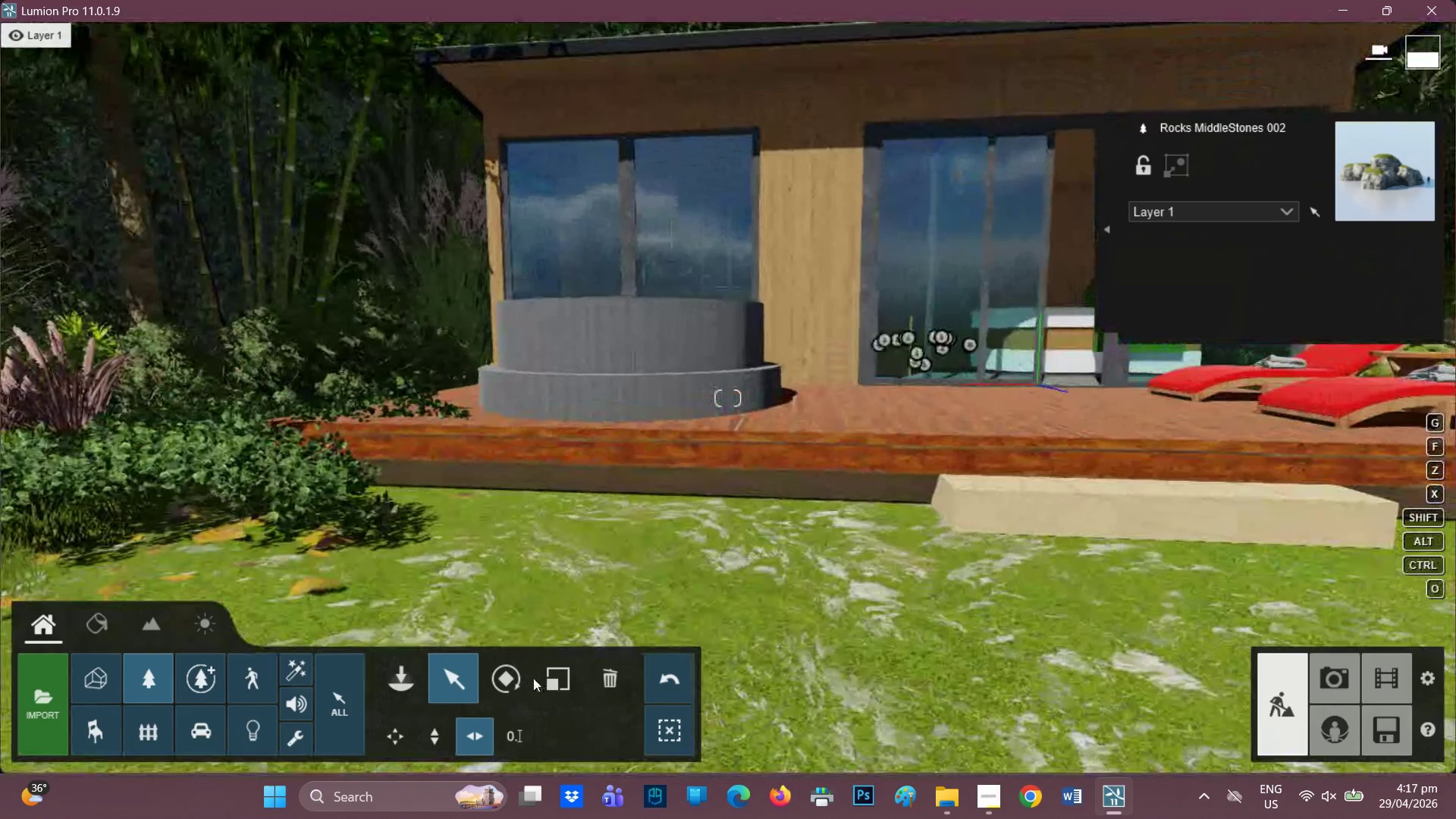 
left_click([389, 675])
 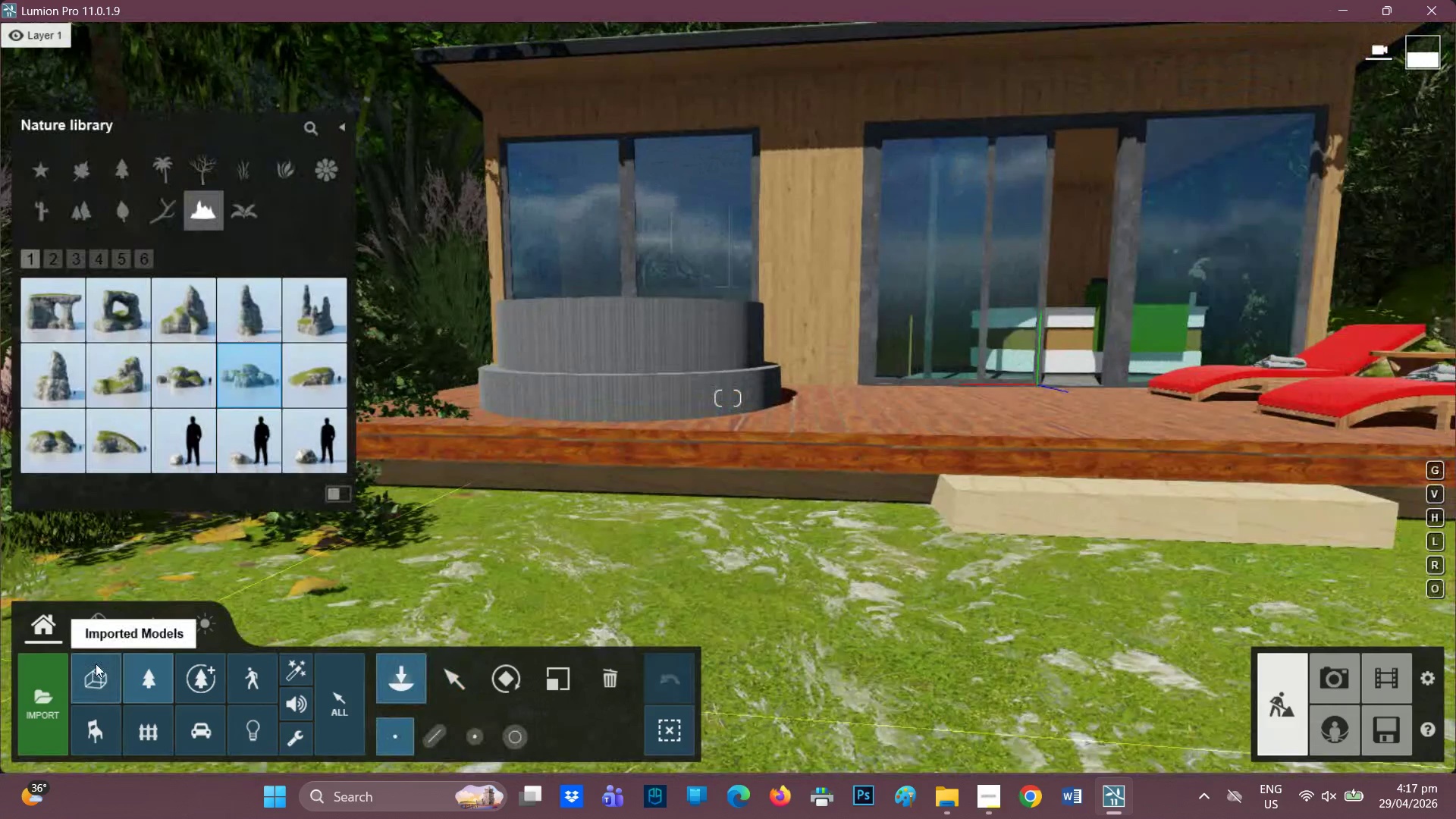 
left_click([96, 664])
 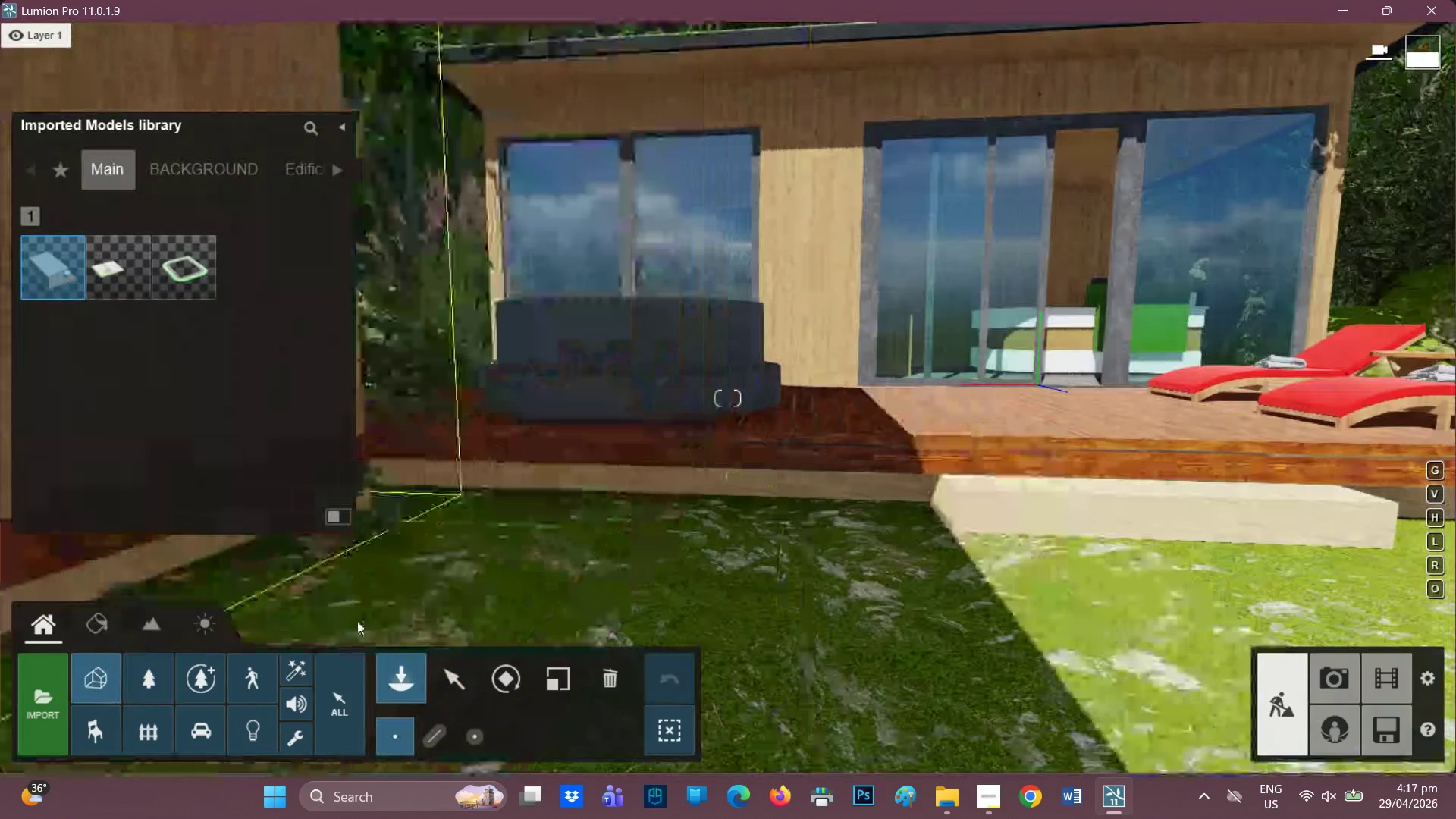 
left_click([459, 672])
 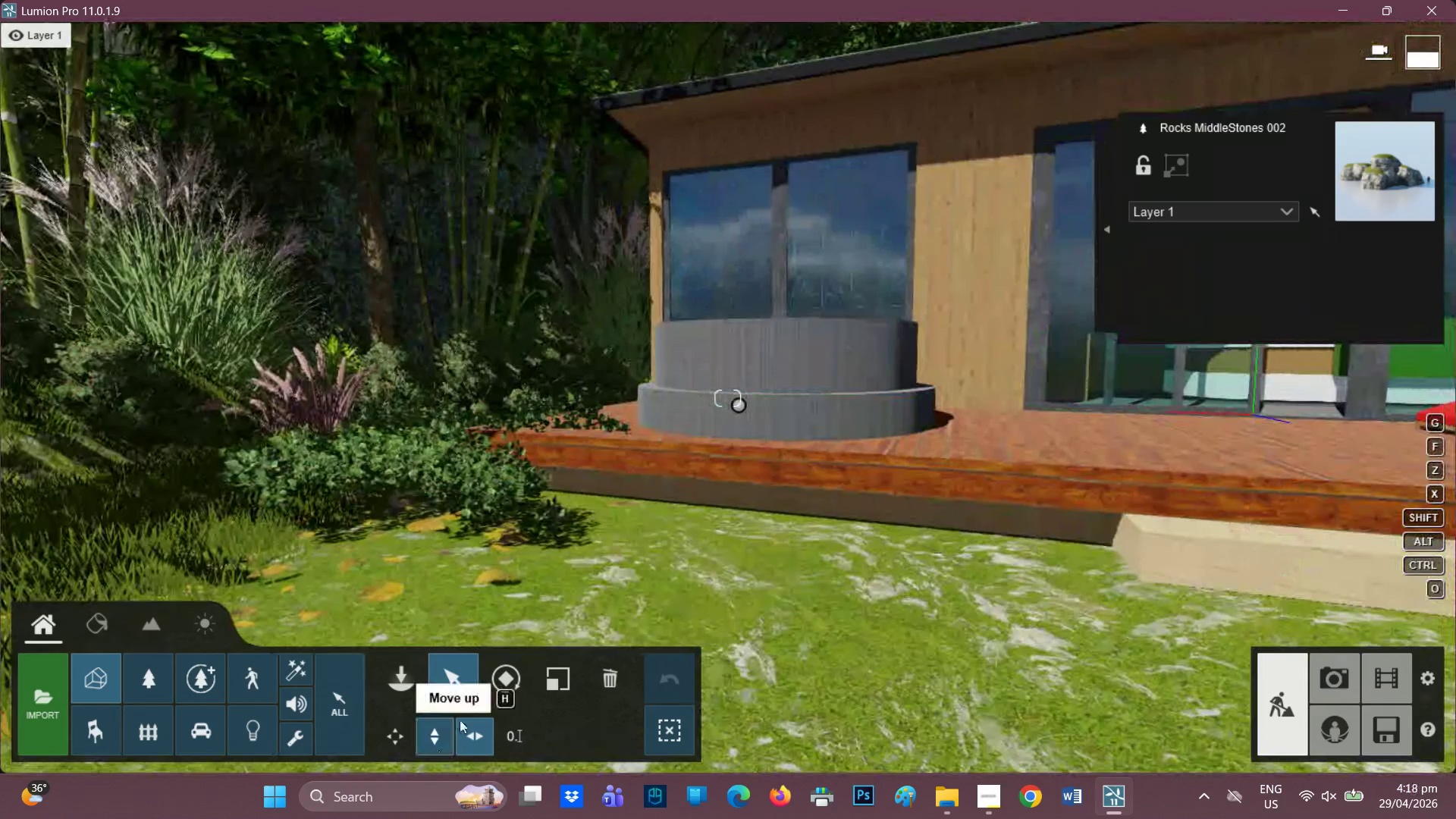 
wait(5.2)
 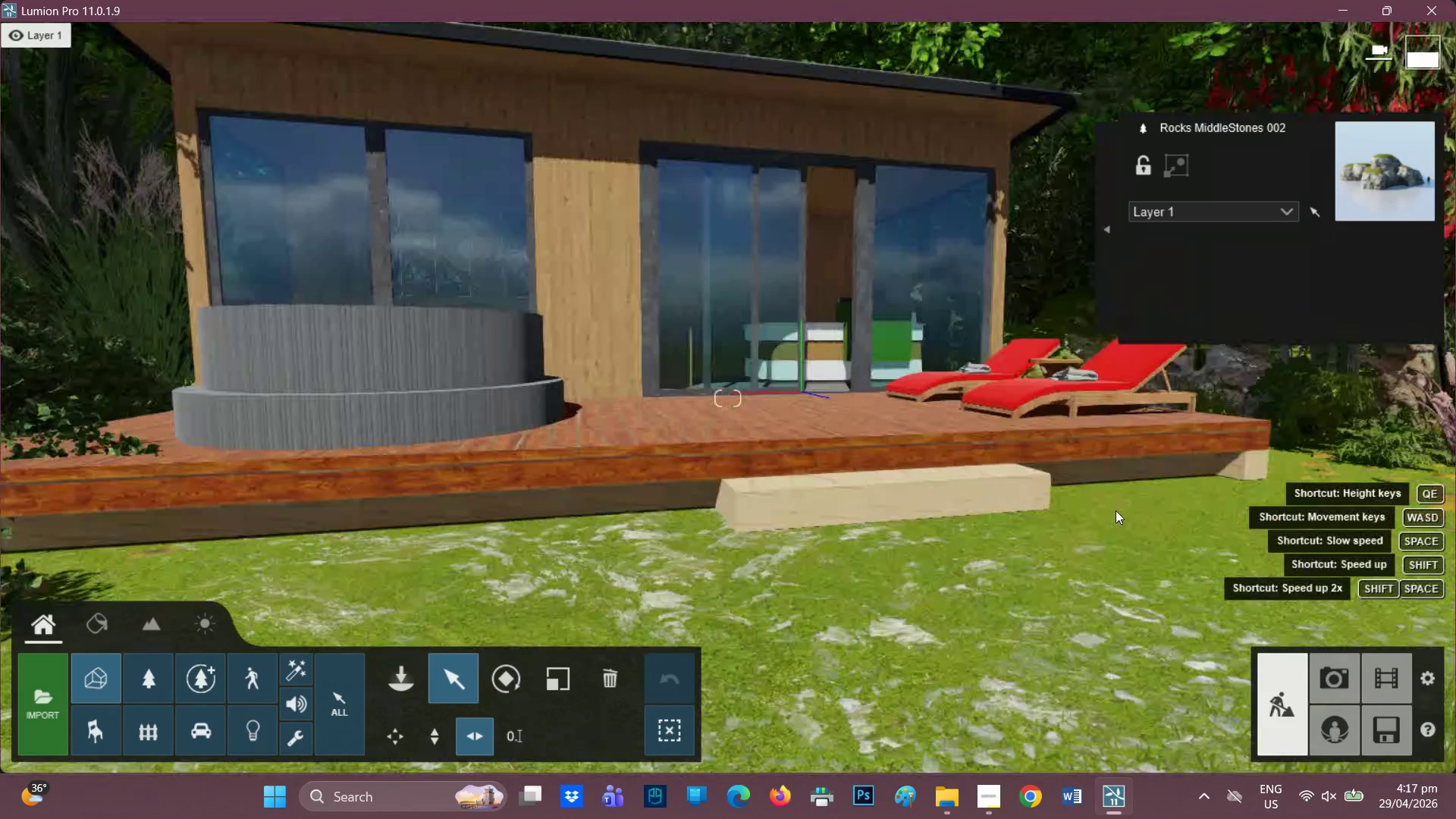 
left_click_drag(start_coordinate=[736, 399], to_coordinate=[735, 406])
 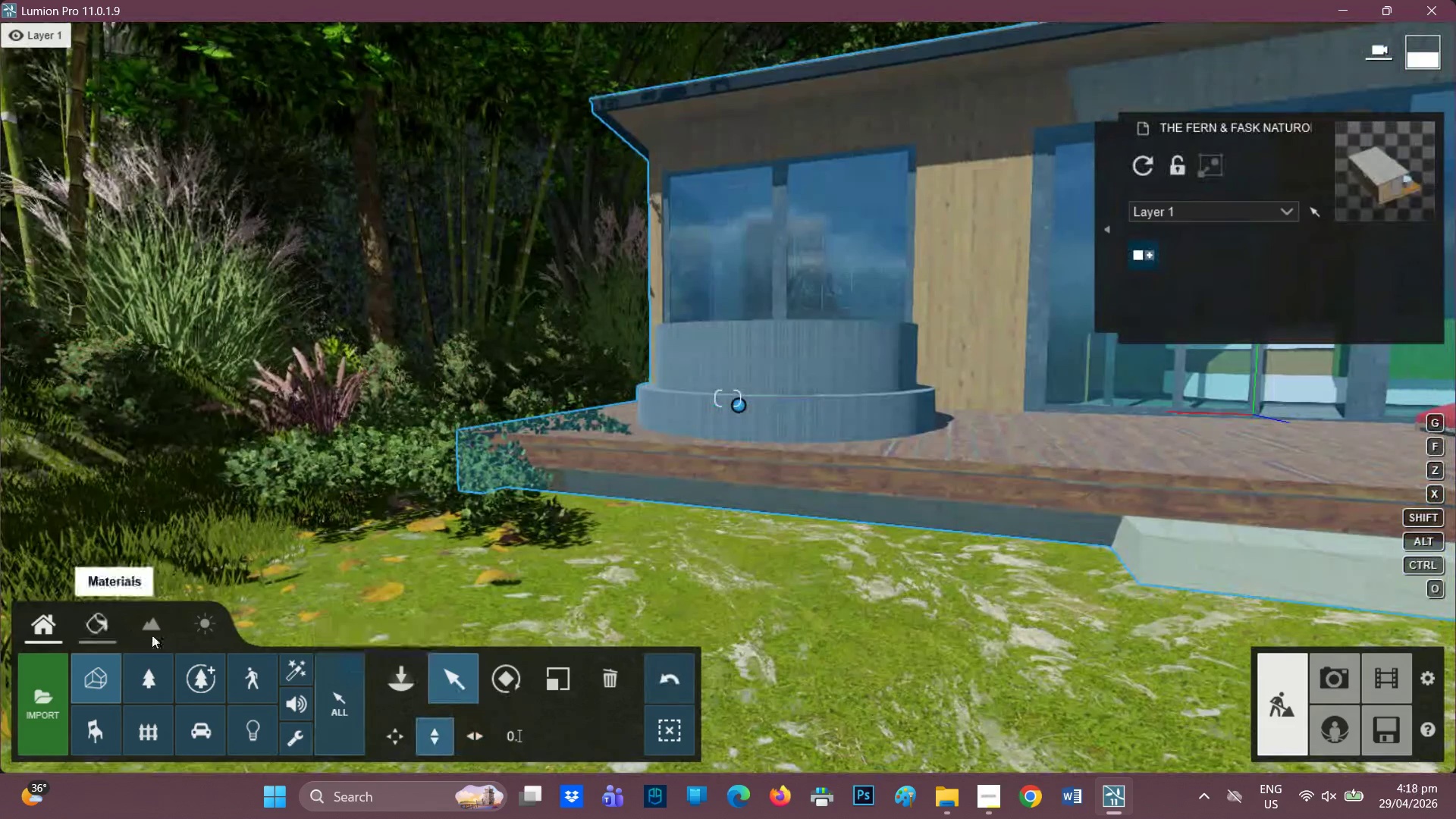 
left_click([155, 632])
 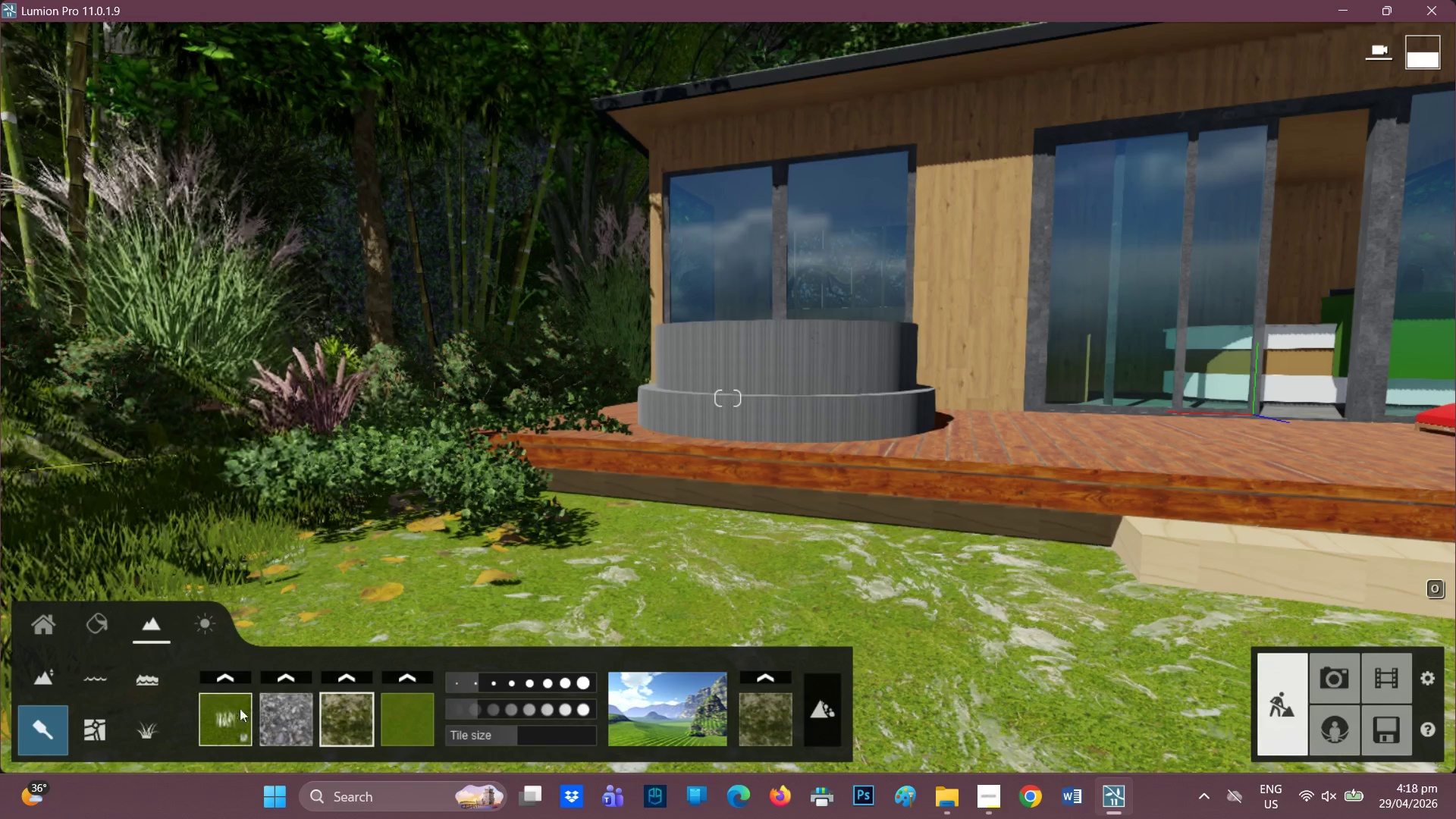 
left_click([338, 705])
 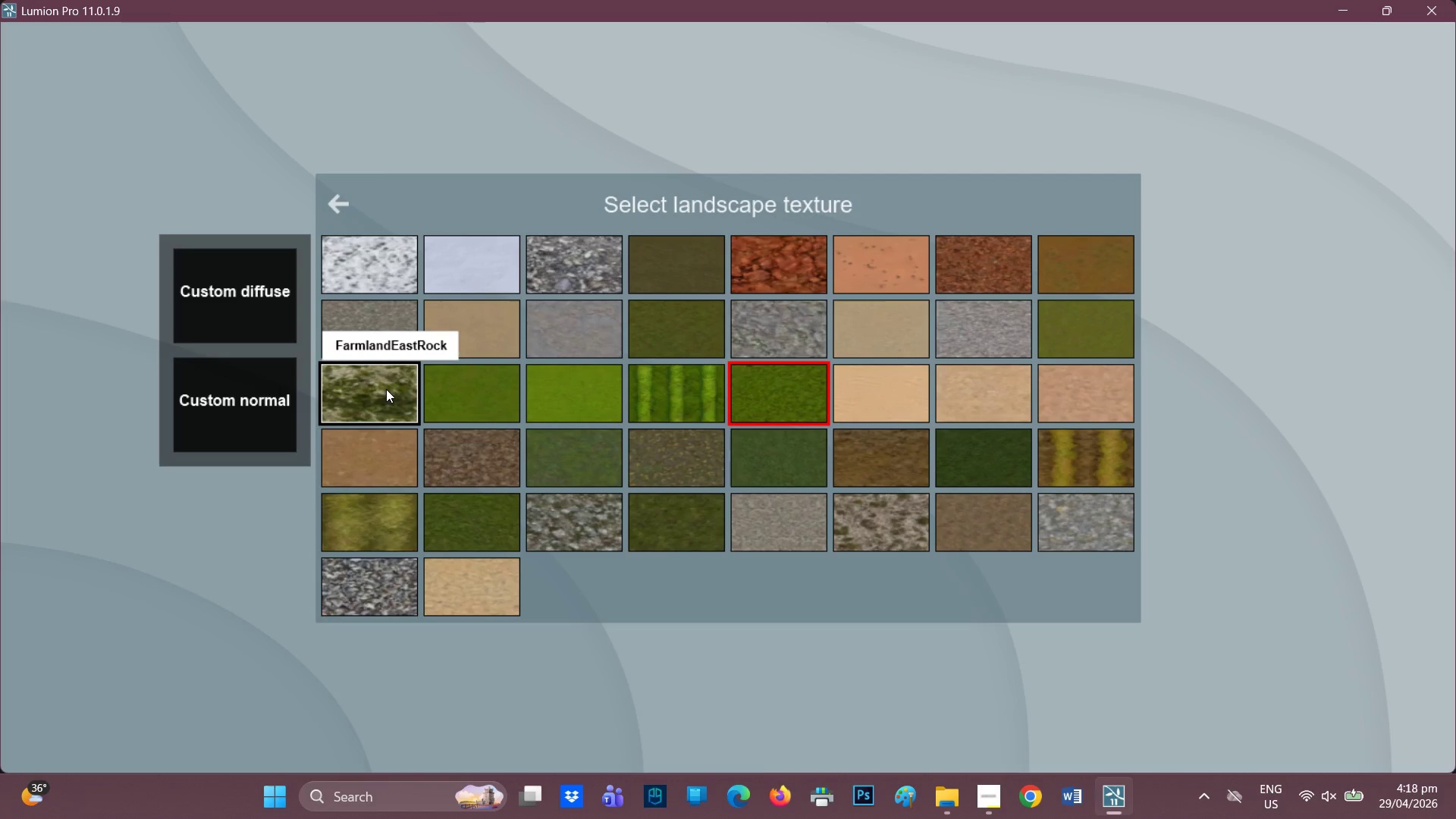 
wait(12.03)
 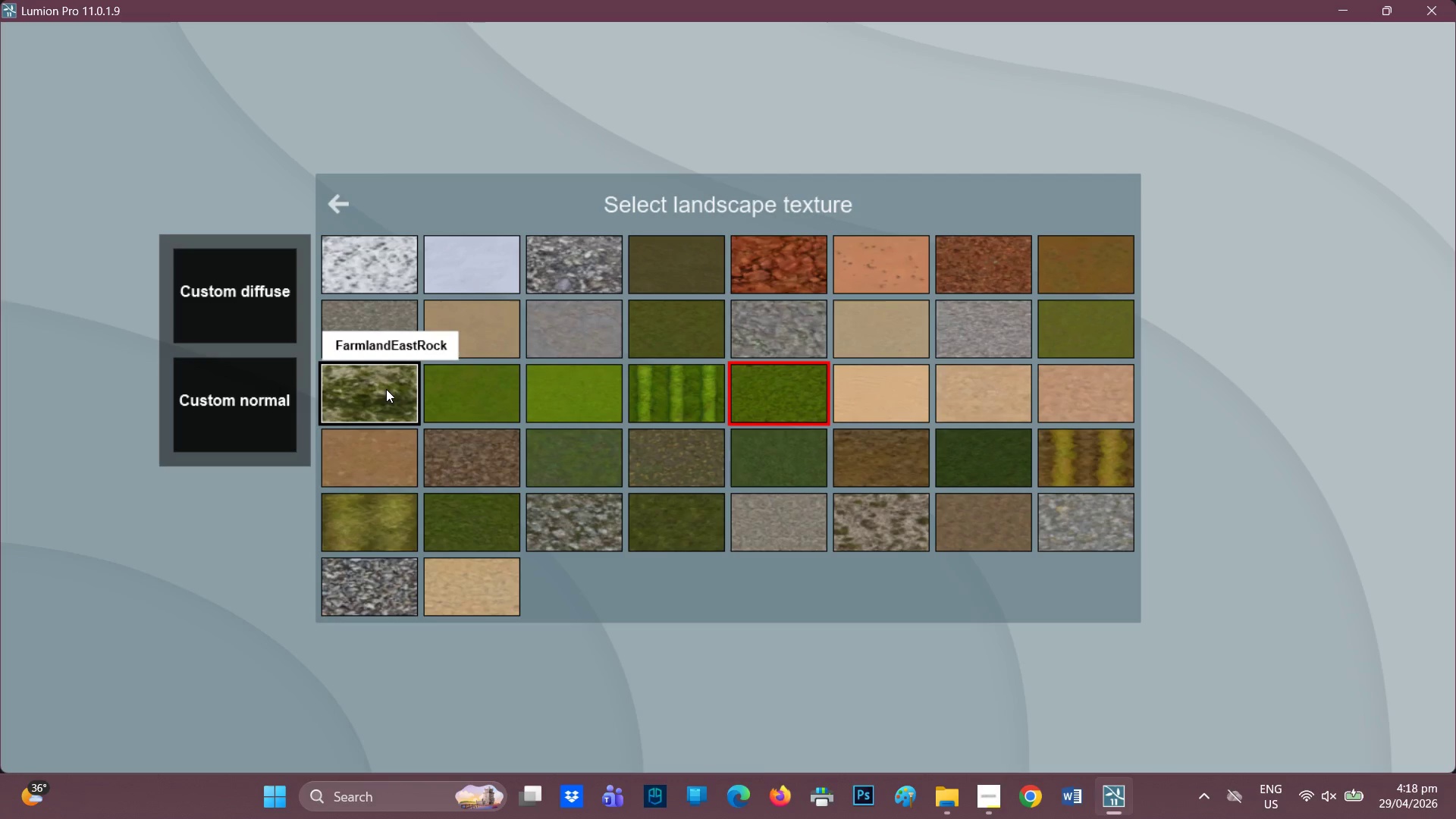 
left_click([329, 200])
 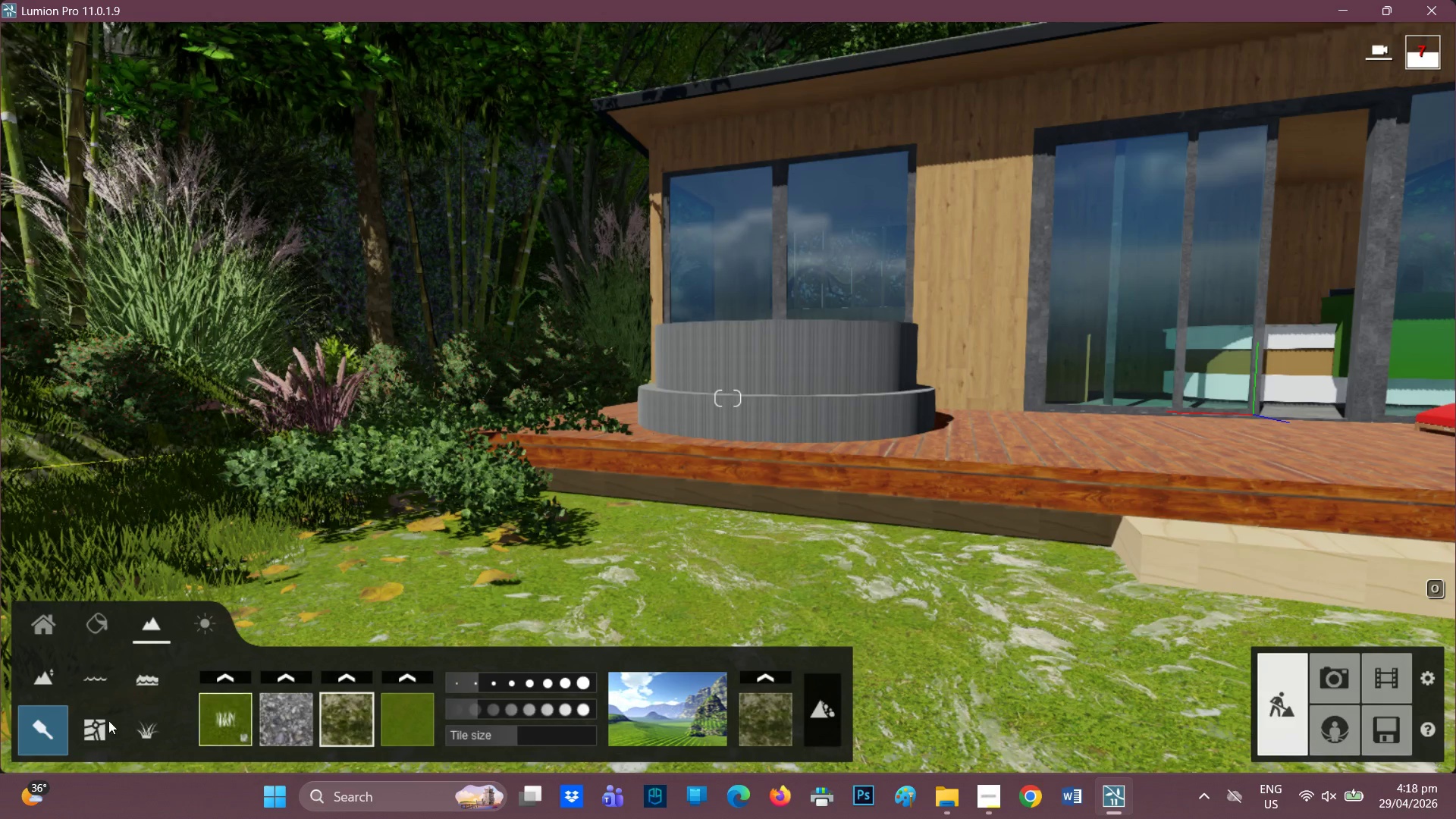 
left_click([152, 732])
 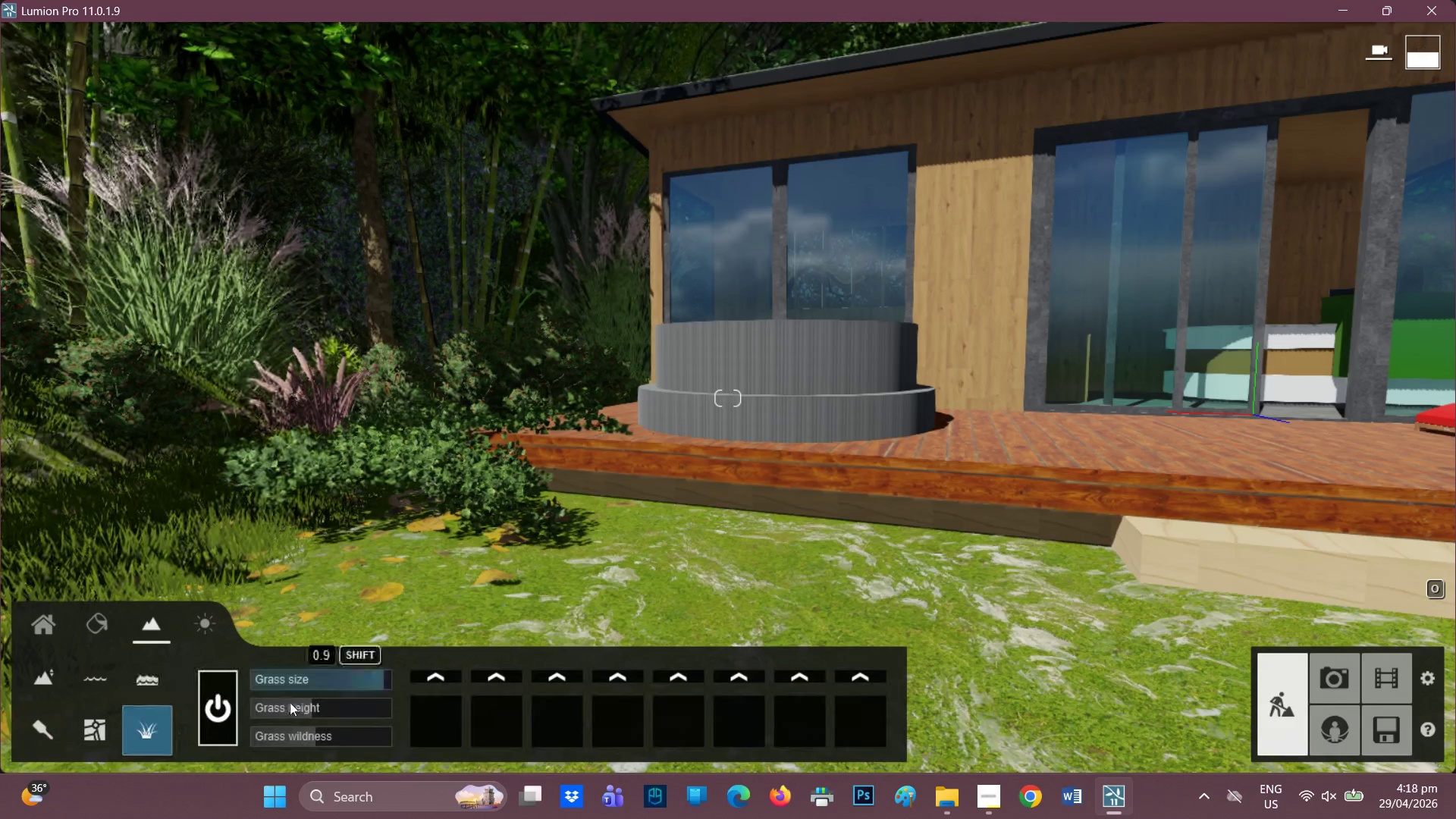 
left_click_drag(start_coordinate=[303, 710], to_coordinate=[327, 698])
 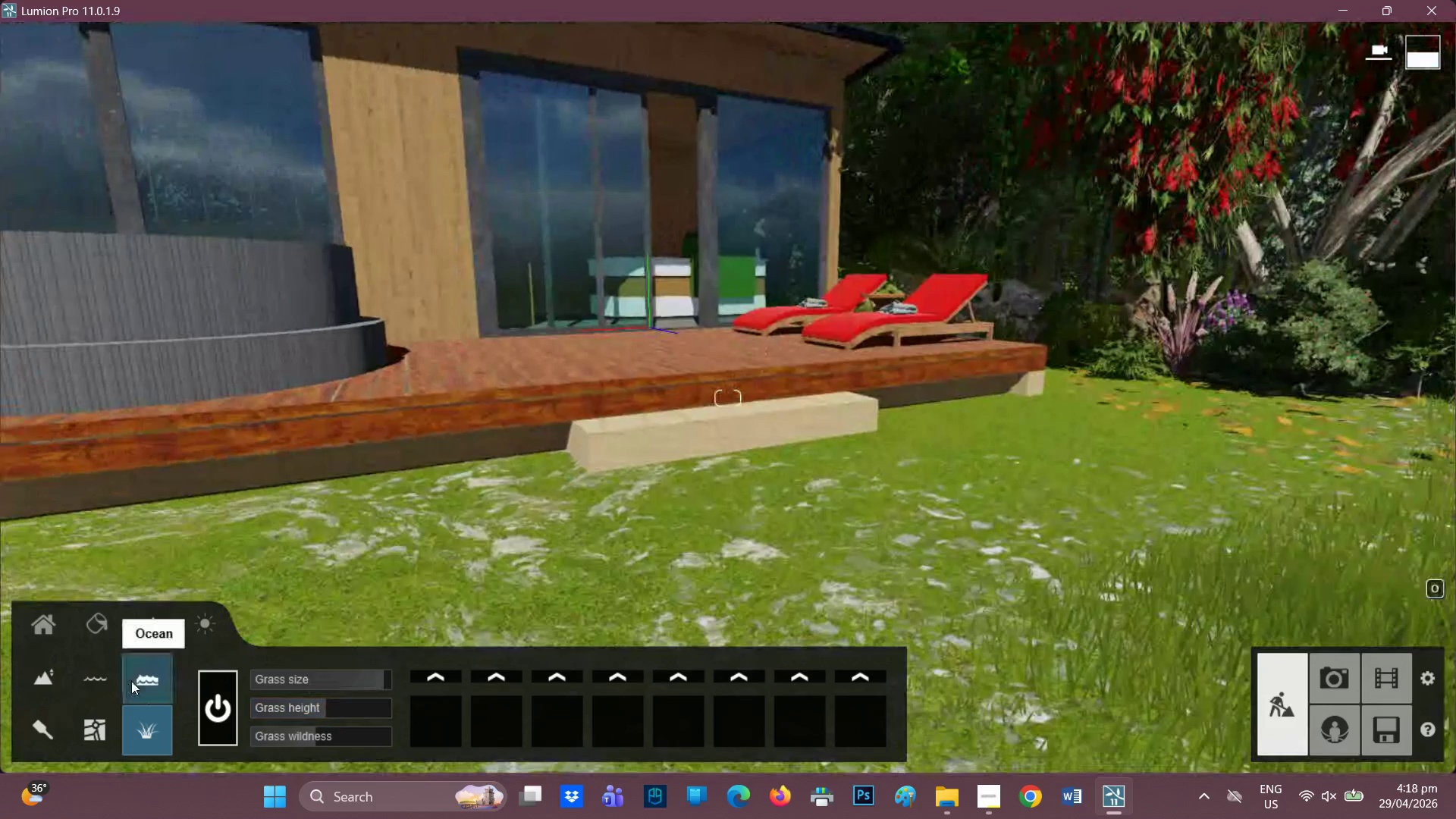 
left_click([55, 723])
 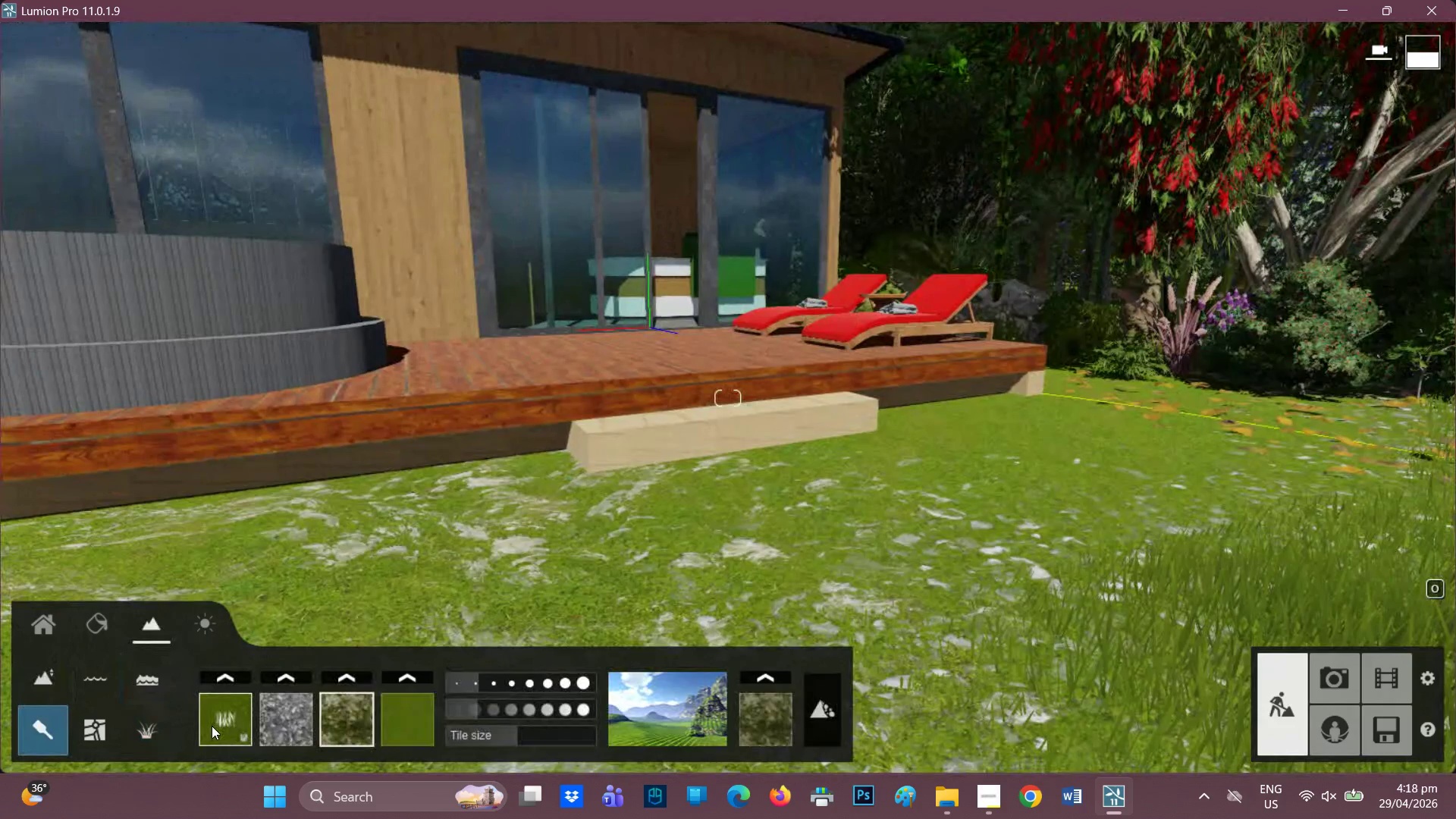 
left_click([221, 720])
 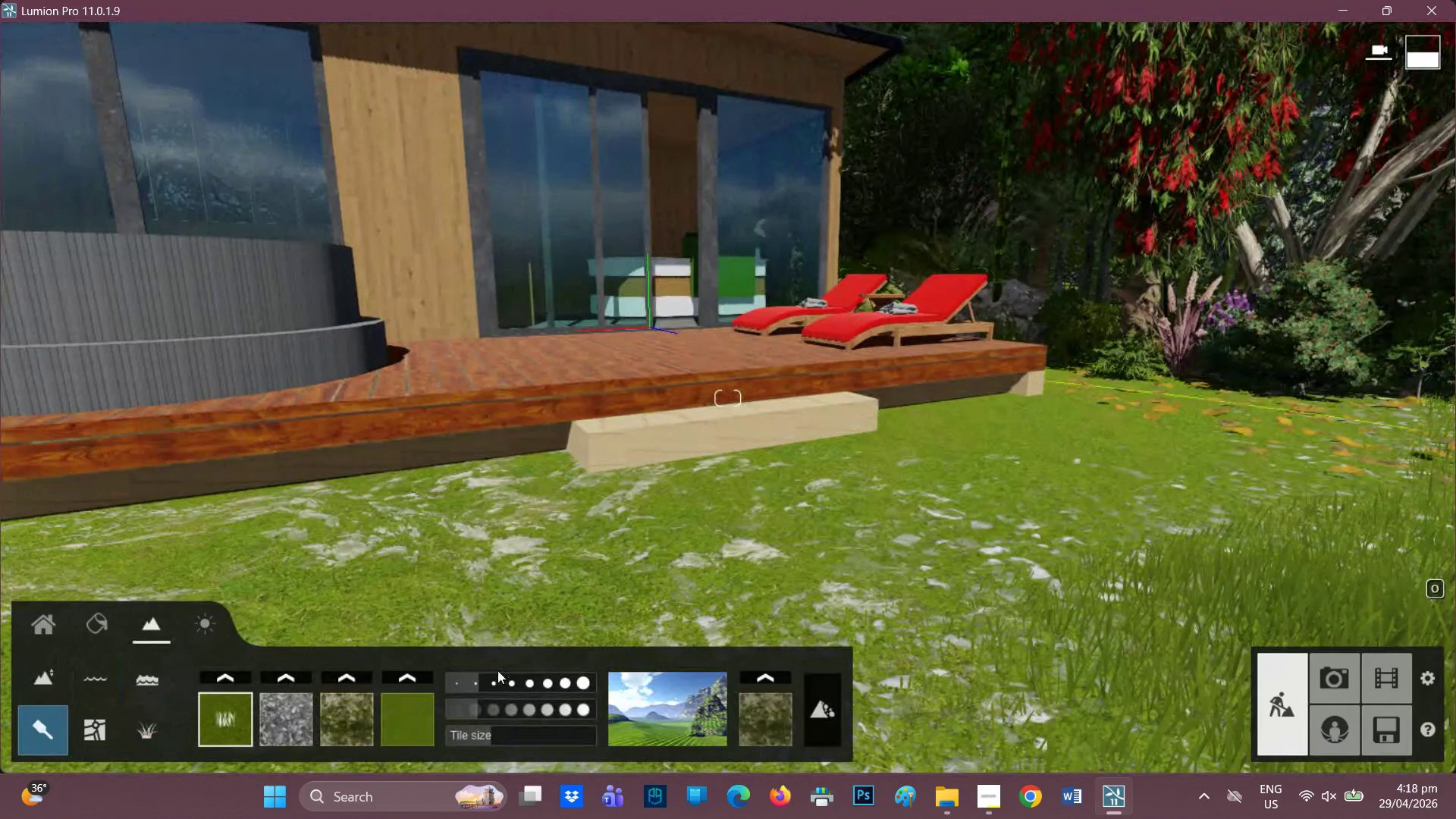 
left_click_drag(start_coordinate=[470, 711], to_coordinate=[461, 710])
 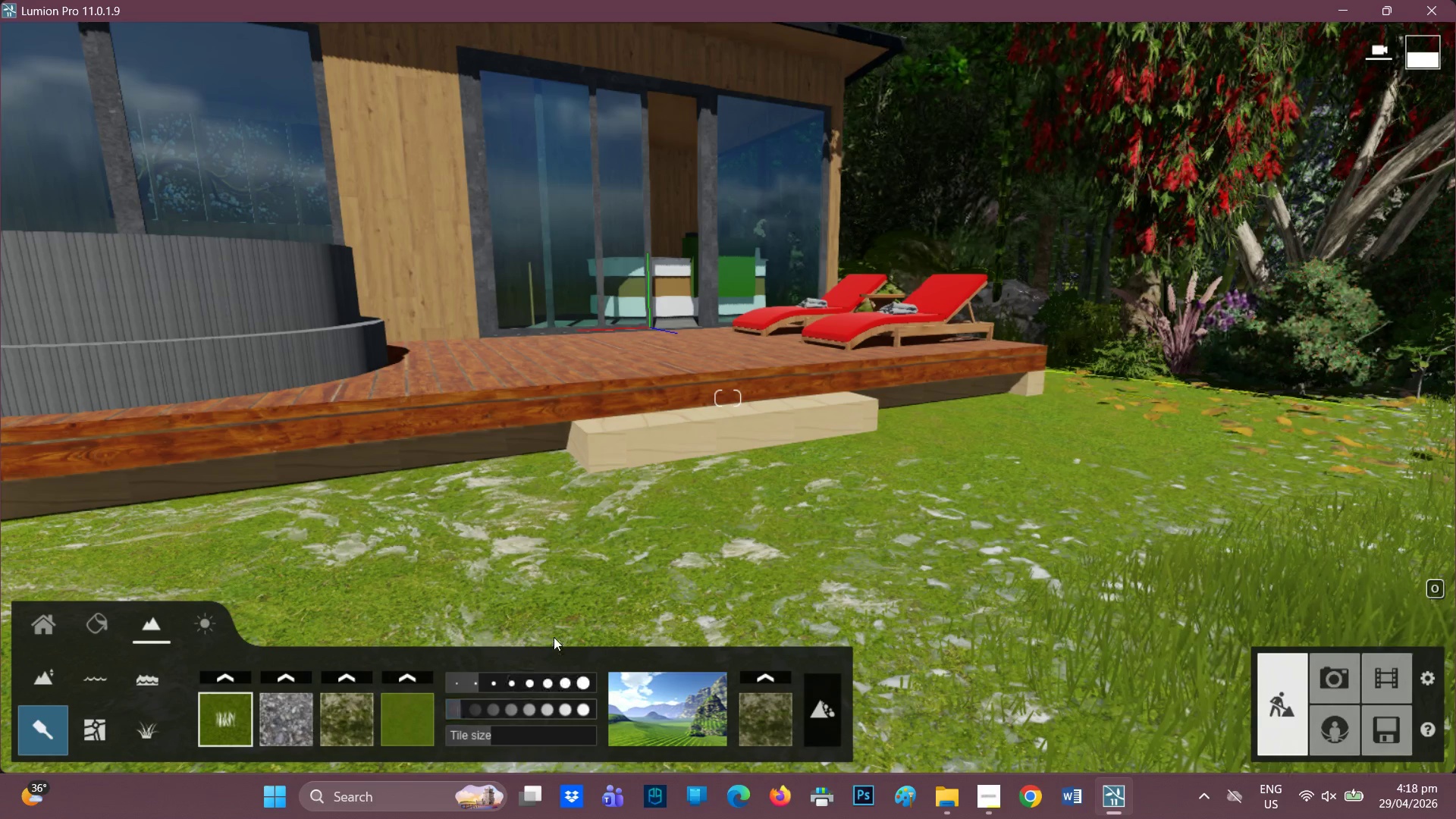 
mouse_move([486, 664])
 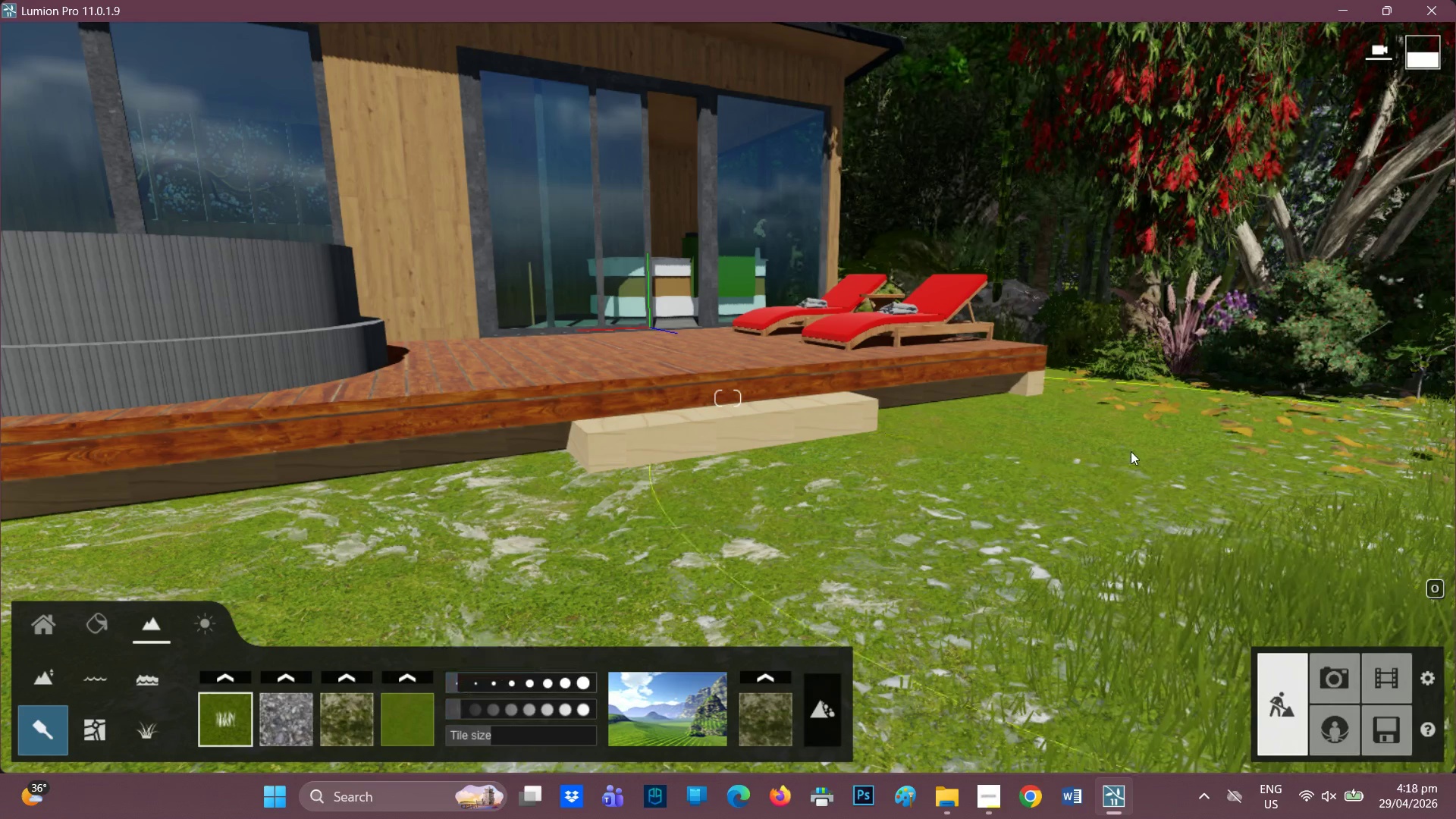 
left_click([1131, 451])
 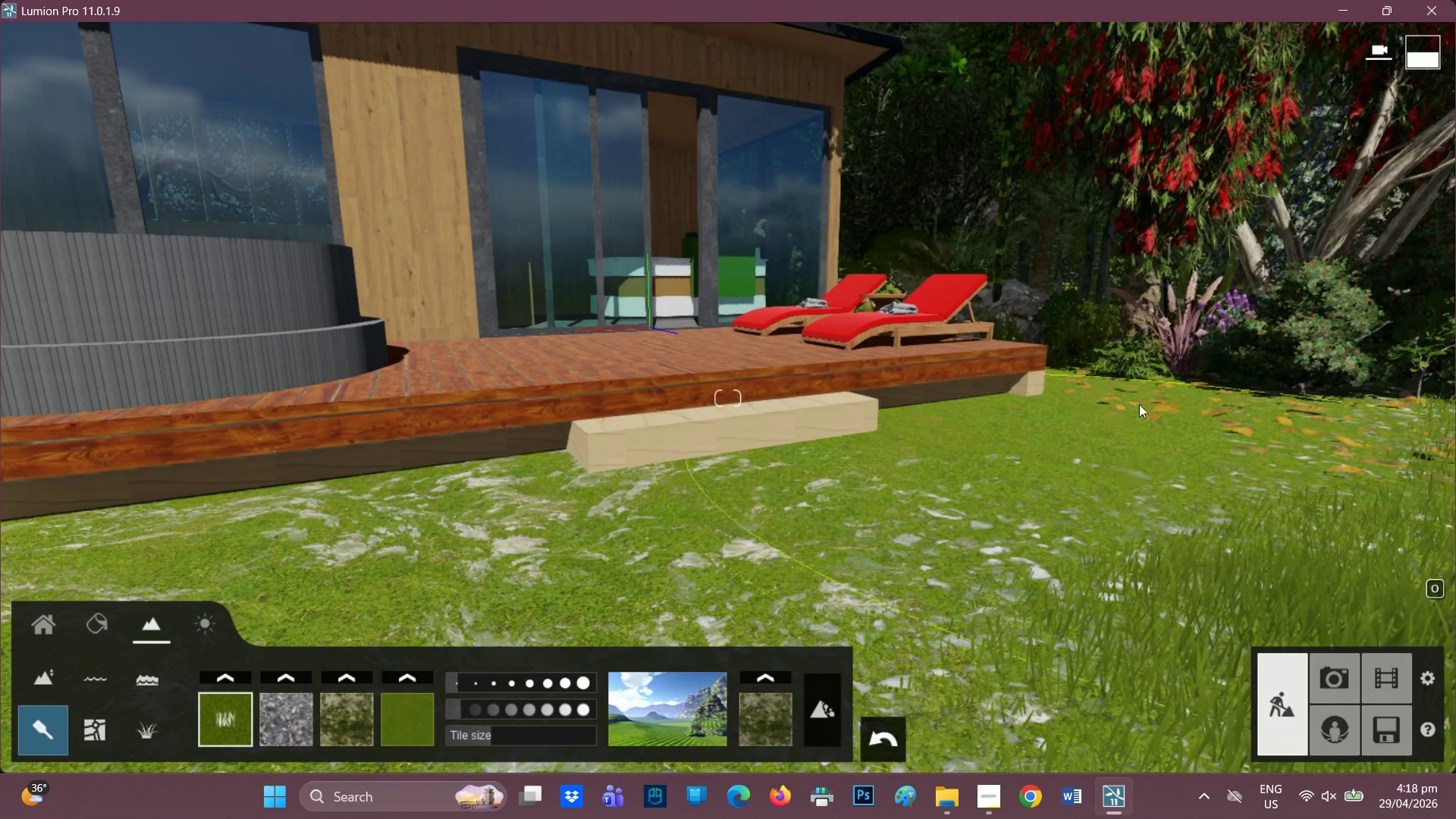 
left_click([1139, 404])
 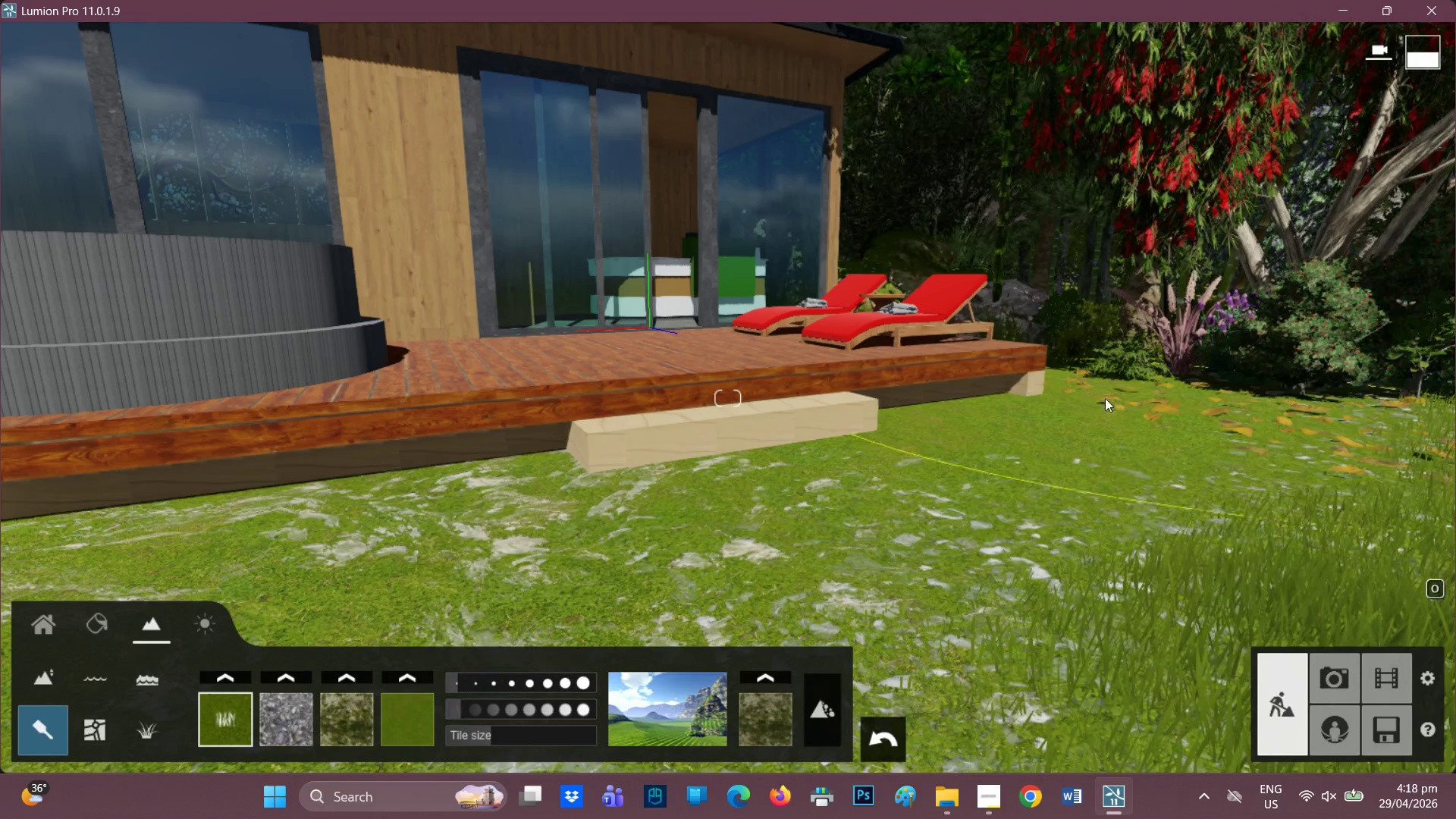 
left_click_drag(start_coordinate=[1105, 398], to_coordinate=[1101, 399])
 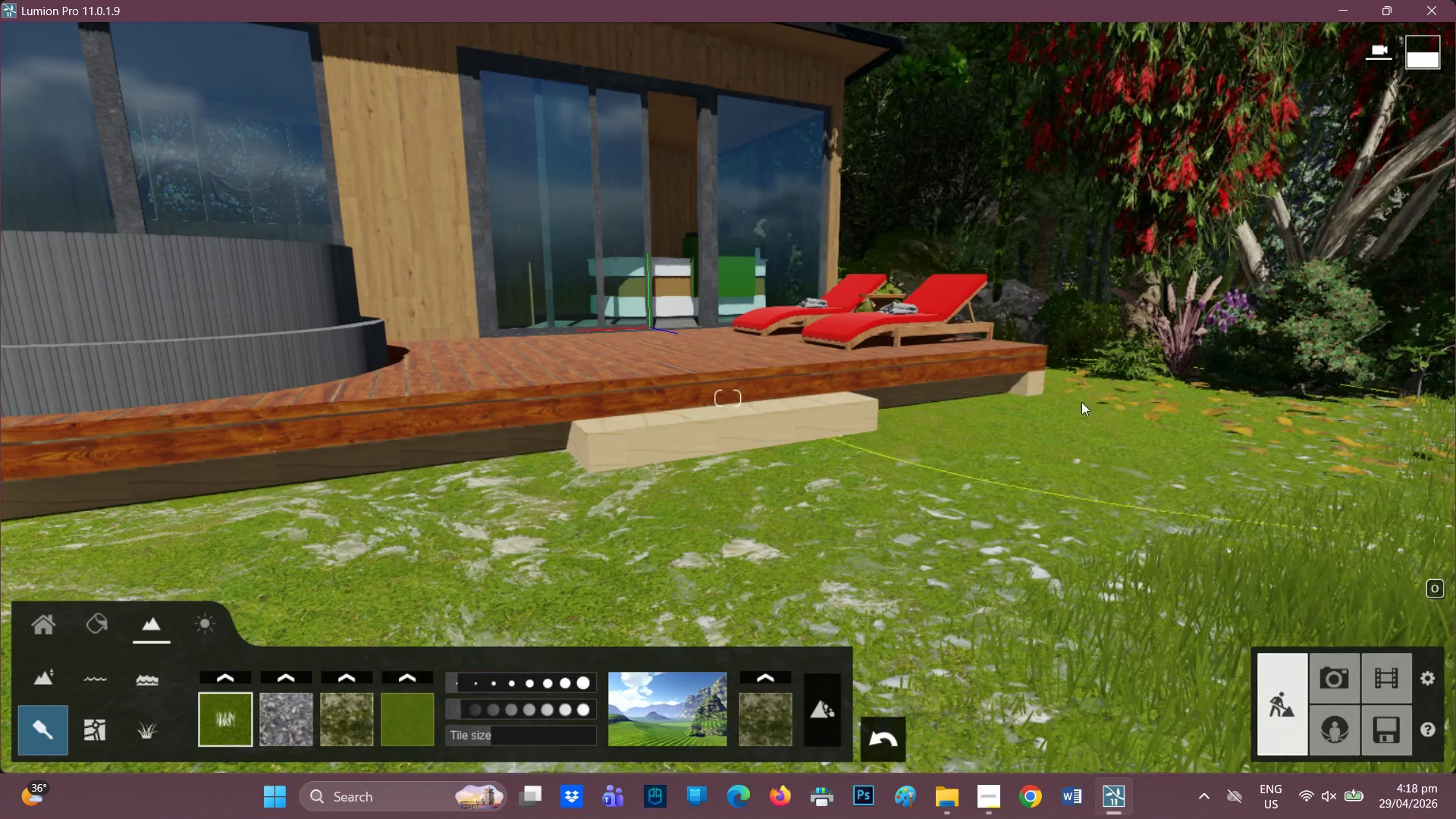 
left_click_drag(start_coordinate=[1088, 402], to_coordinate=[1081, 402])
 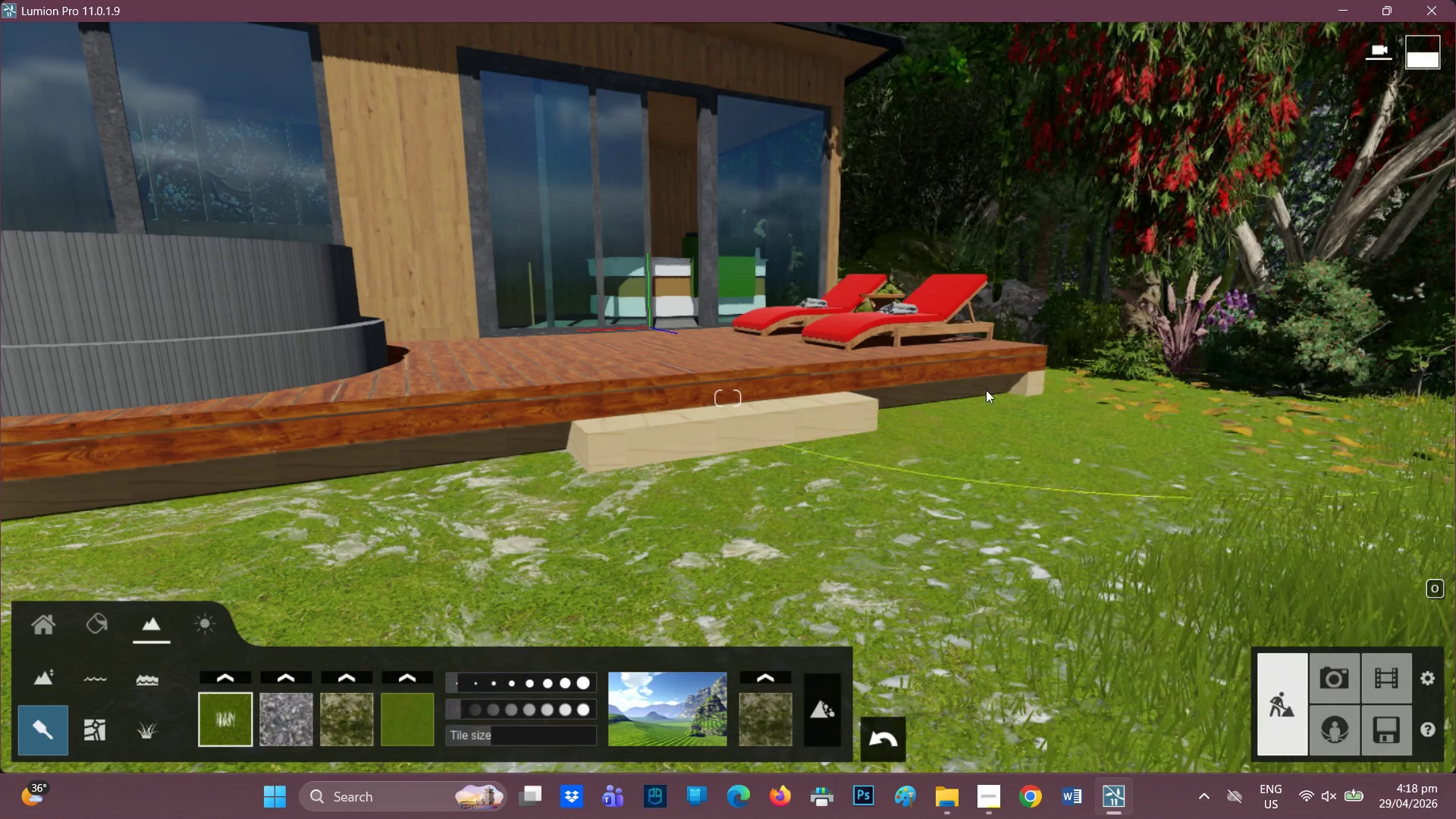 
left_click_drag(start_coordinate=[981, 391], to_coordinate=[945, 399])
 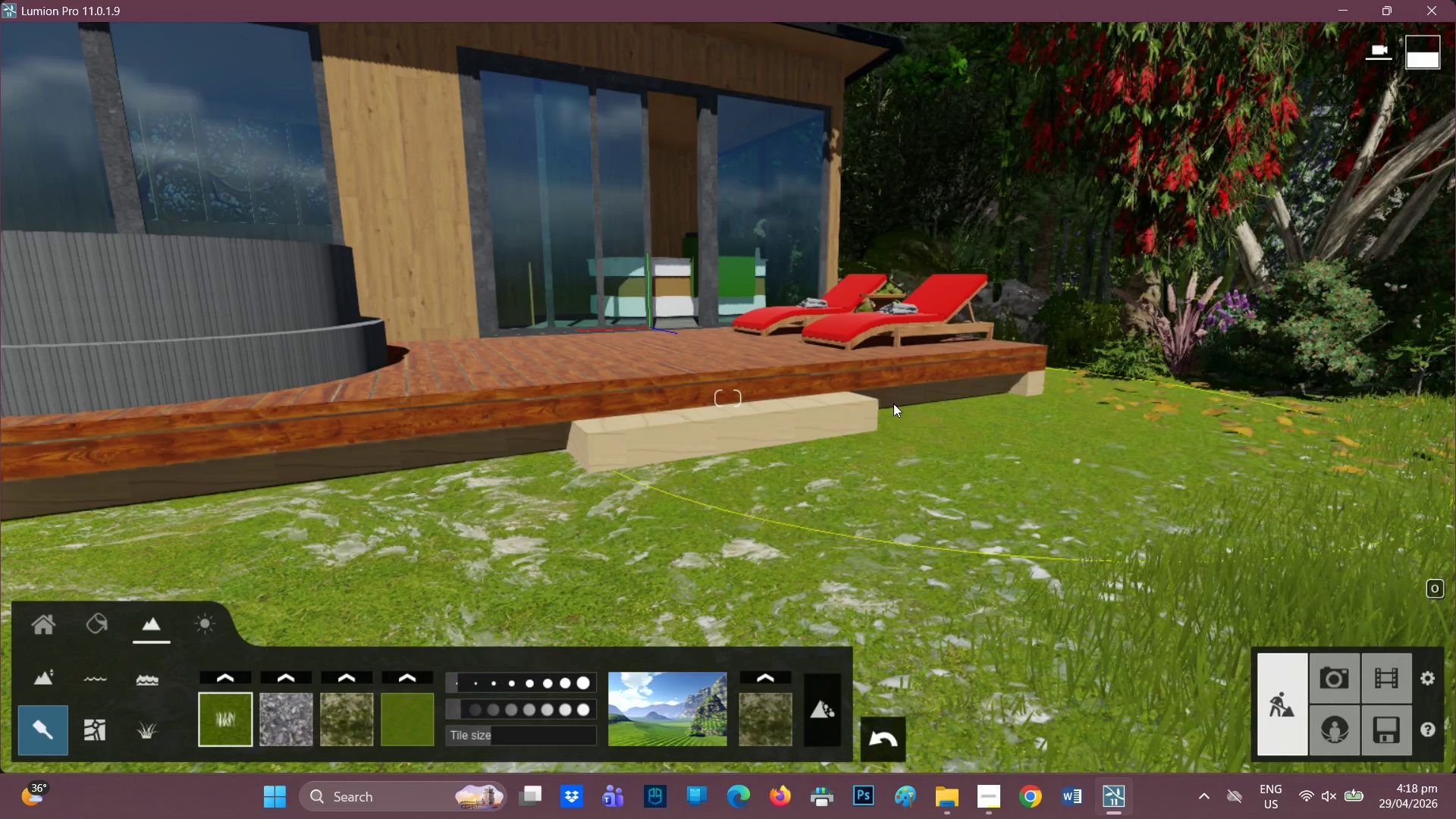 
left_click_drag(start_coordinate=[923, 403], to_coordinate=[905, 406])
 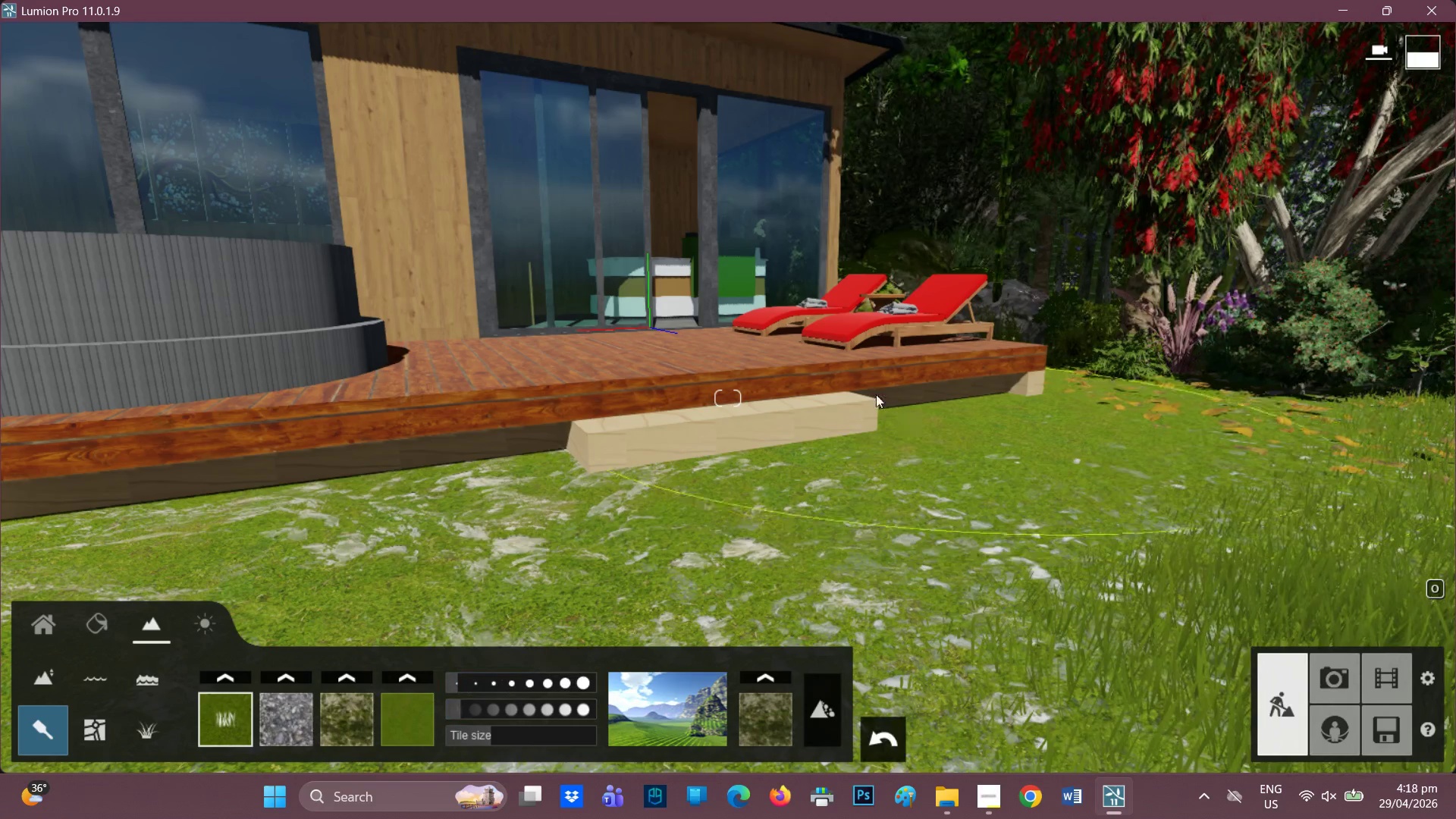 
left_click_drag(start_coordinate=[885, 398], to_coordinate=[867, 388])
 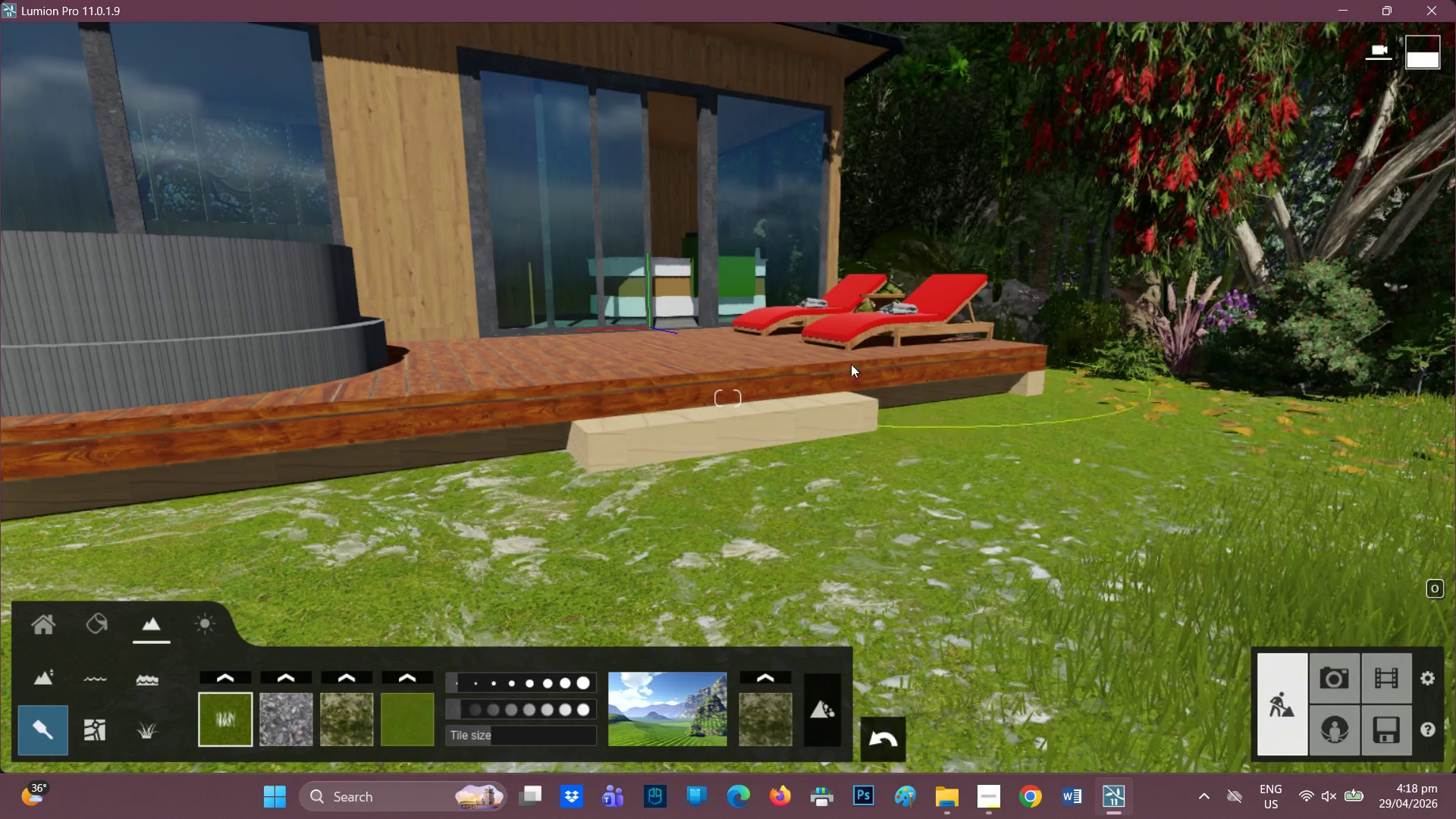 
triple_click([851, 364])
 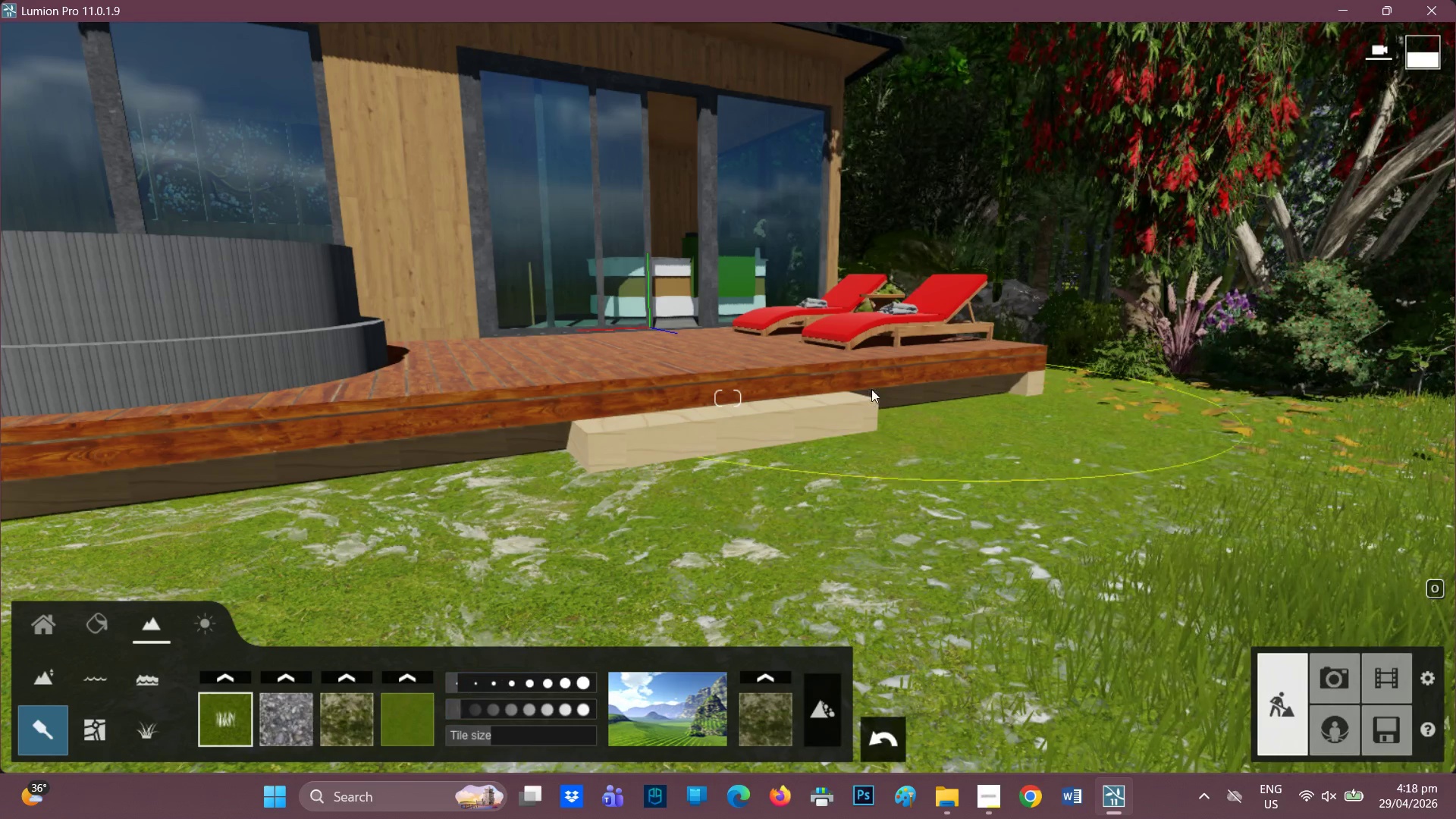 
left_click([871, 390])
 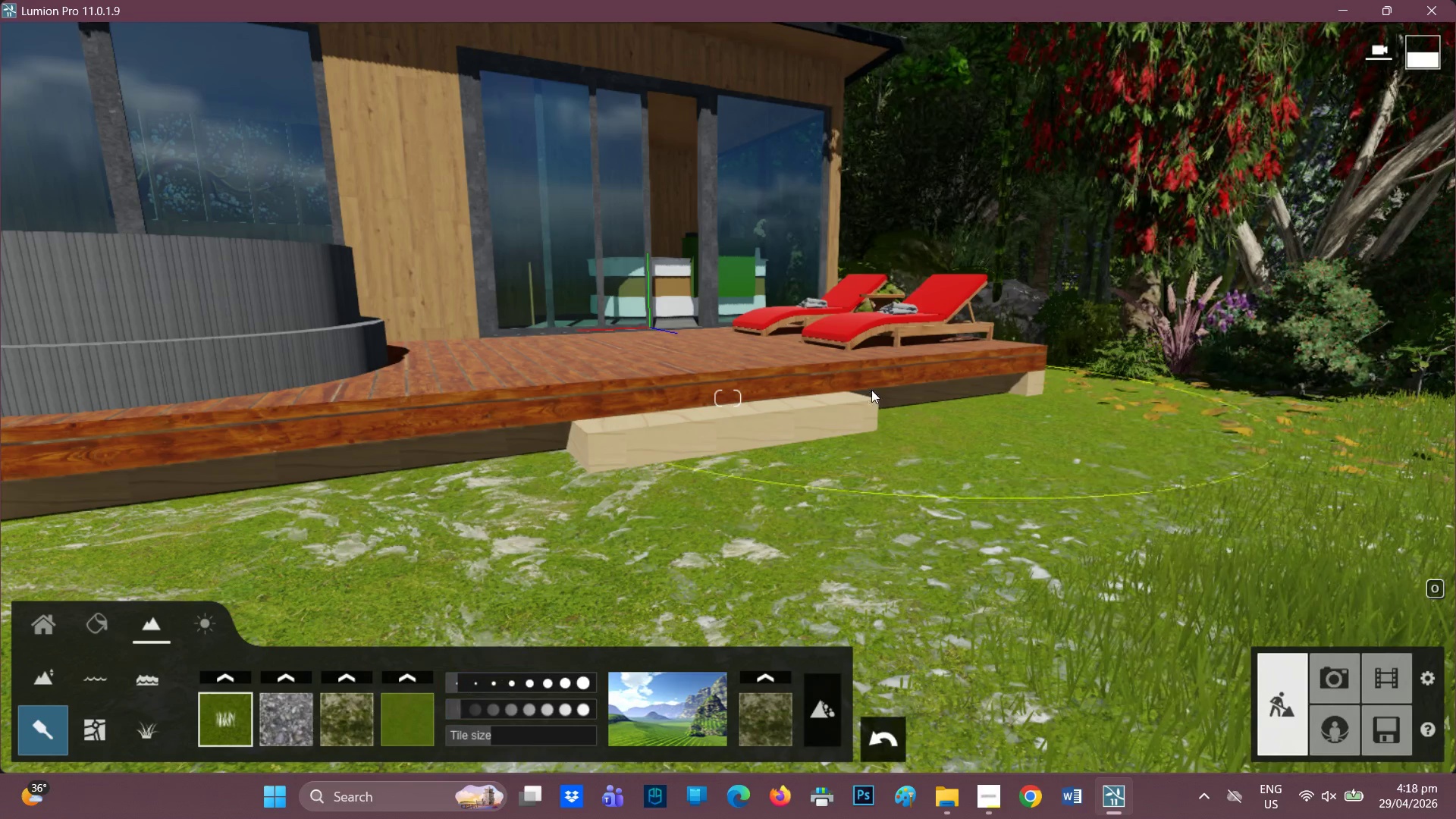 
left_click_drag(start_coordinate=[871, 390], to_coordinate=[866, 388])
 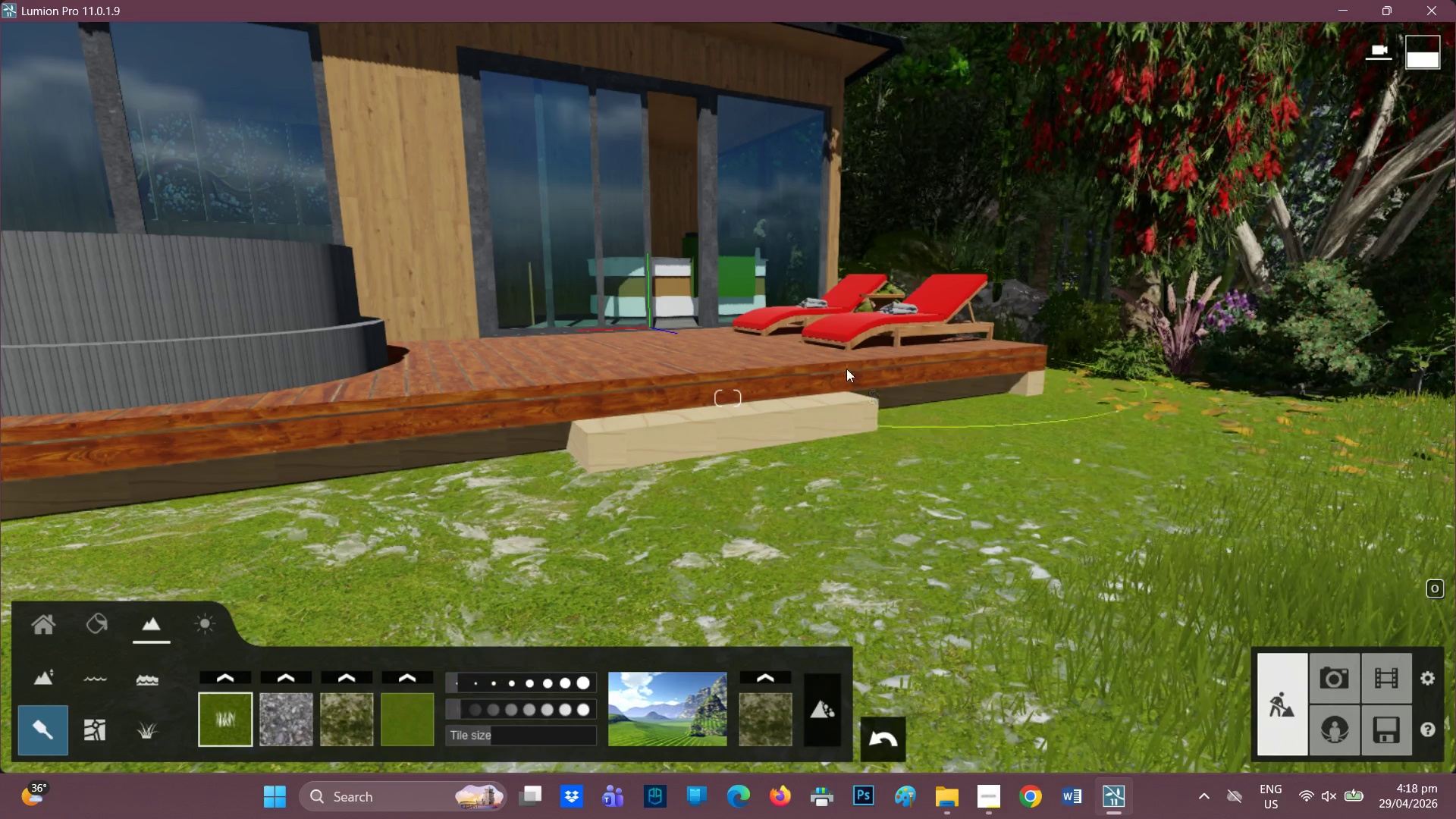 
left_click_drag(start_coordinate=[849, 369], to_coordinate=[846, 369])
 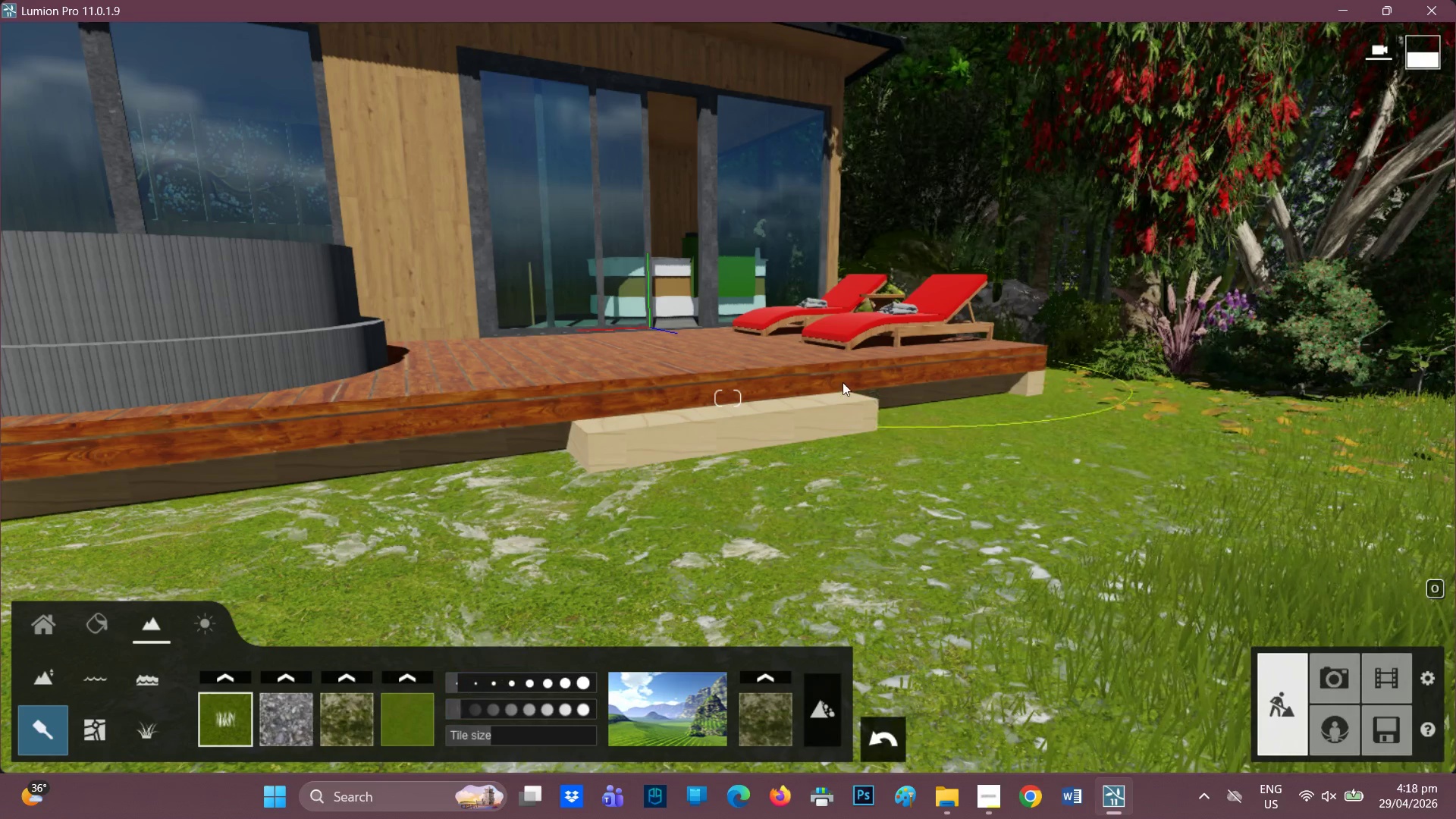 
left_click_drag(start_coordinate=[843, 384], to_coordinate=[842, 391])
 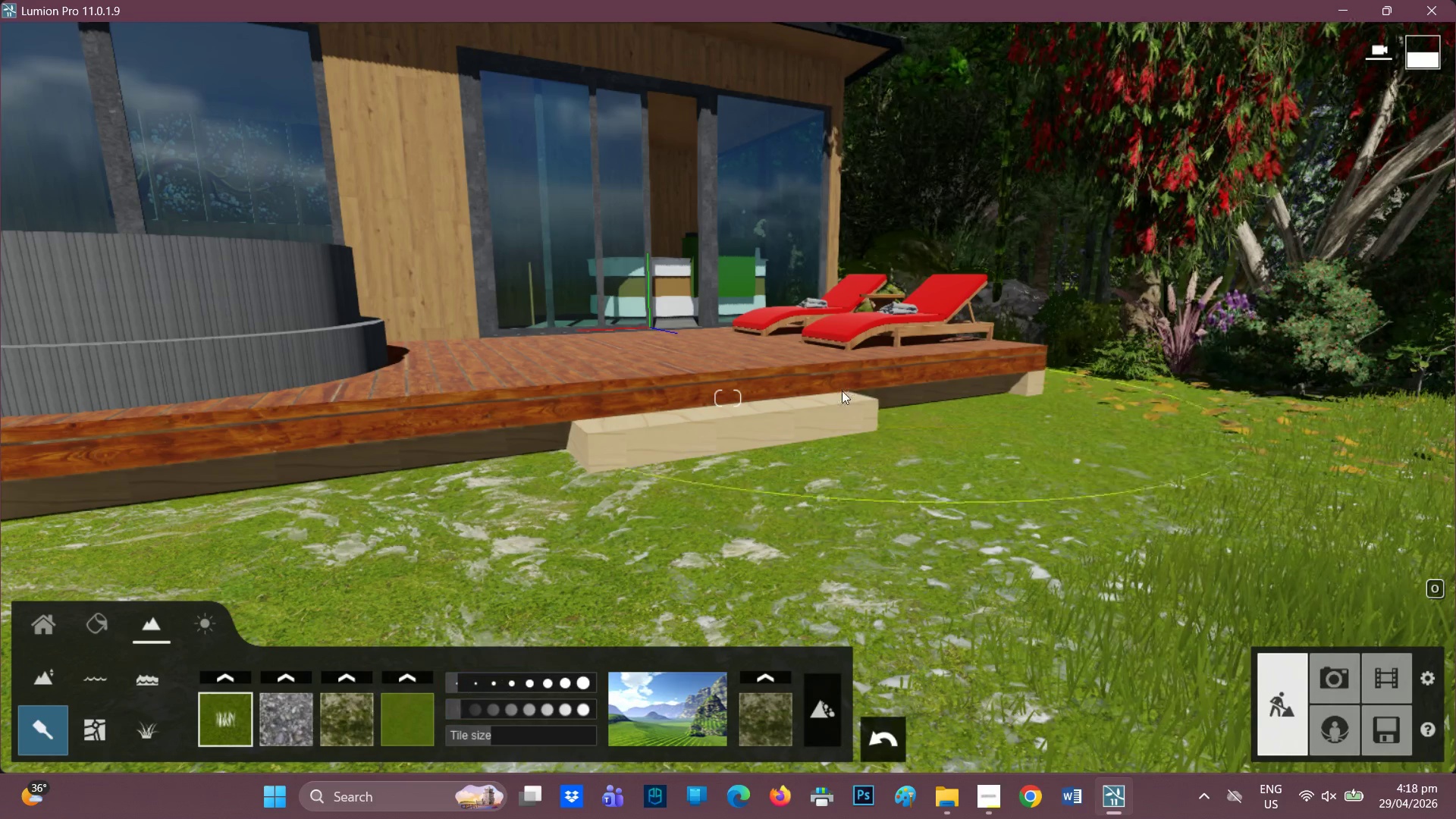 
double_click([842, 391])
 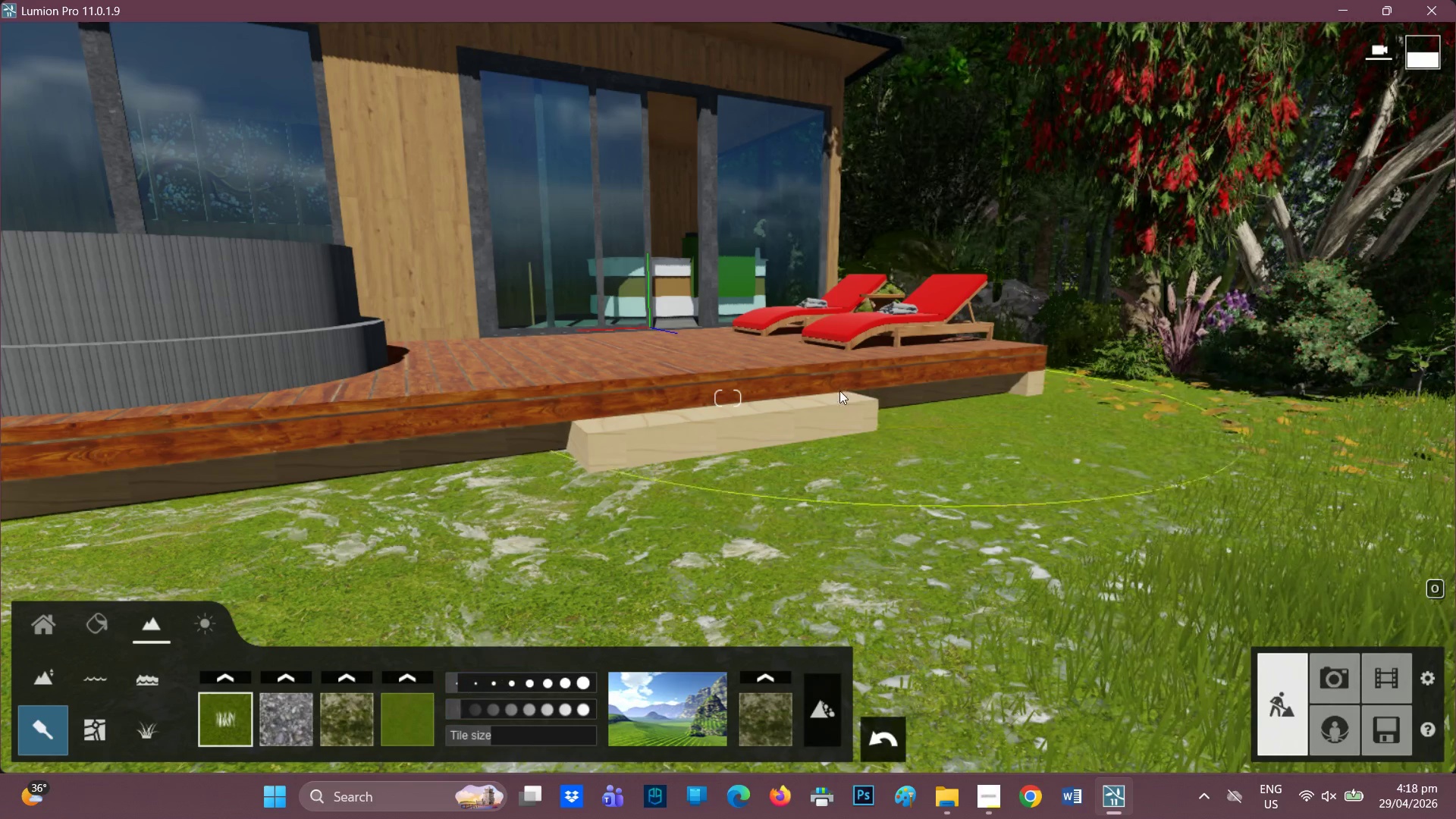 
left_click_drag(start_coordinate=[839, 391], to_coordinate=[835, 391])
 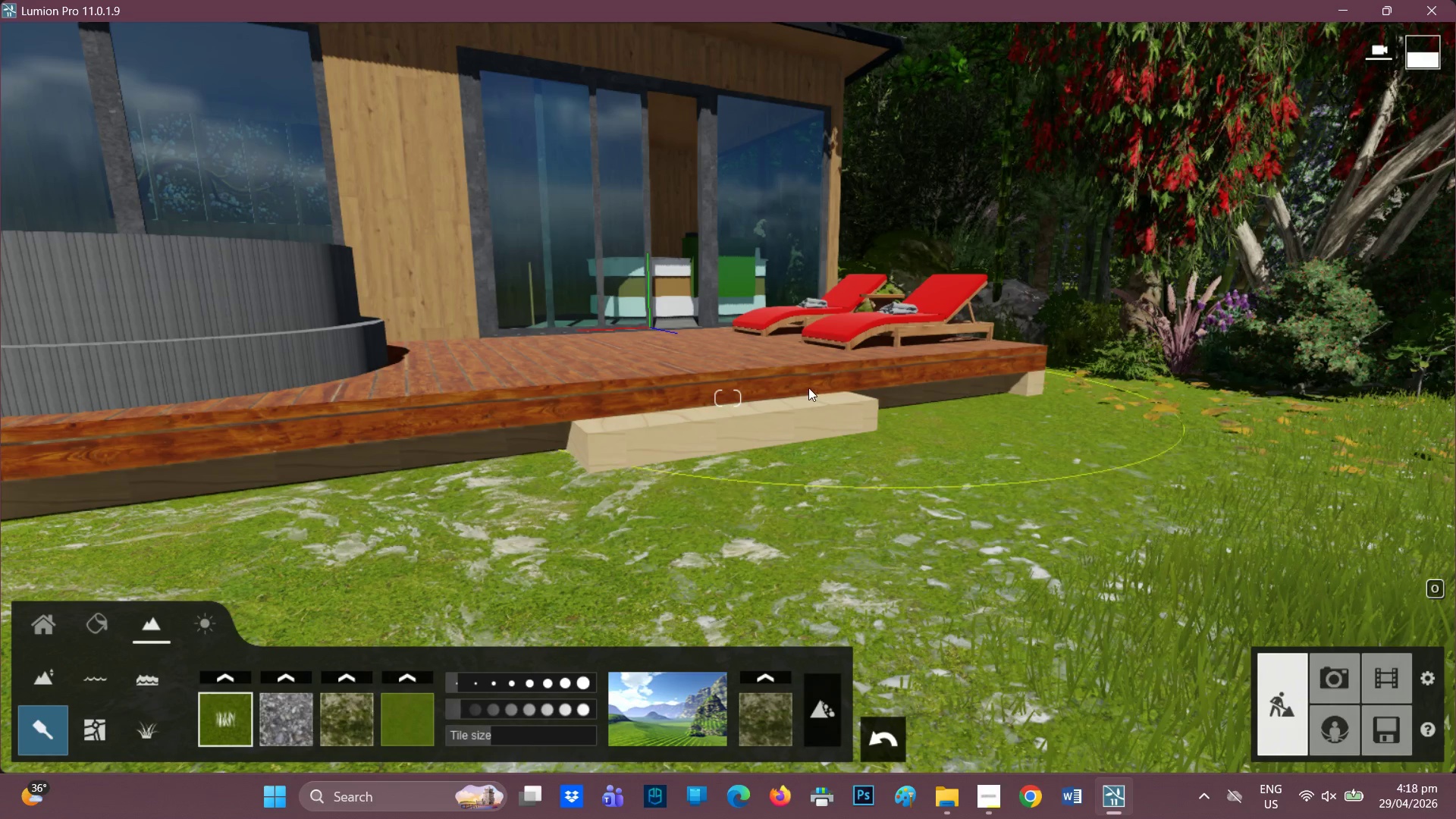 
left_click_drag(start_coordinate=[813, 387], to_coordinate=[806, 388])
 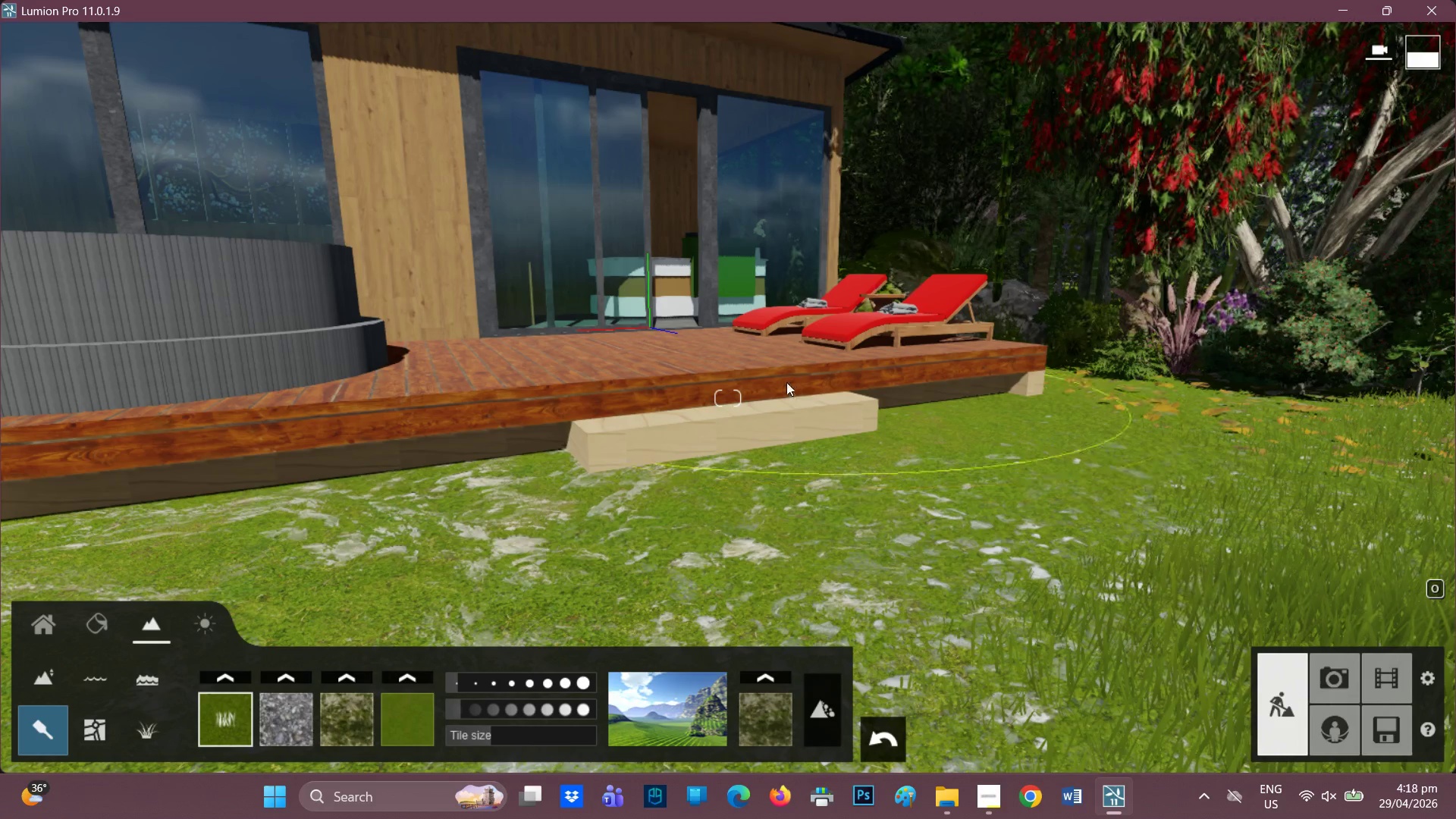 
triple_click([786, 382])
 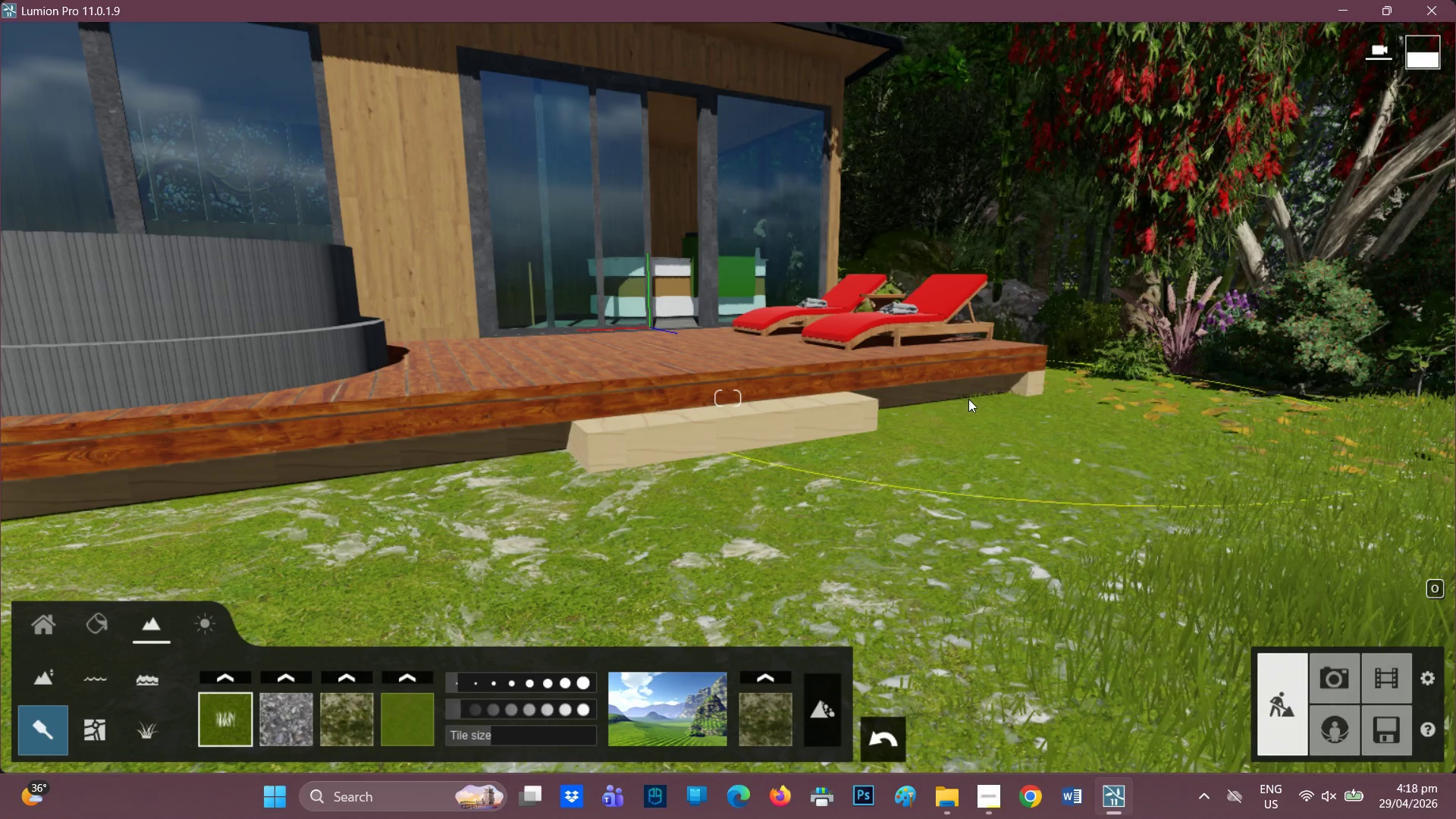 
left_click_drag(start_coordinate=[968, 399], to_coordinate=[972, 399])
 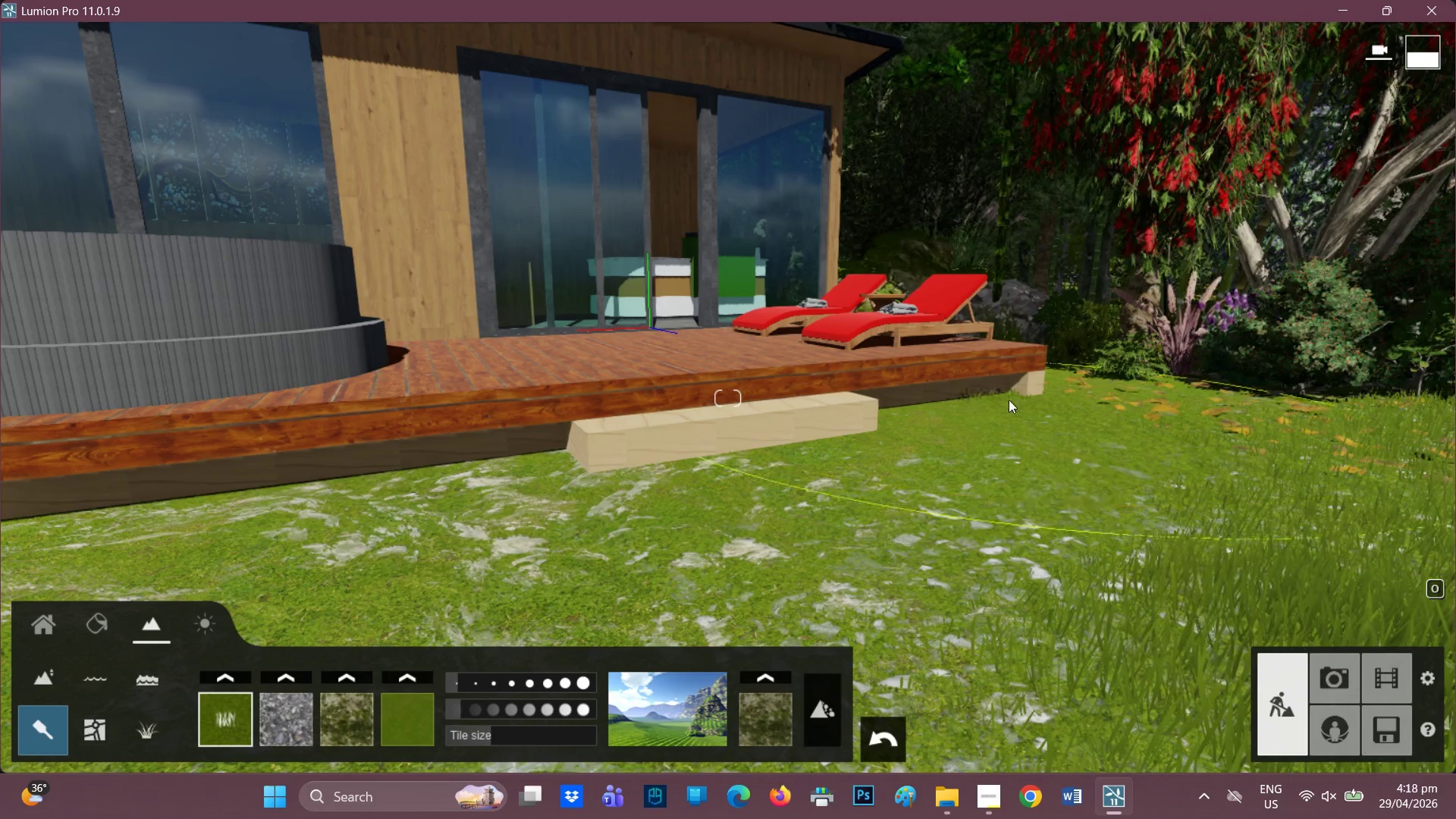 
left_click_drag(start_coordinate=[1007, 399], to_coordinate=[1018, 403])
 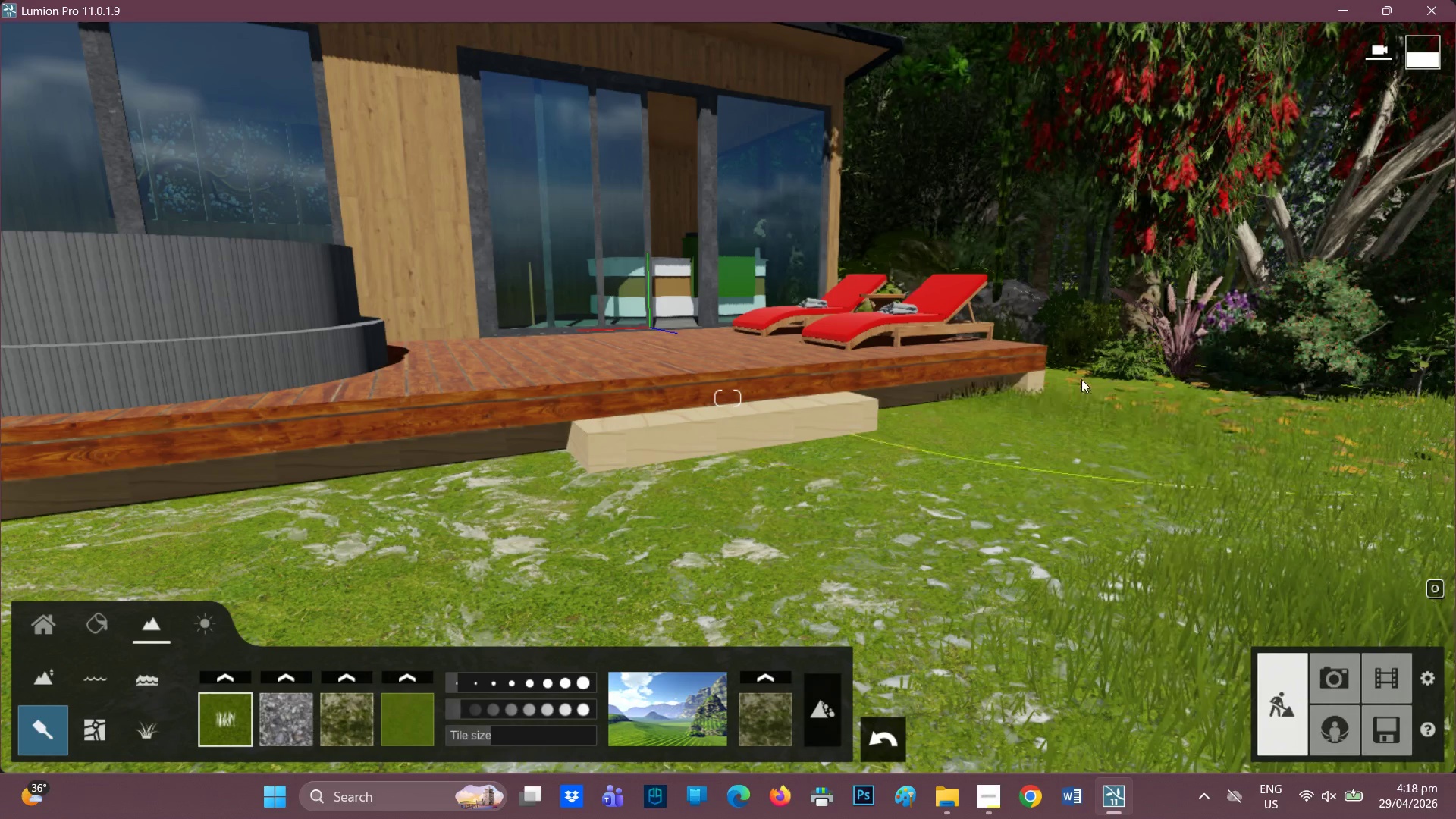 
triple_click([1081, 379])
 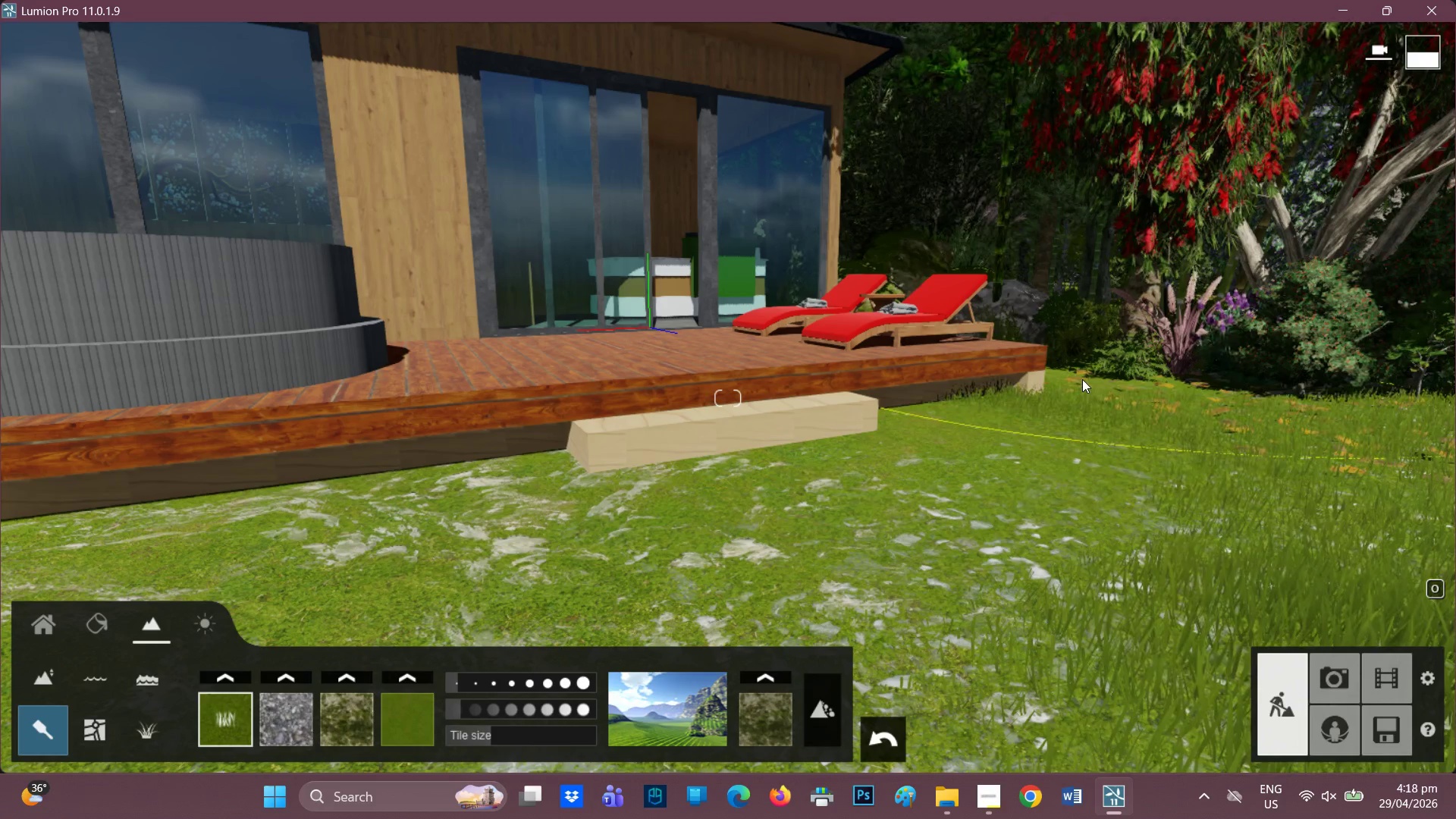 
triple_click([1082, 379])
 